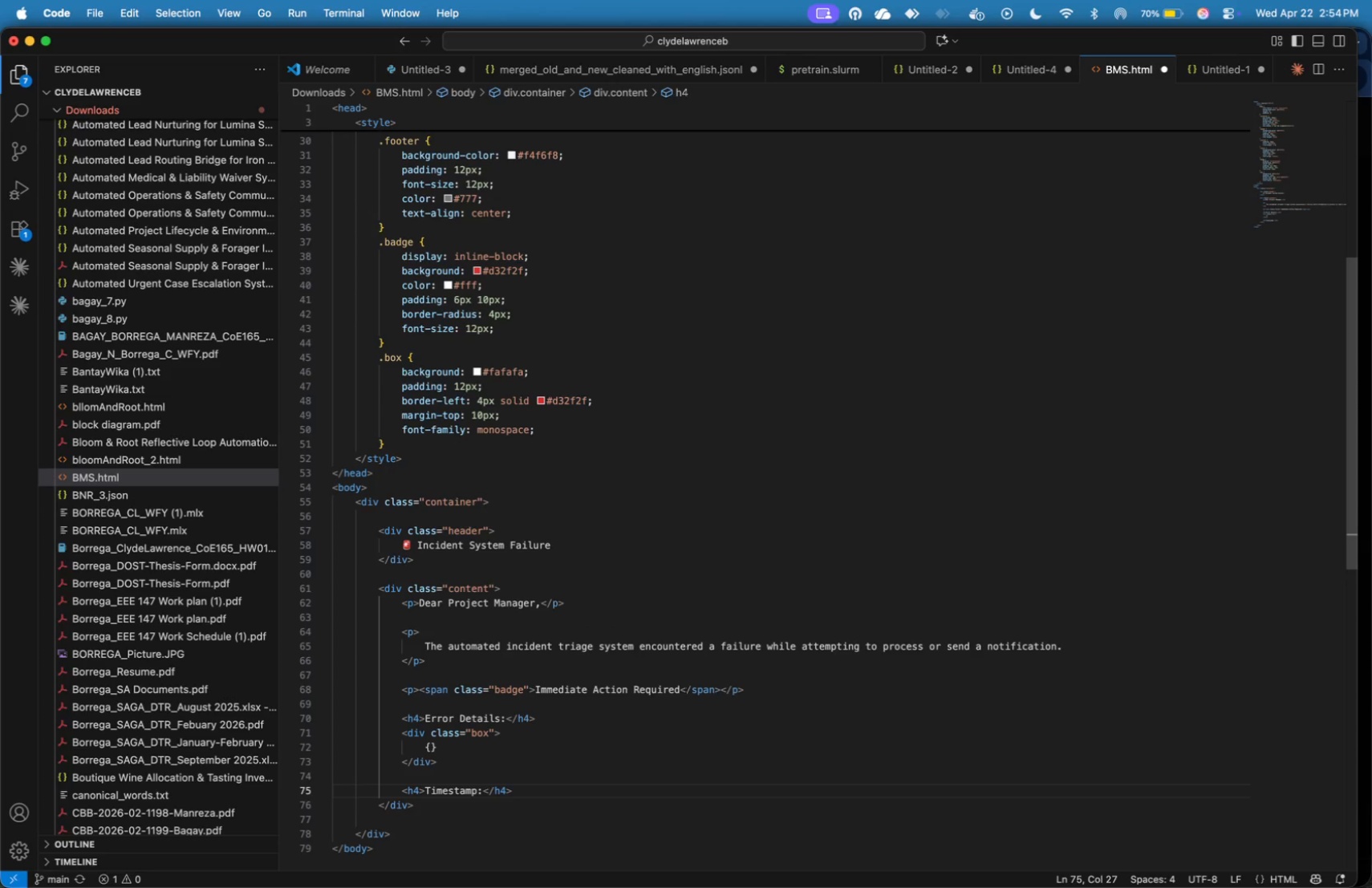 
wait(6.25)
 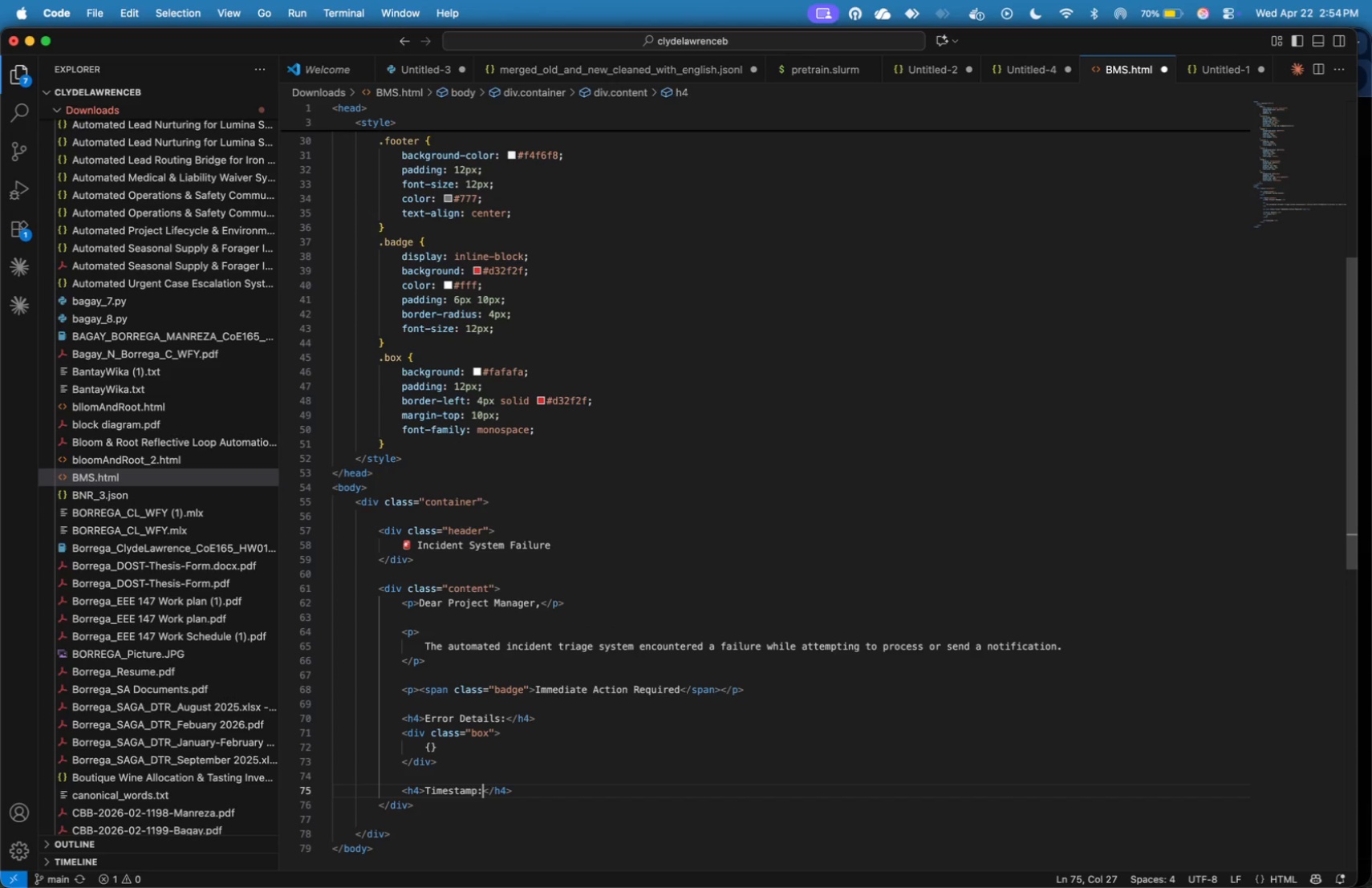 
key(ArrowRight)
 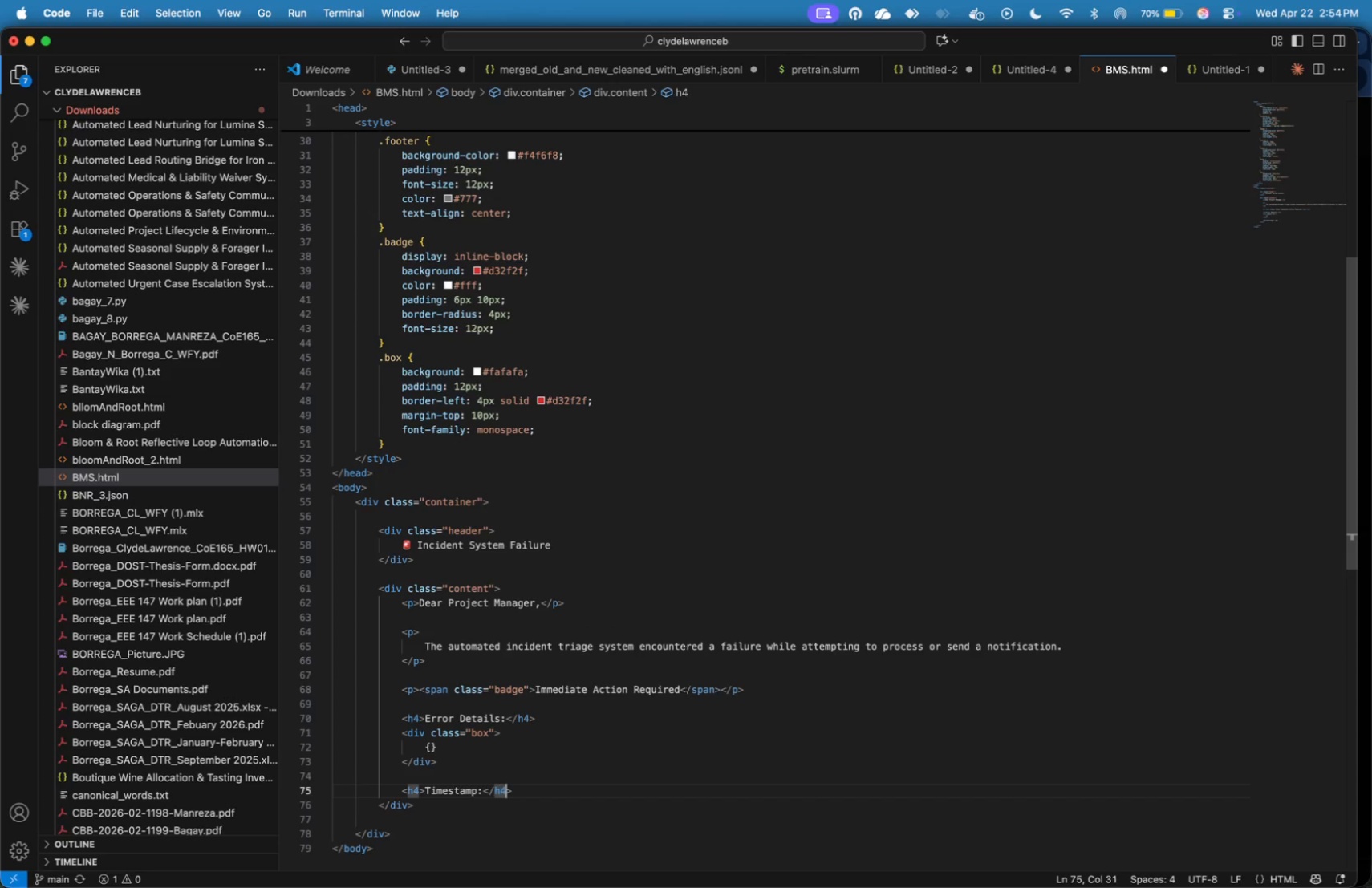 
key(ArrowRight)
 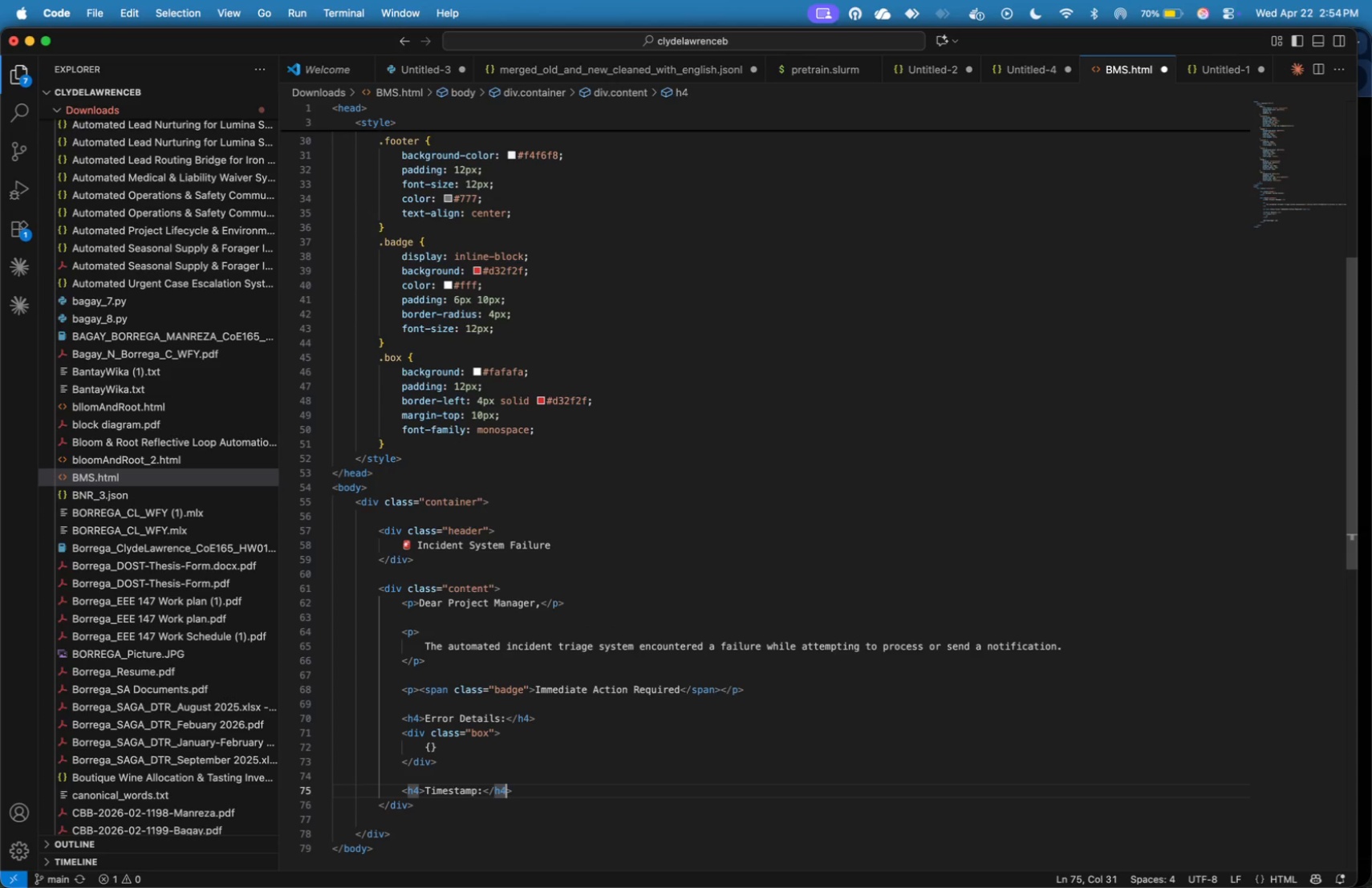 
key(ArrowRight)
 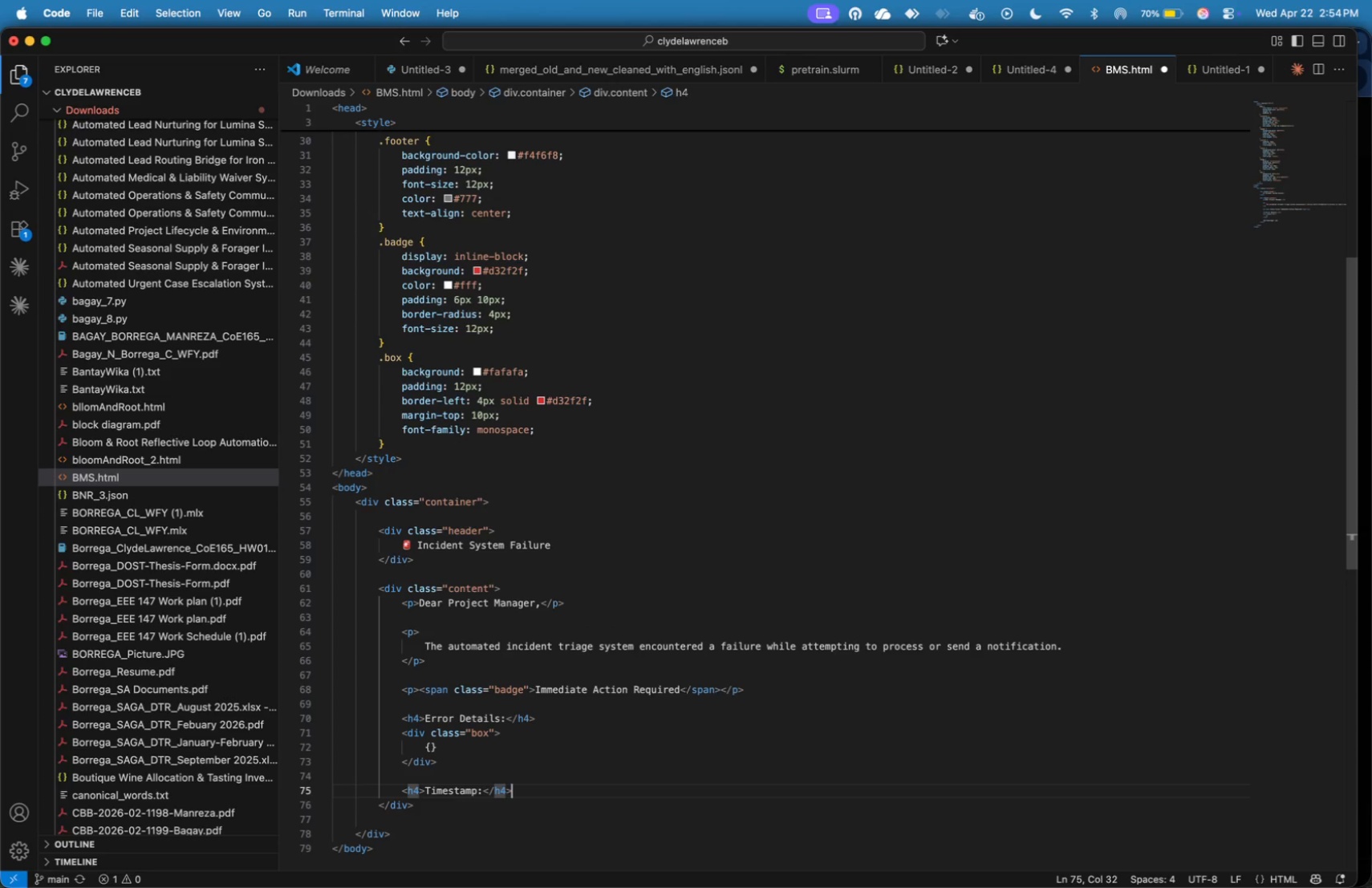 
key(ArrowRight)
 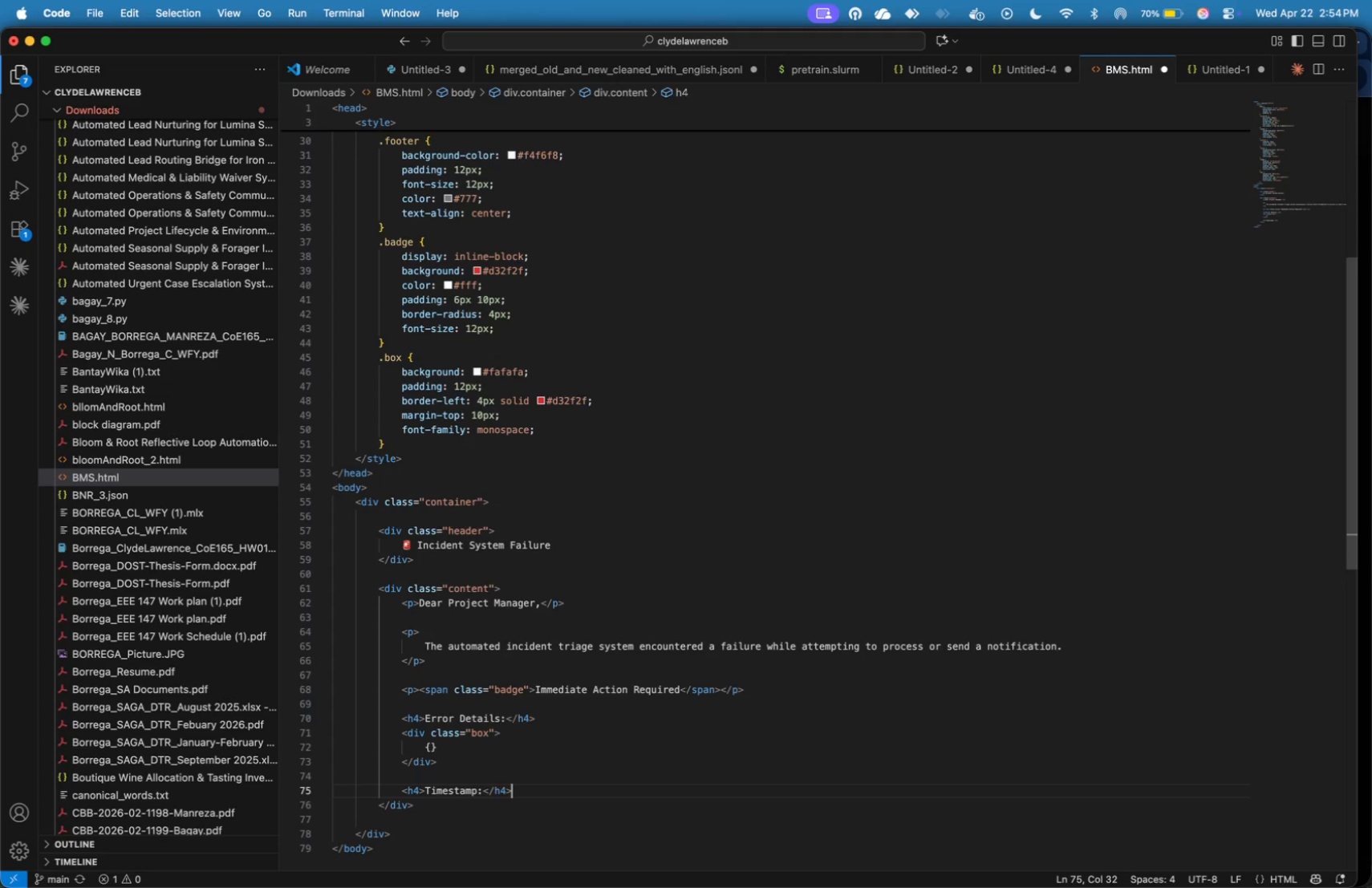 
key(ArrowRight)
 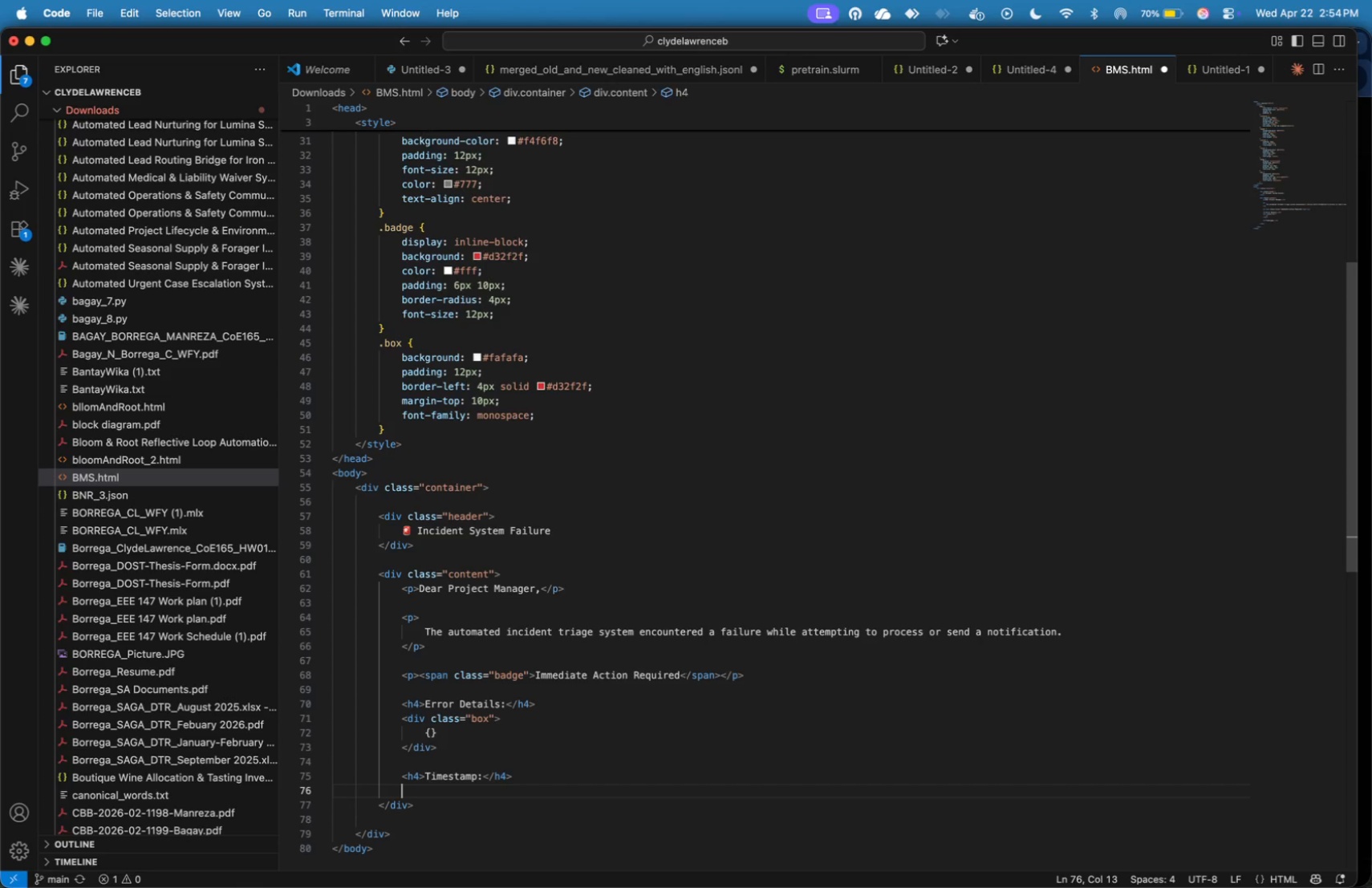 
key(Enter)
 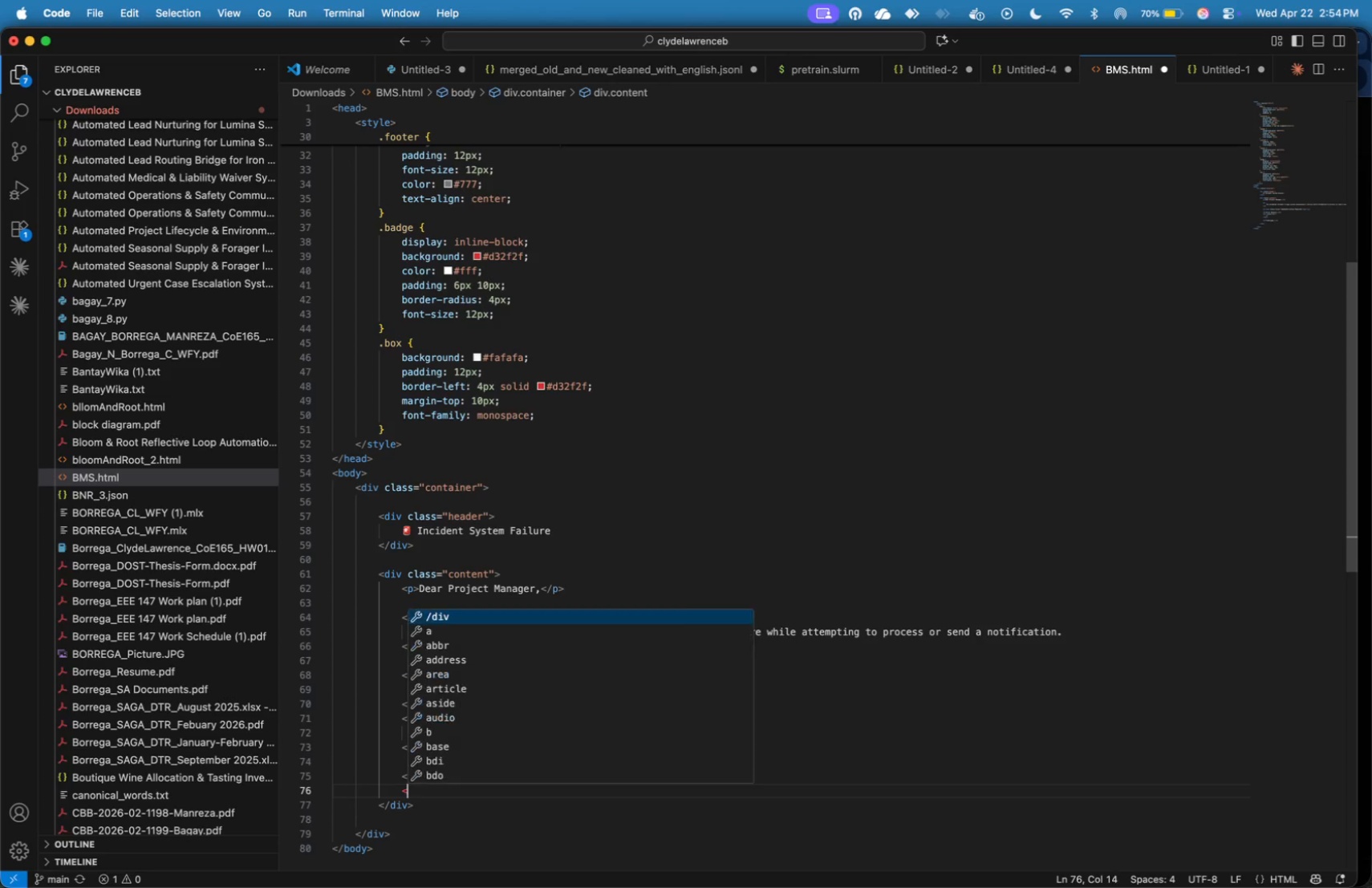 
key(Shift+Comma)
 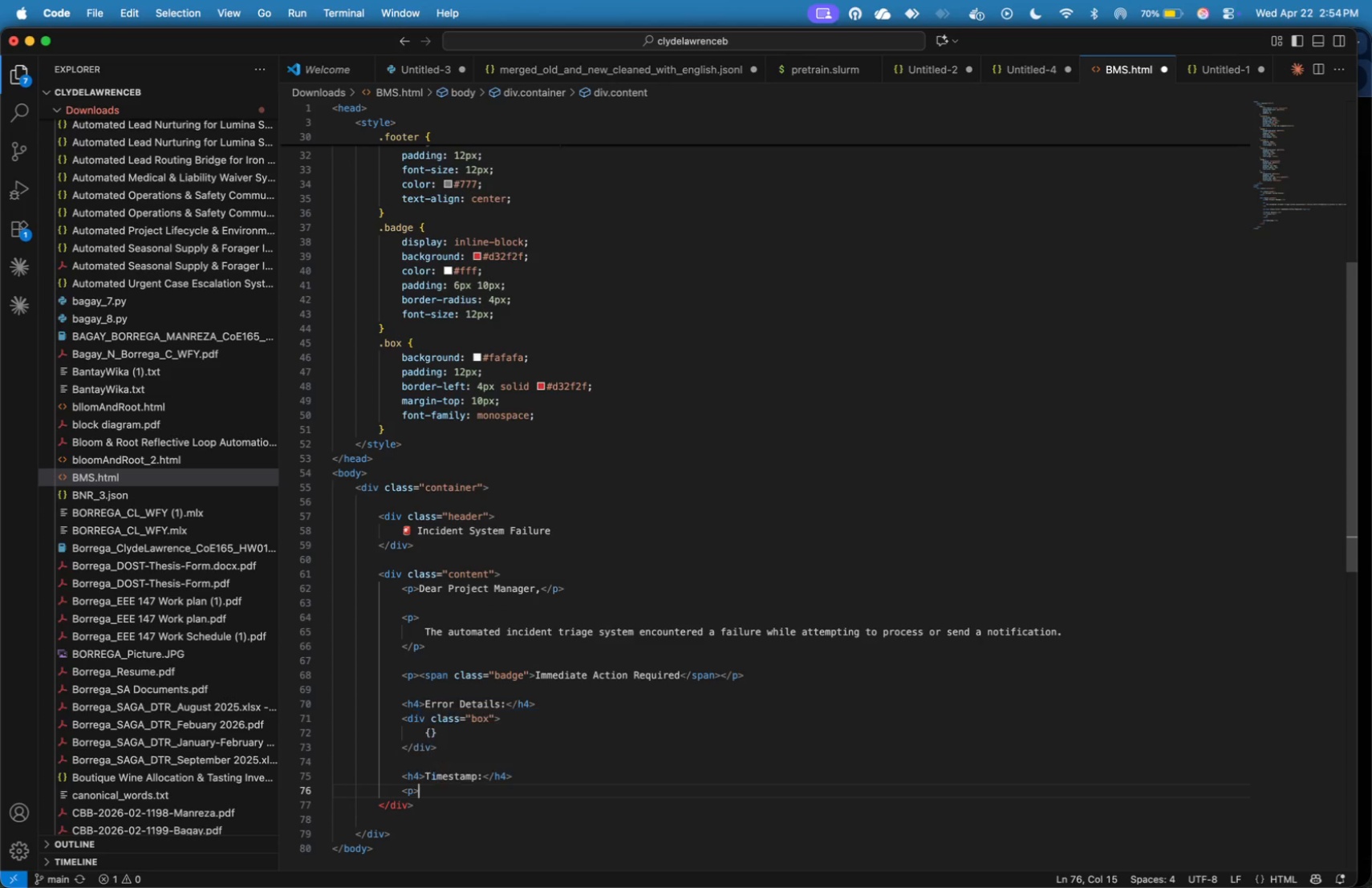 
key(P)
 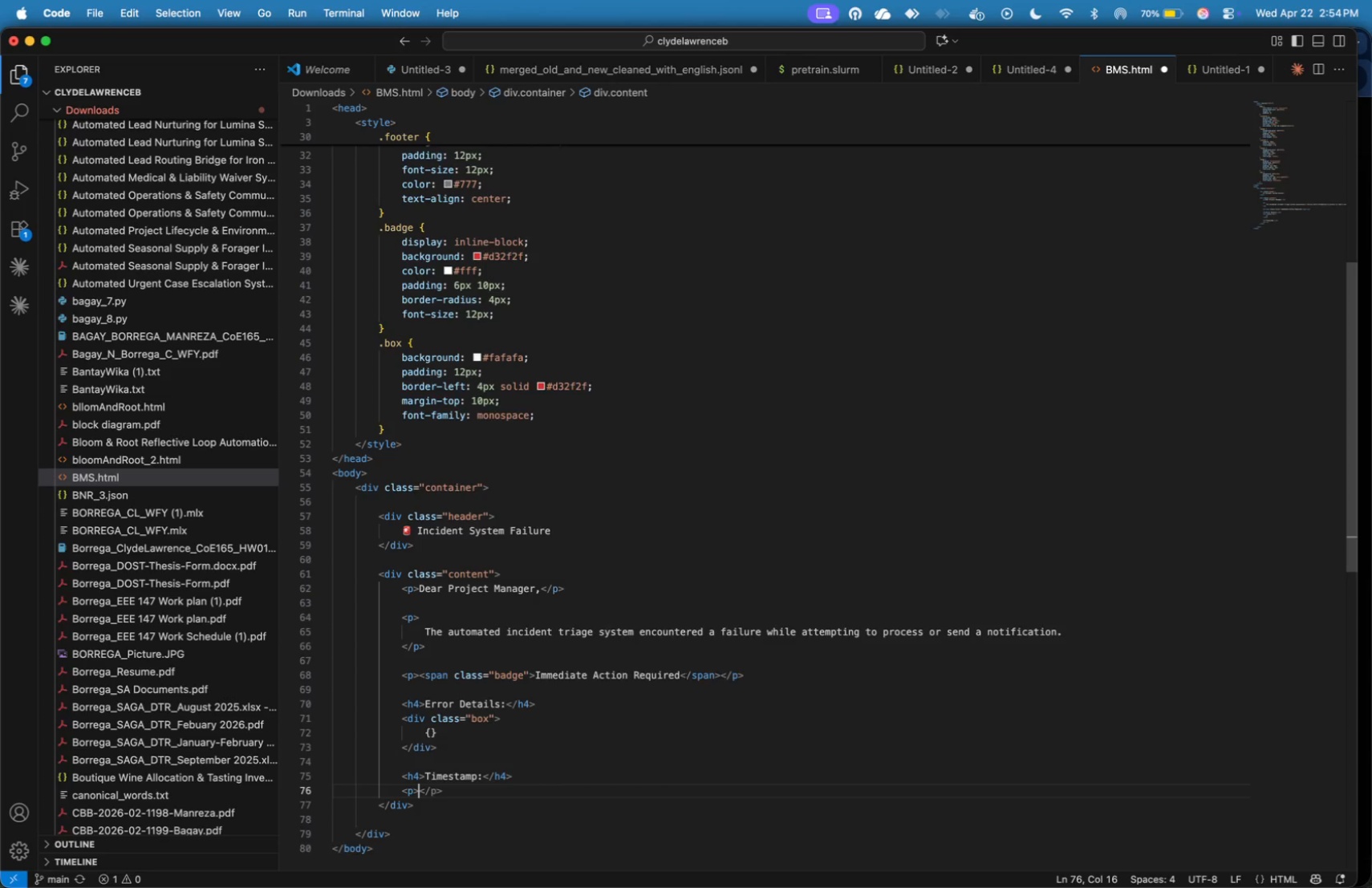 
key(Shift+Period)
 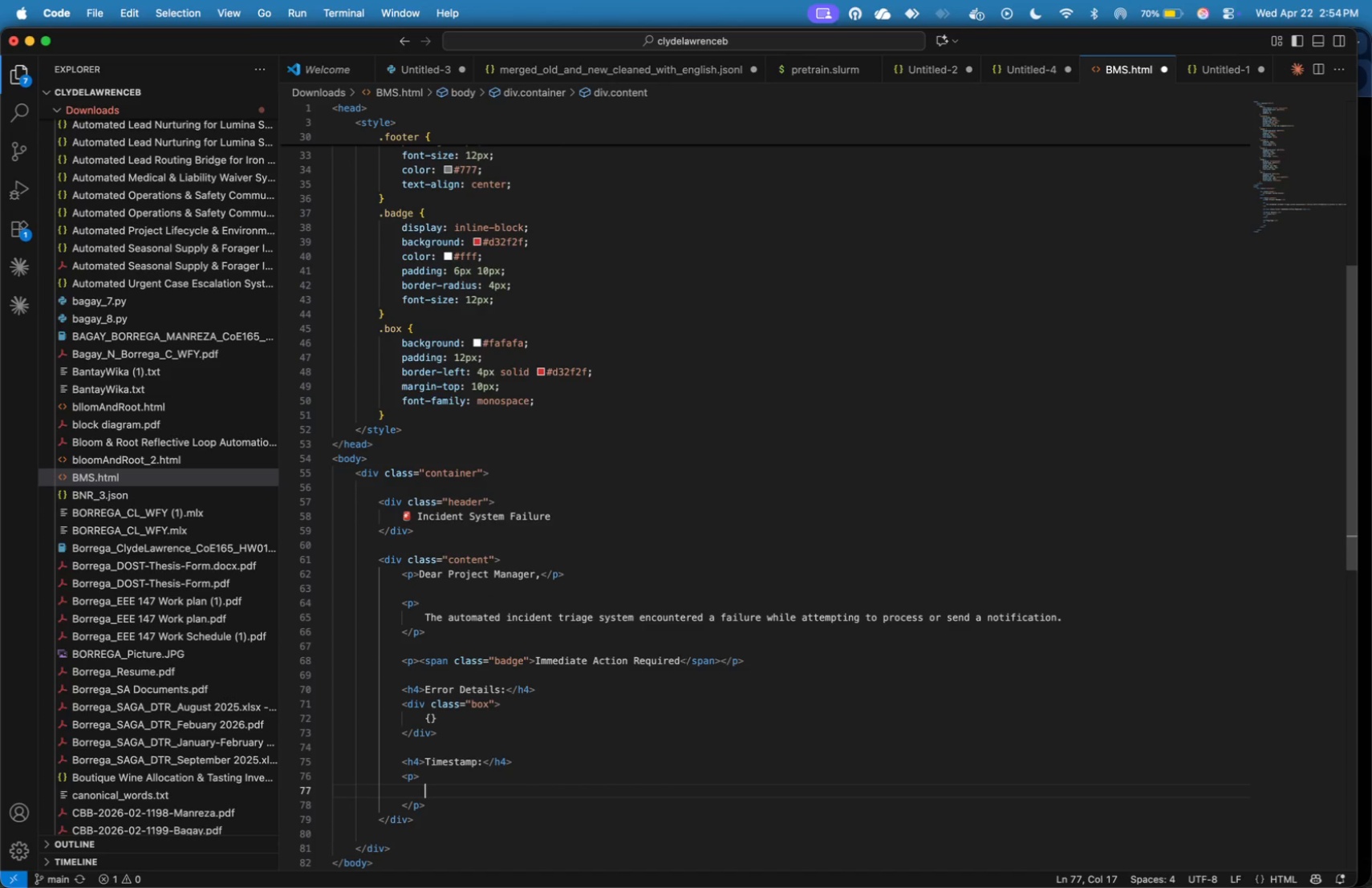 
key(Enter)
 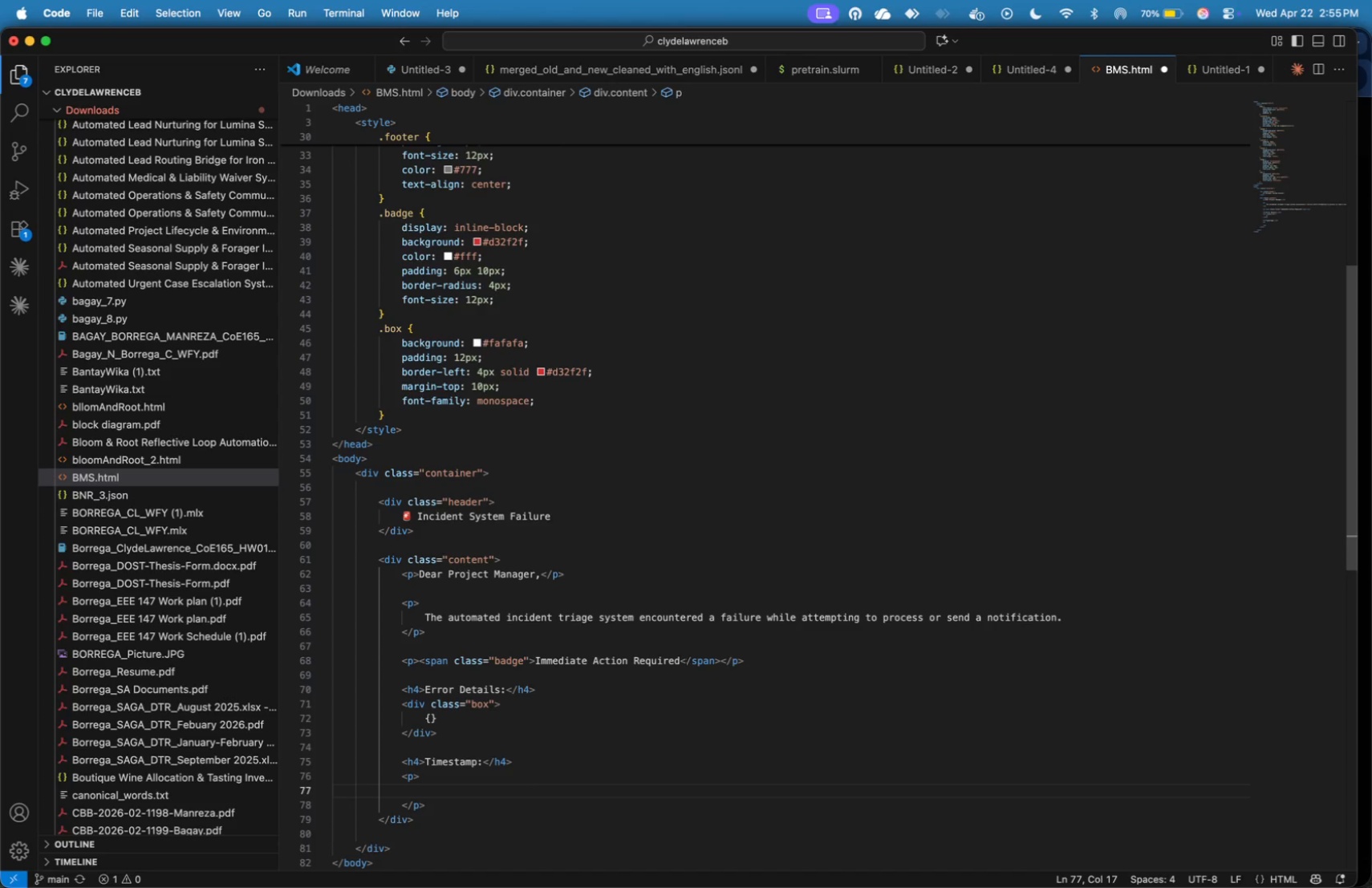 
key(Meta+CommandLeft)
 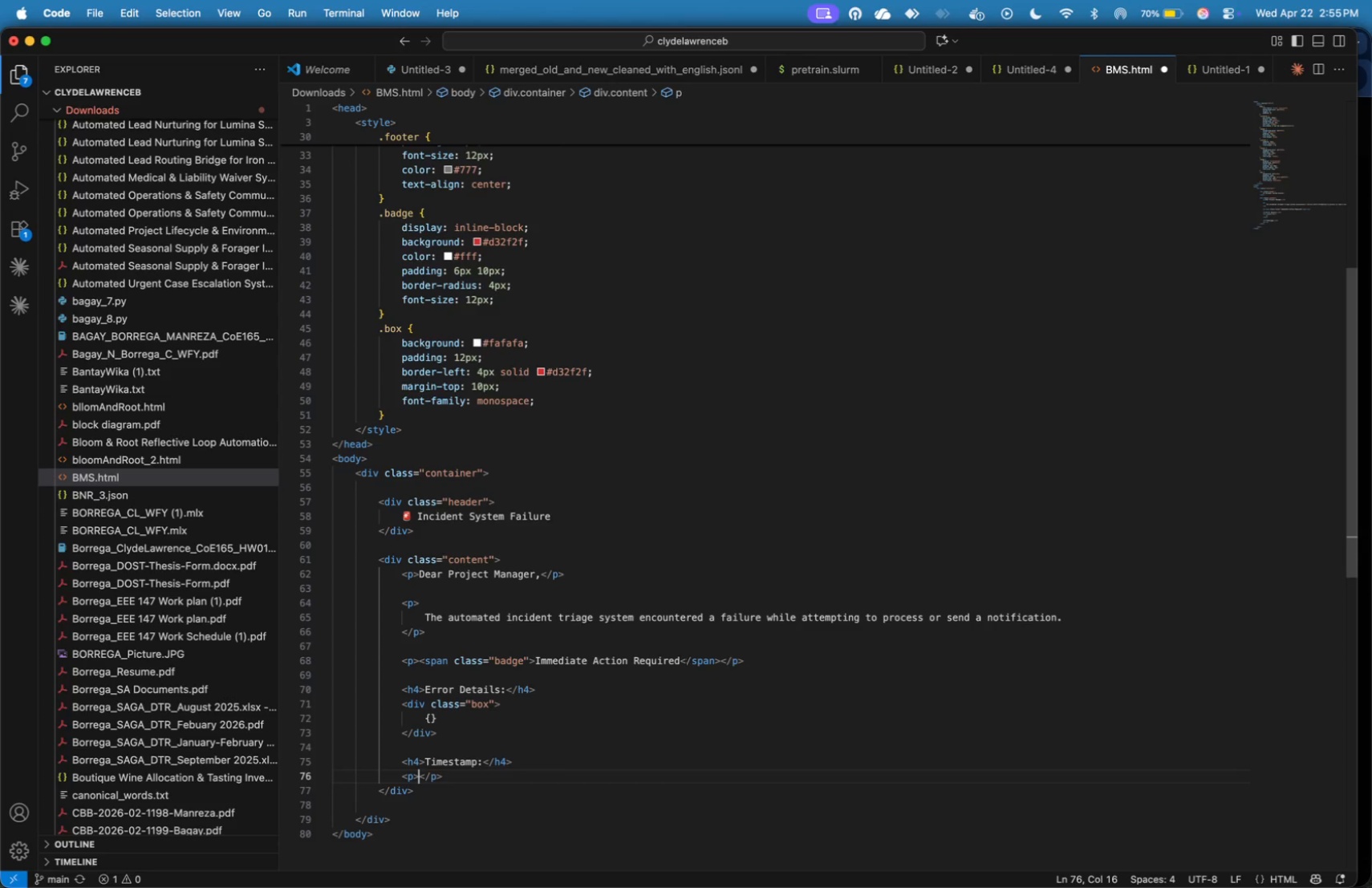 
key(Meta+Z)
 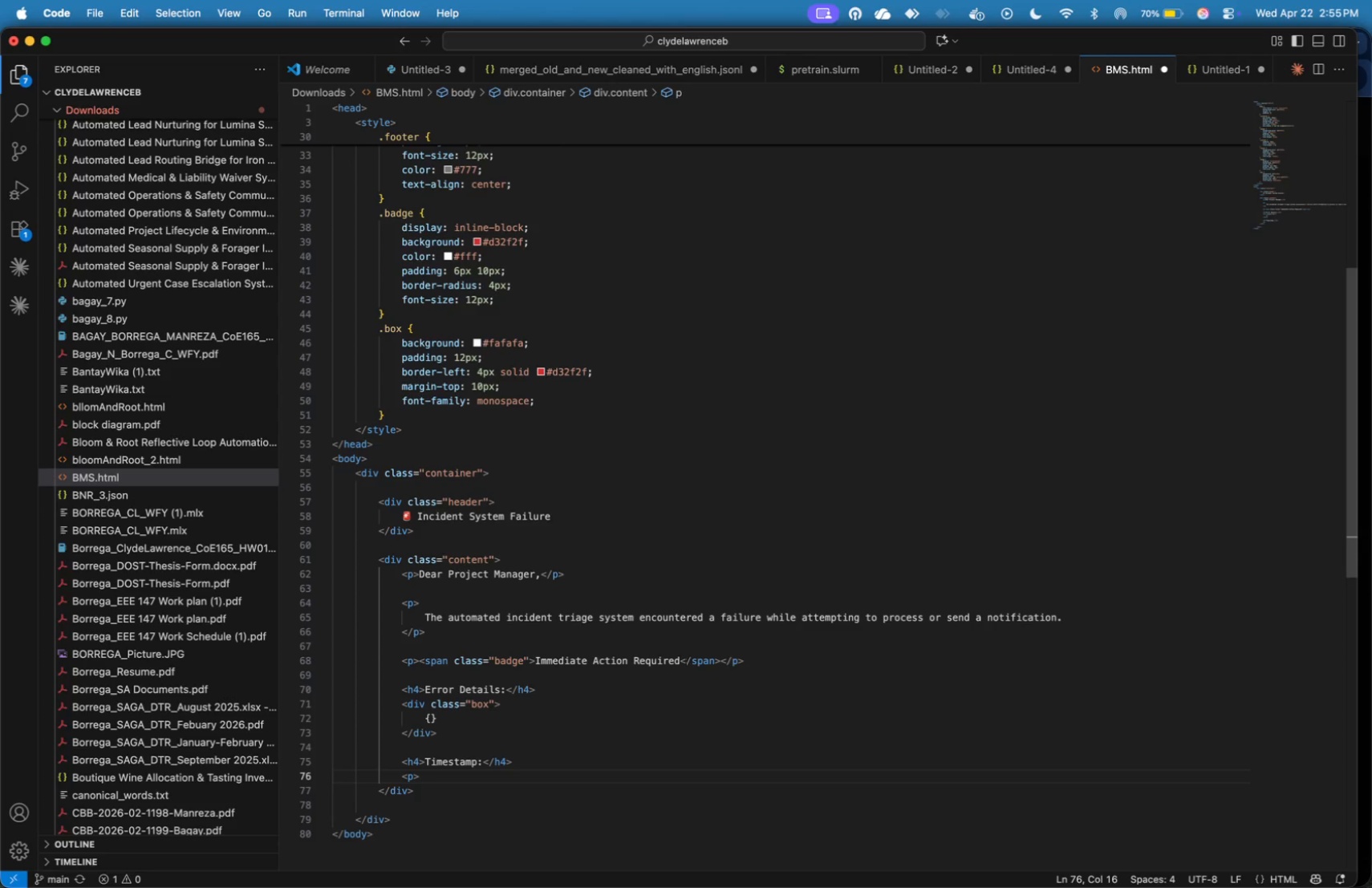 
key(Meta+Z)
 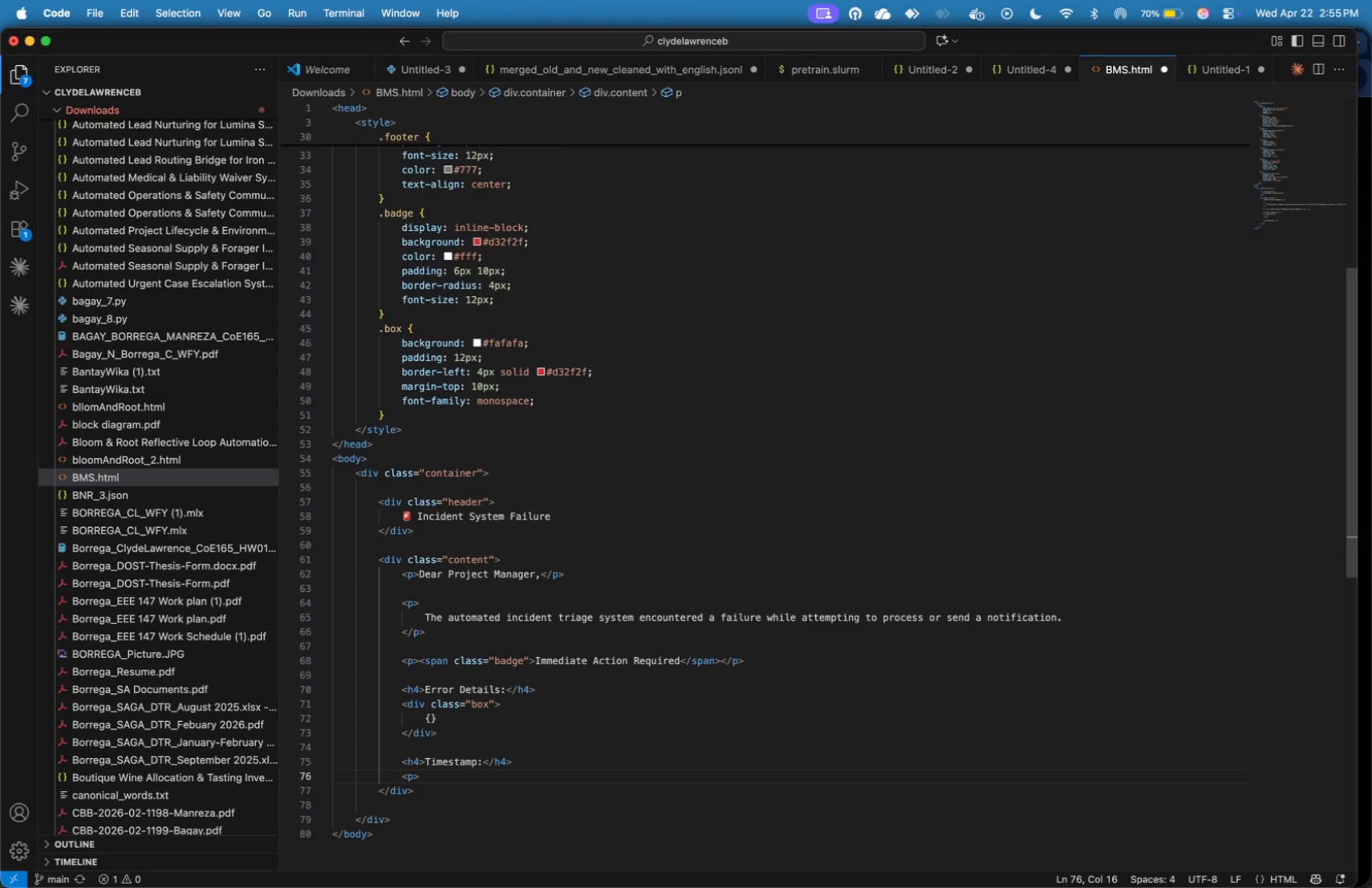 
key(Shift+ShiftLeft)
 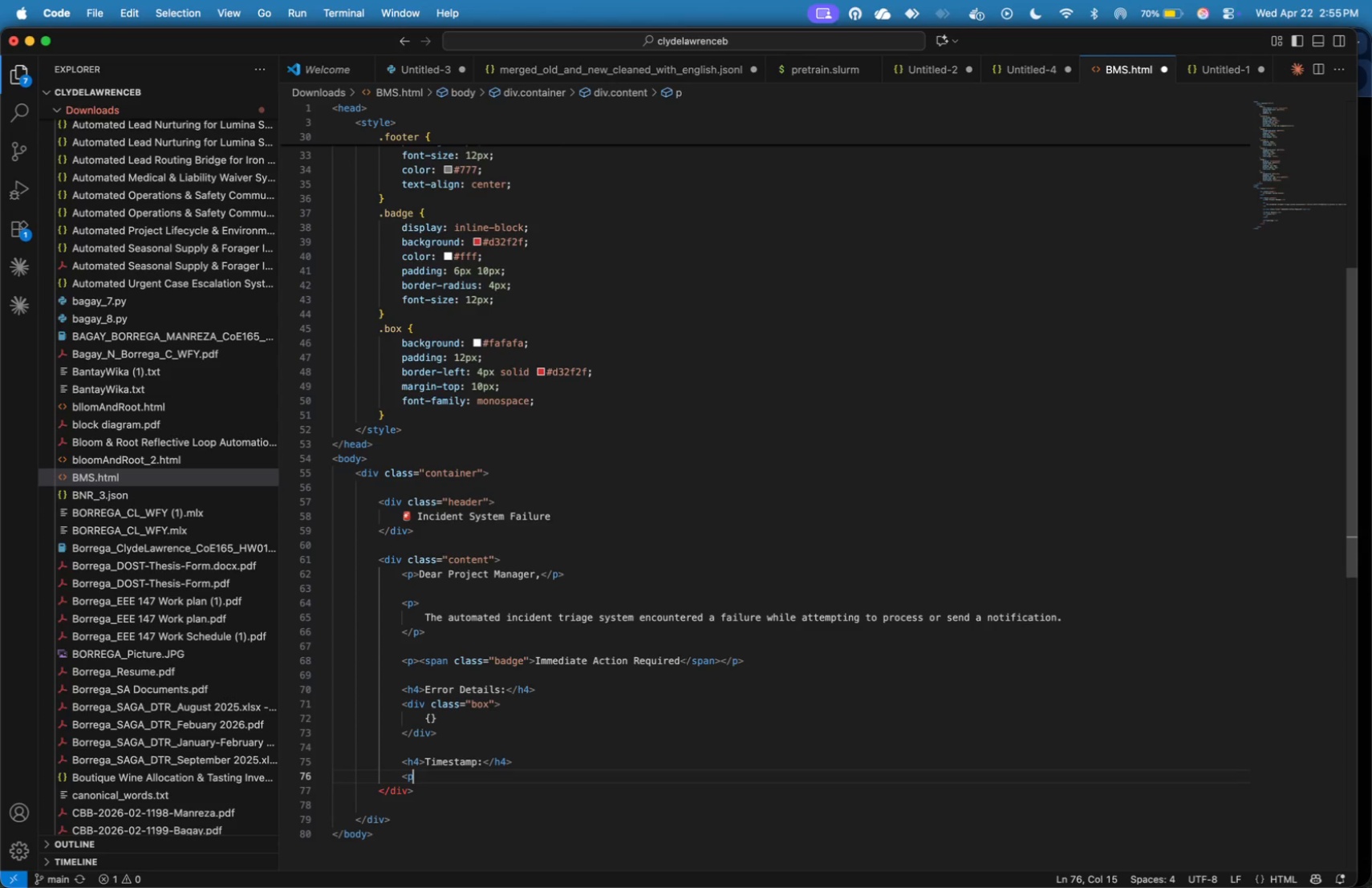 
key(Backspace)
 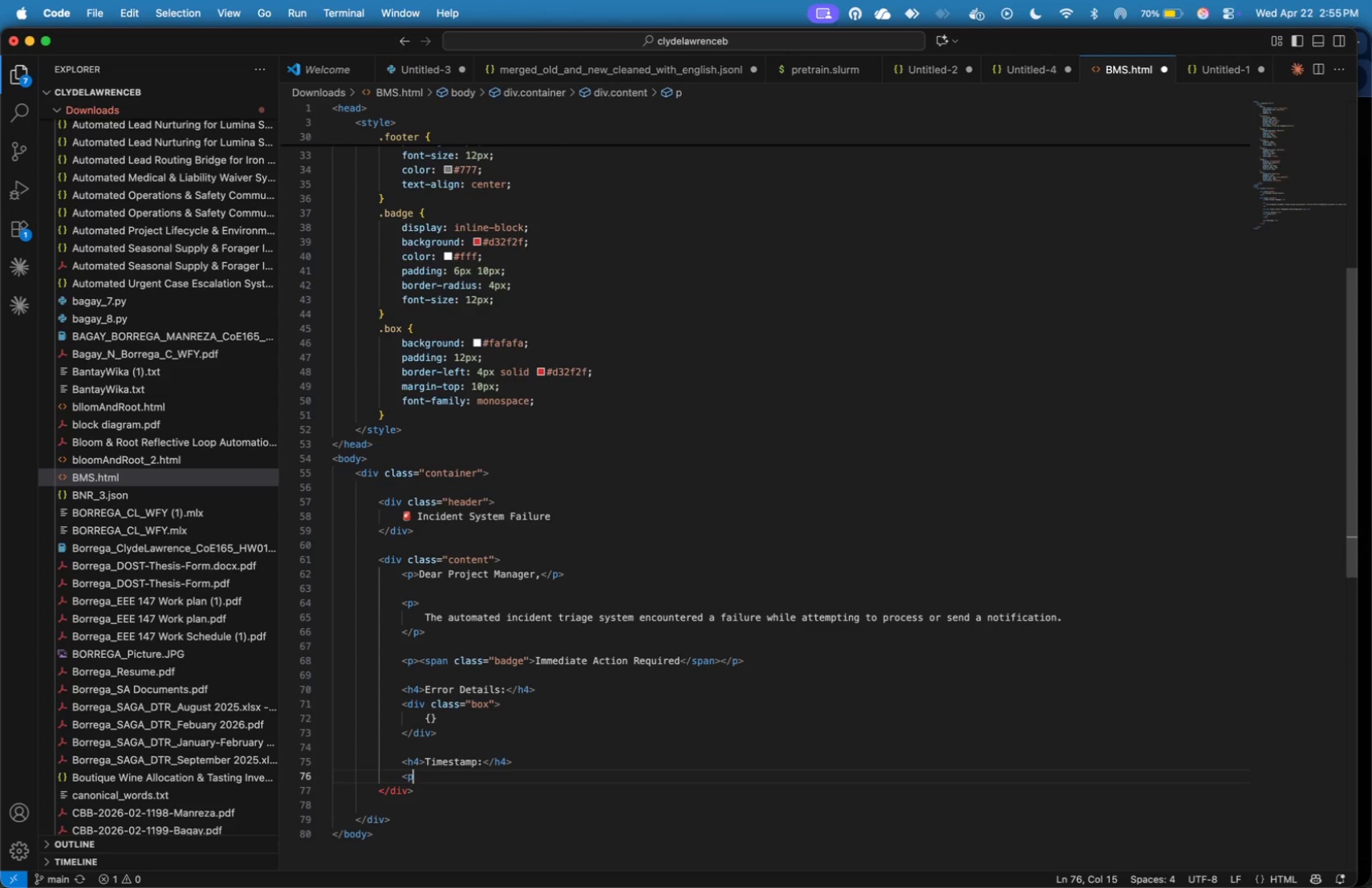 
key(Shift+Period)
 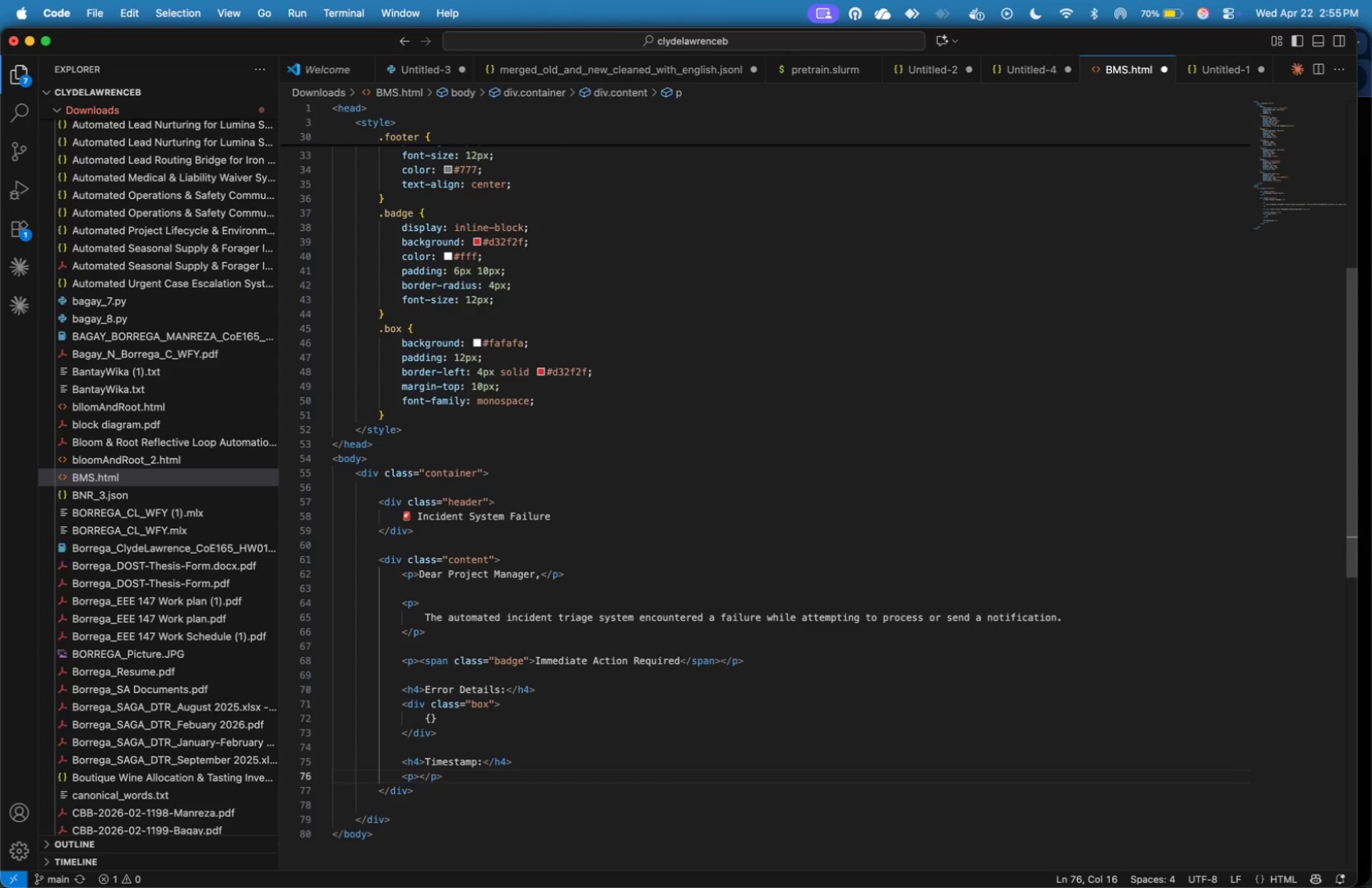 
key(Shift+BracketLeft)
 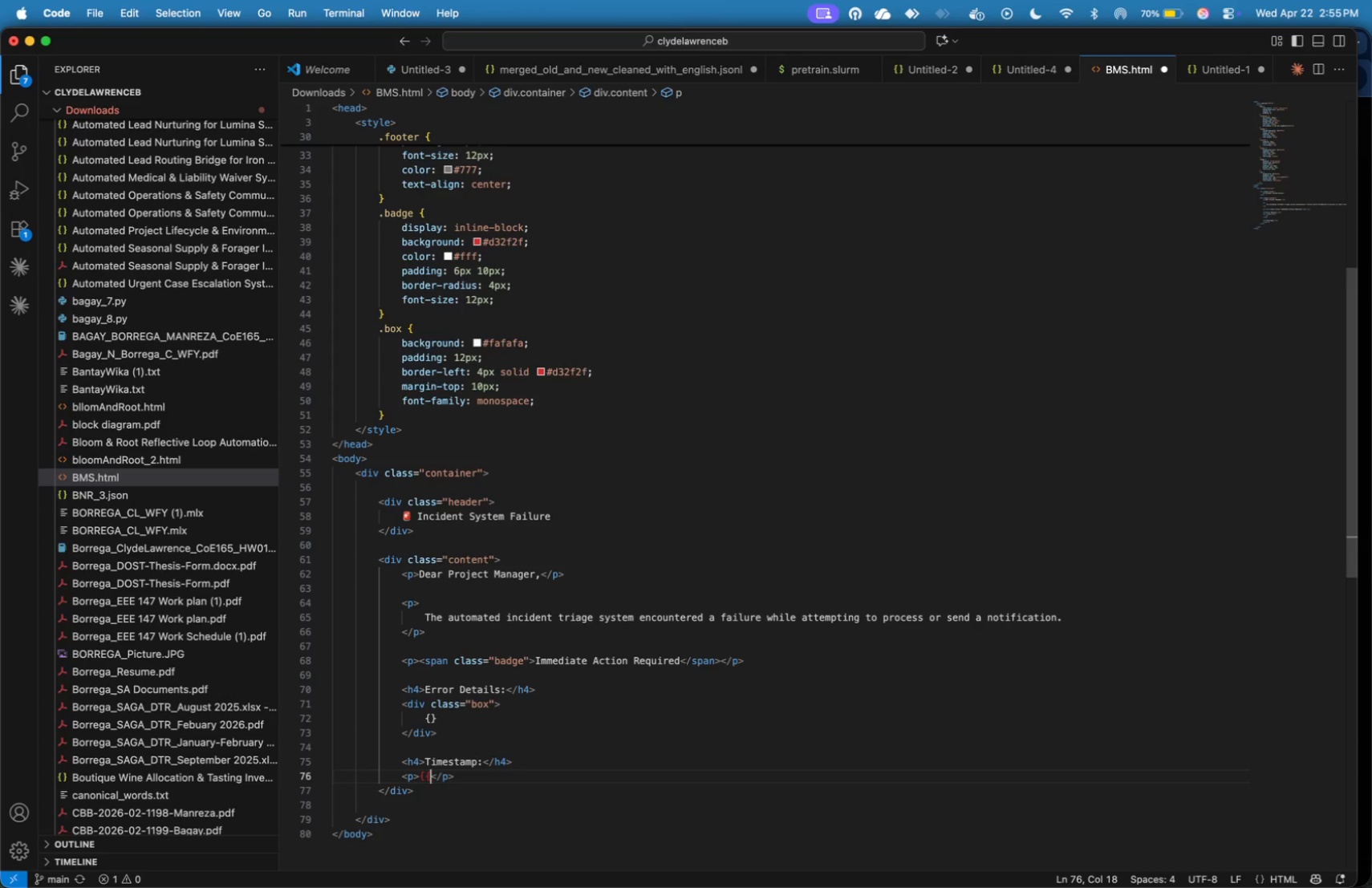 
key(Shift+BracketLeft)
 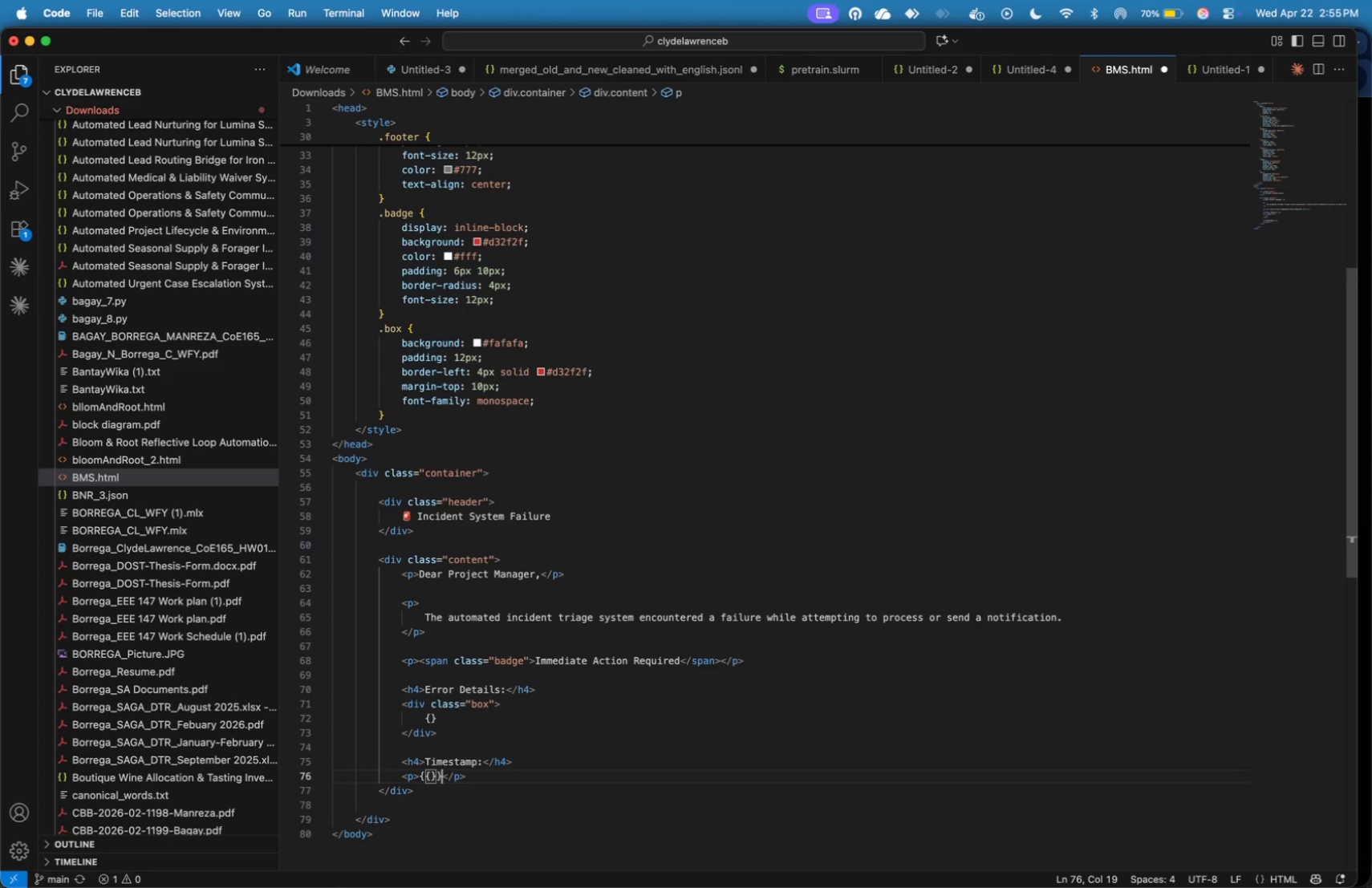 
key(Shift+BracketRight)
 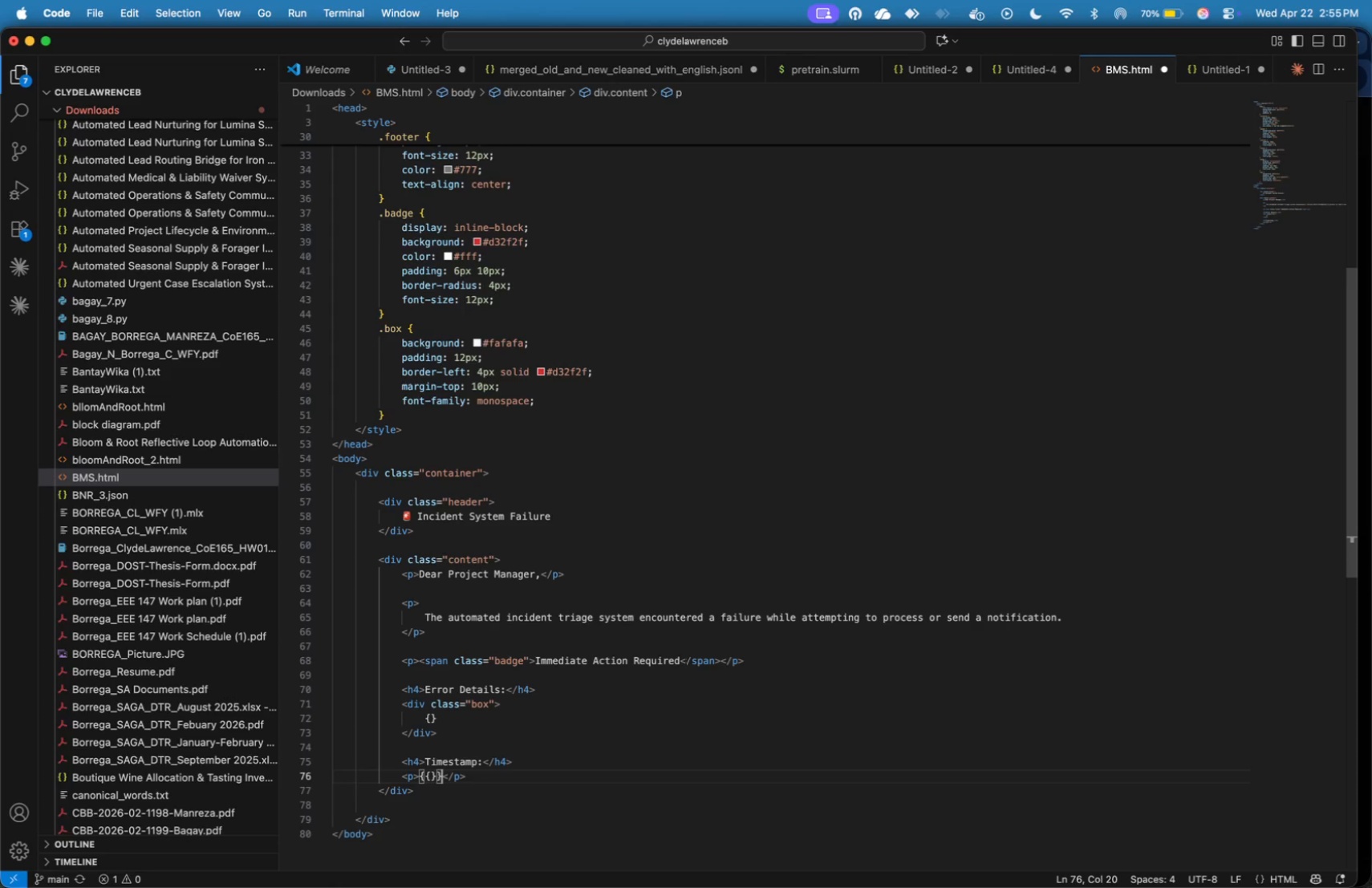 
key(Shift+BracketRight)
 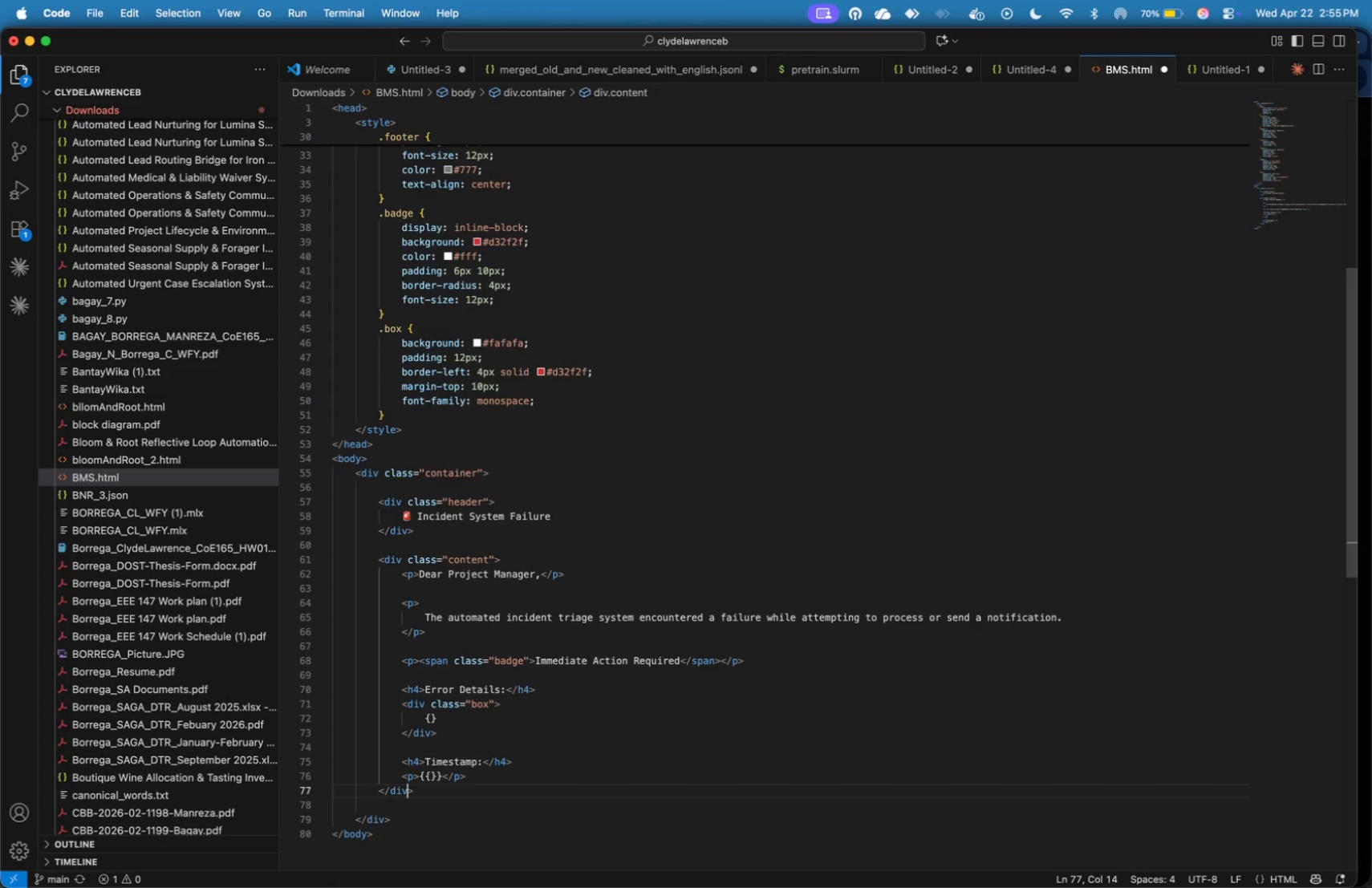 
key(ArrowDown)
 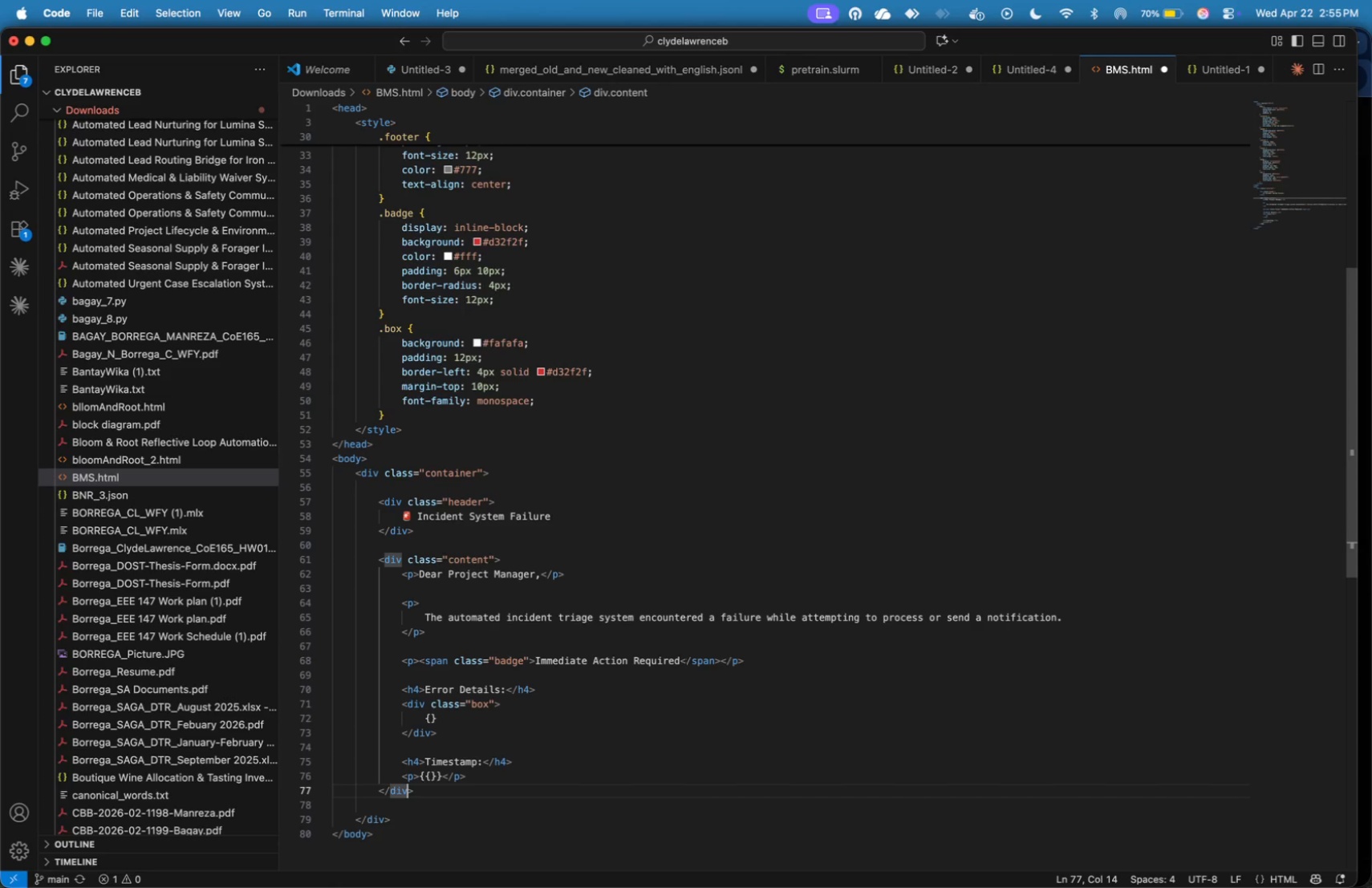 
key(ArrowLeft)
 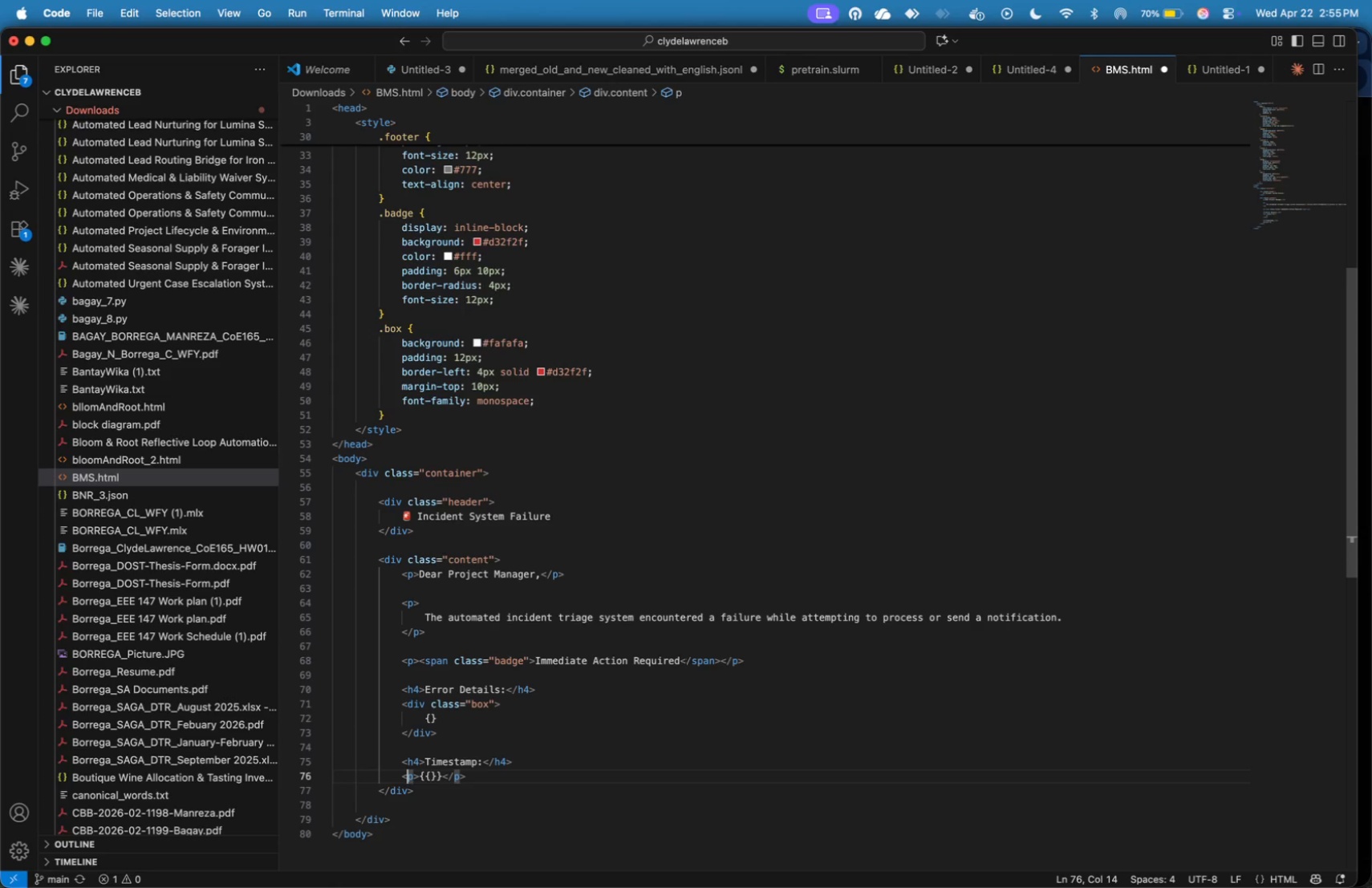 
key(ArrowUp)
 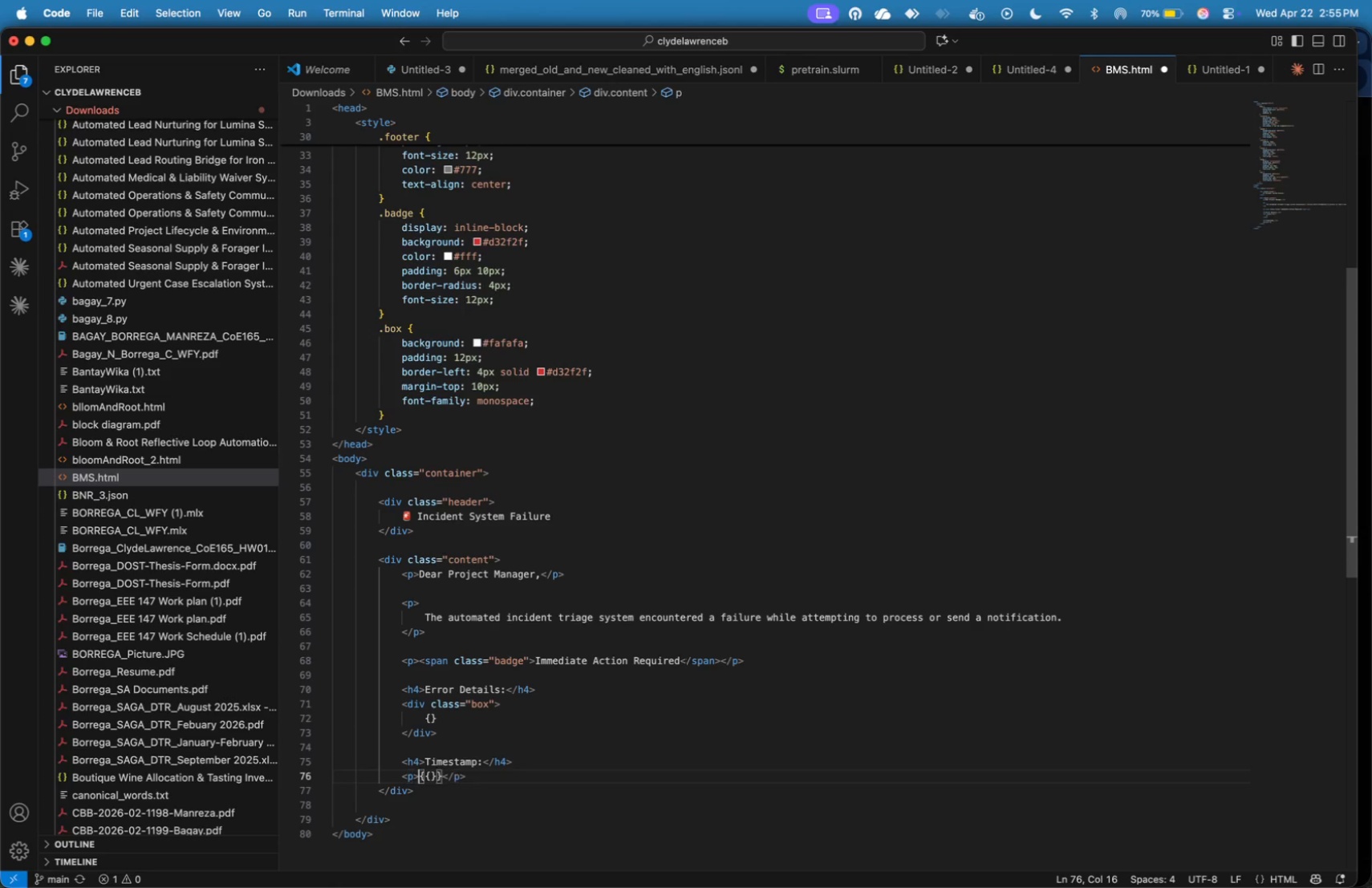 
key(ArrowRight)
 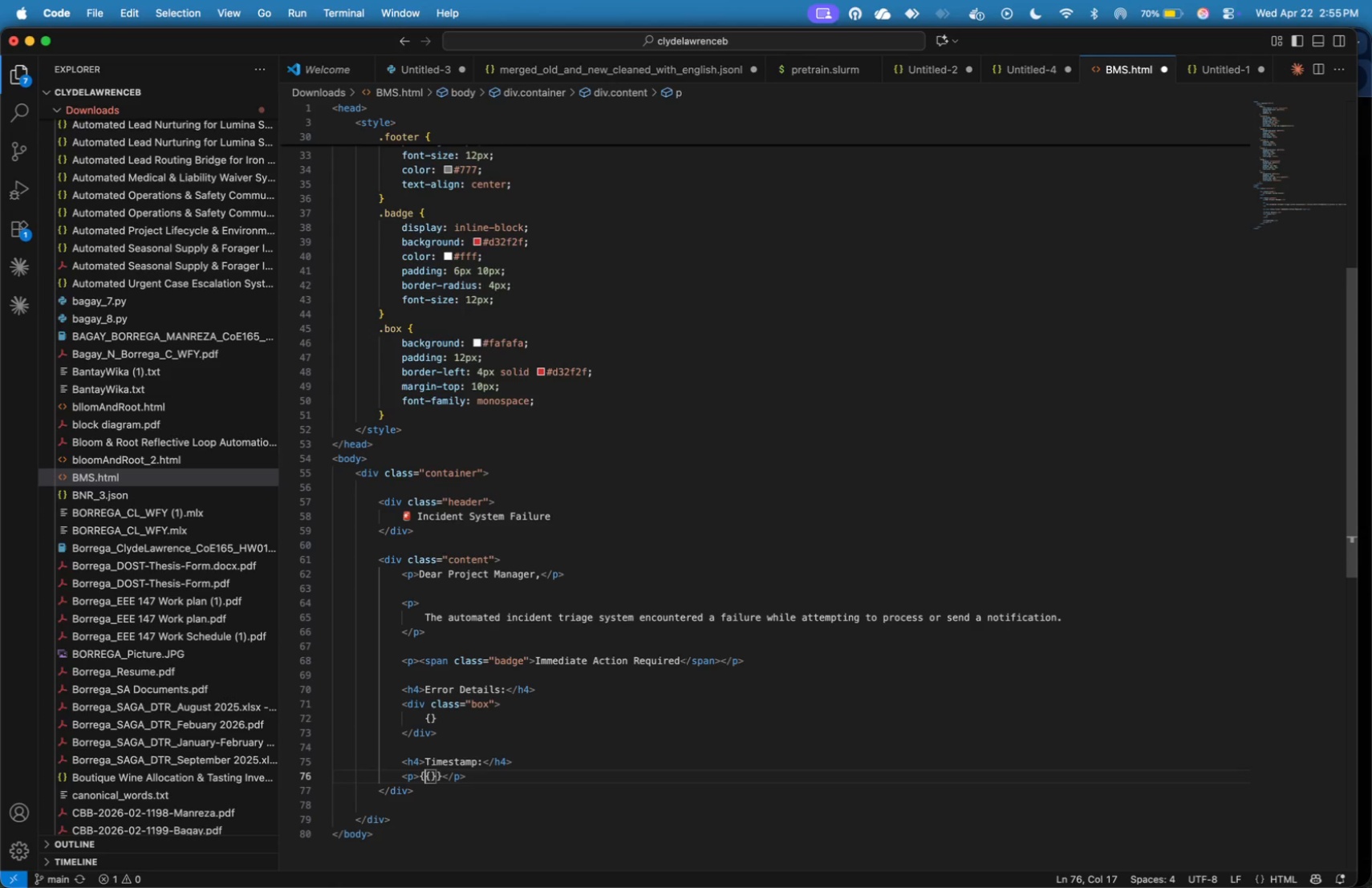 
key(ArrowRight)
 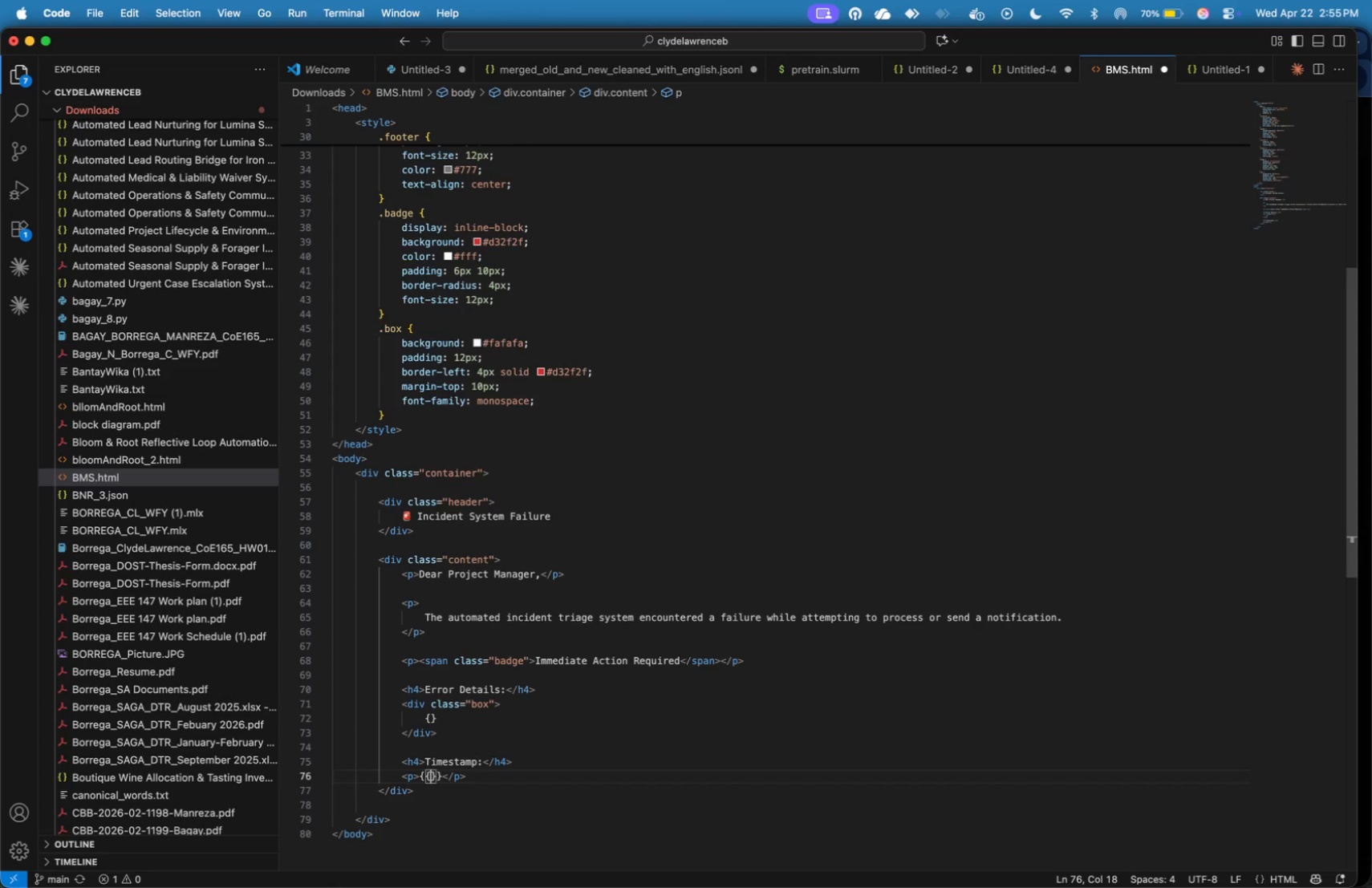 
key(ArrowRight)
 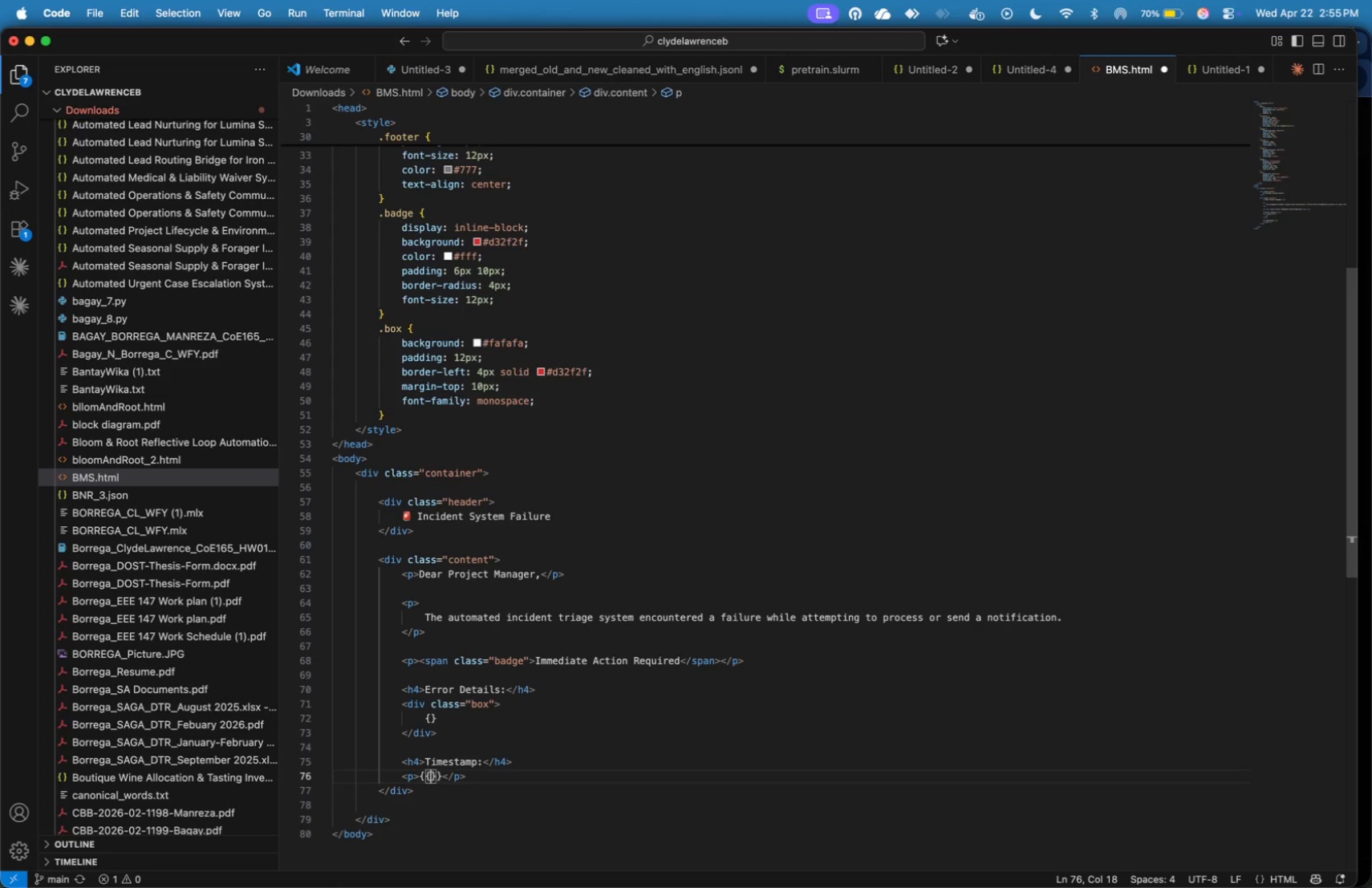 
key(ArrowRight)
 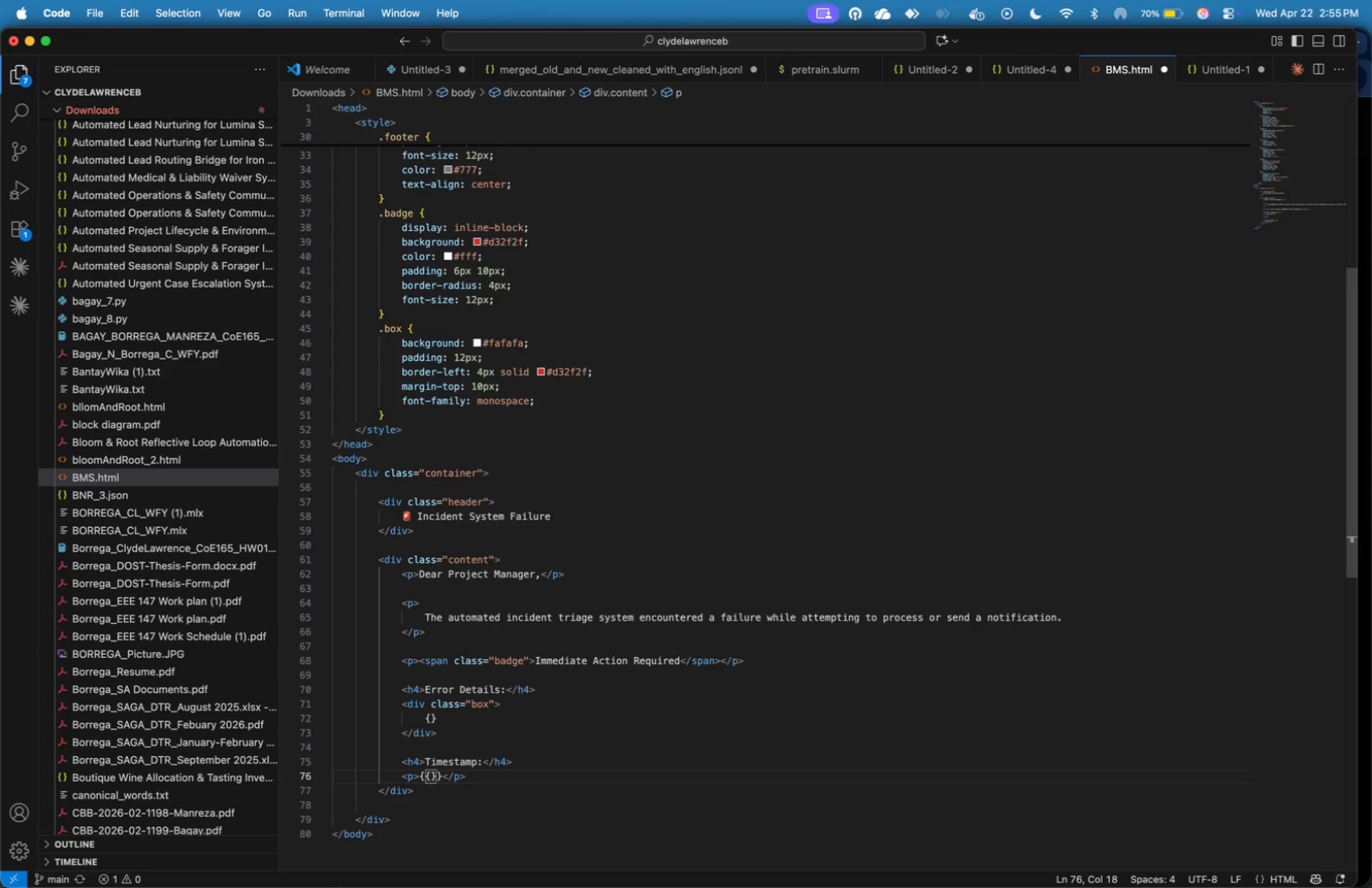 
type($now)
 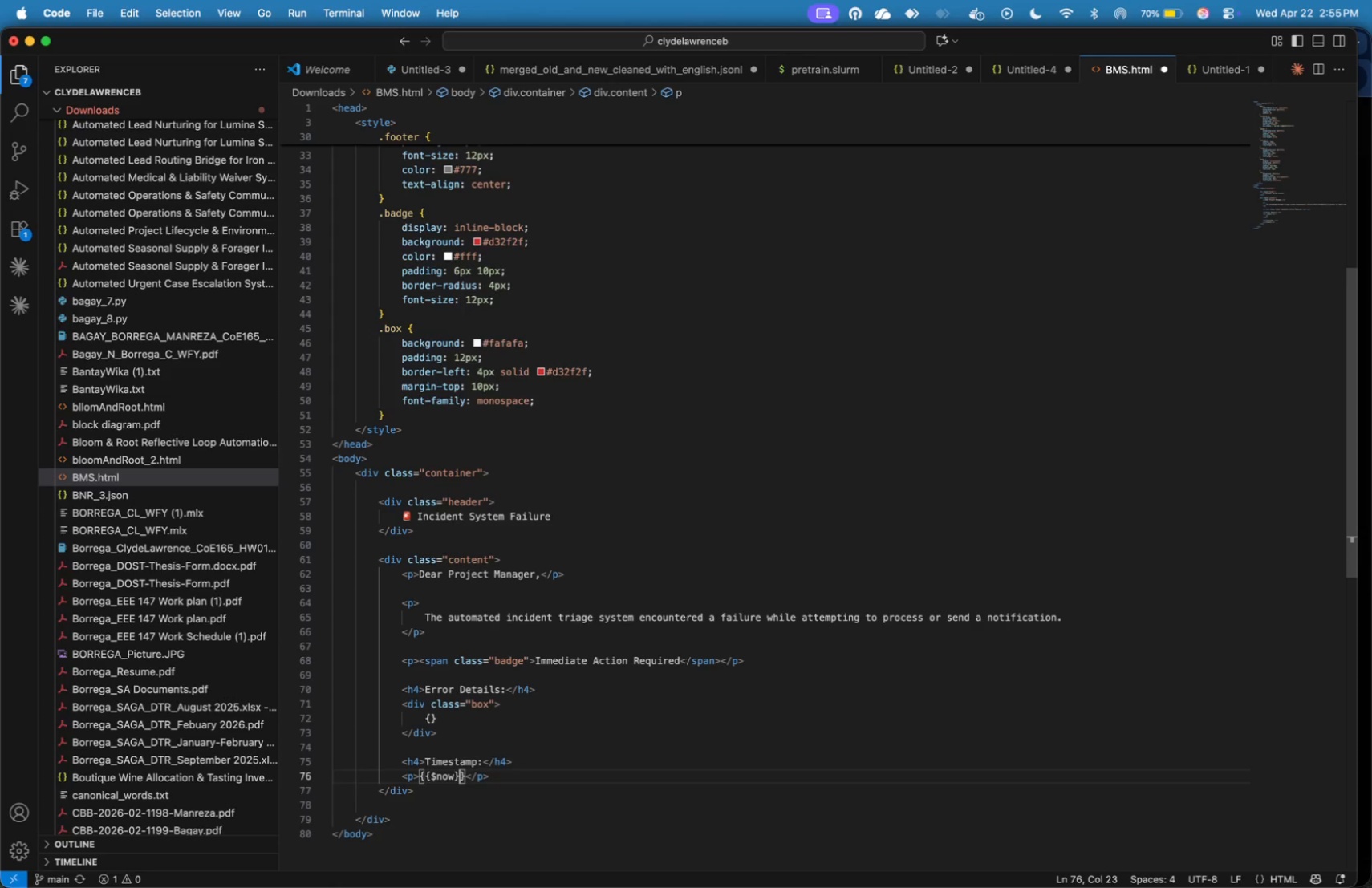 
key(ArrowRight)
 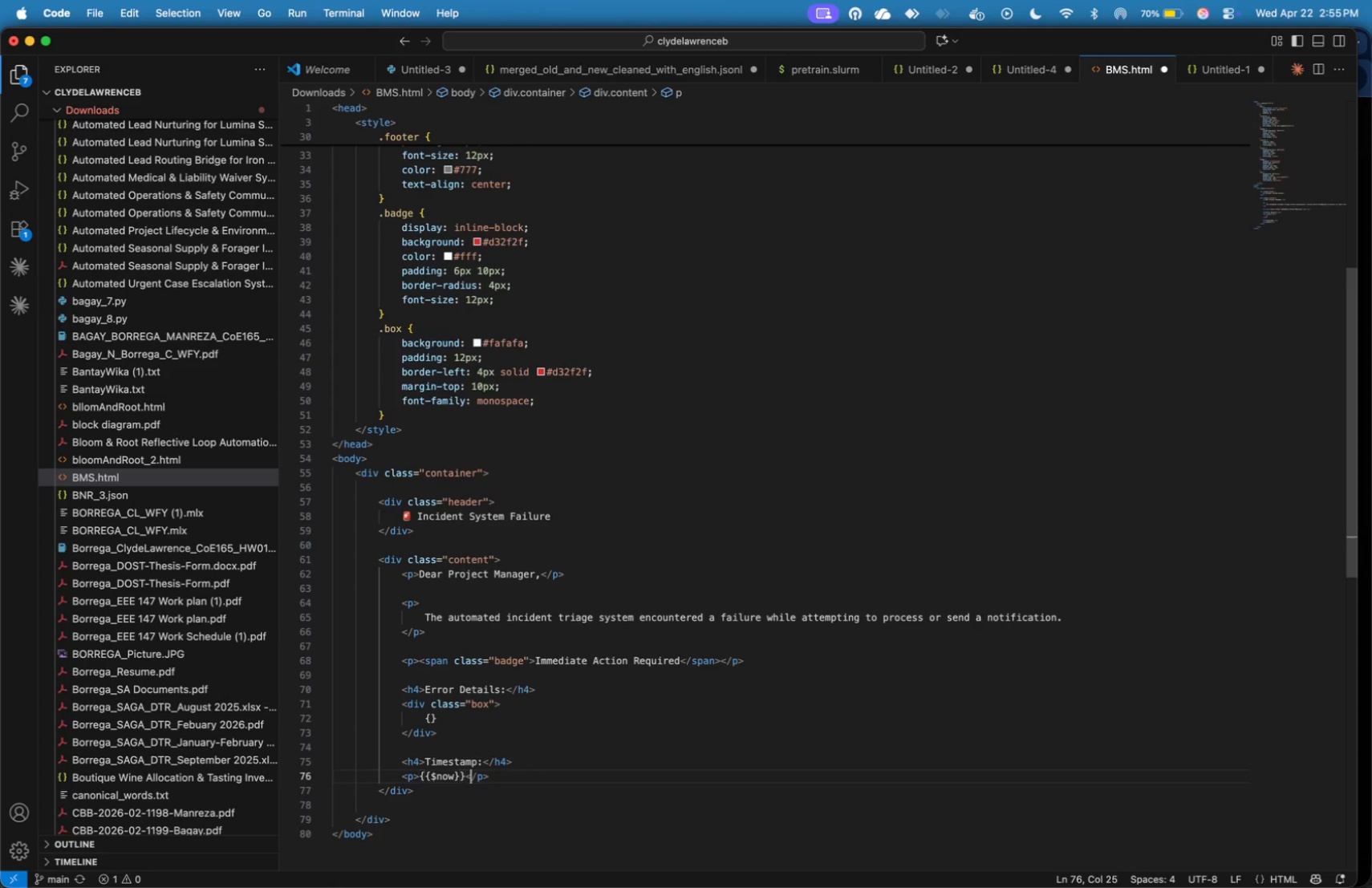 
key(ArrowRight)
 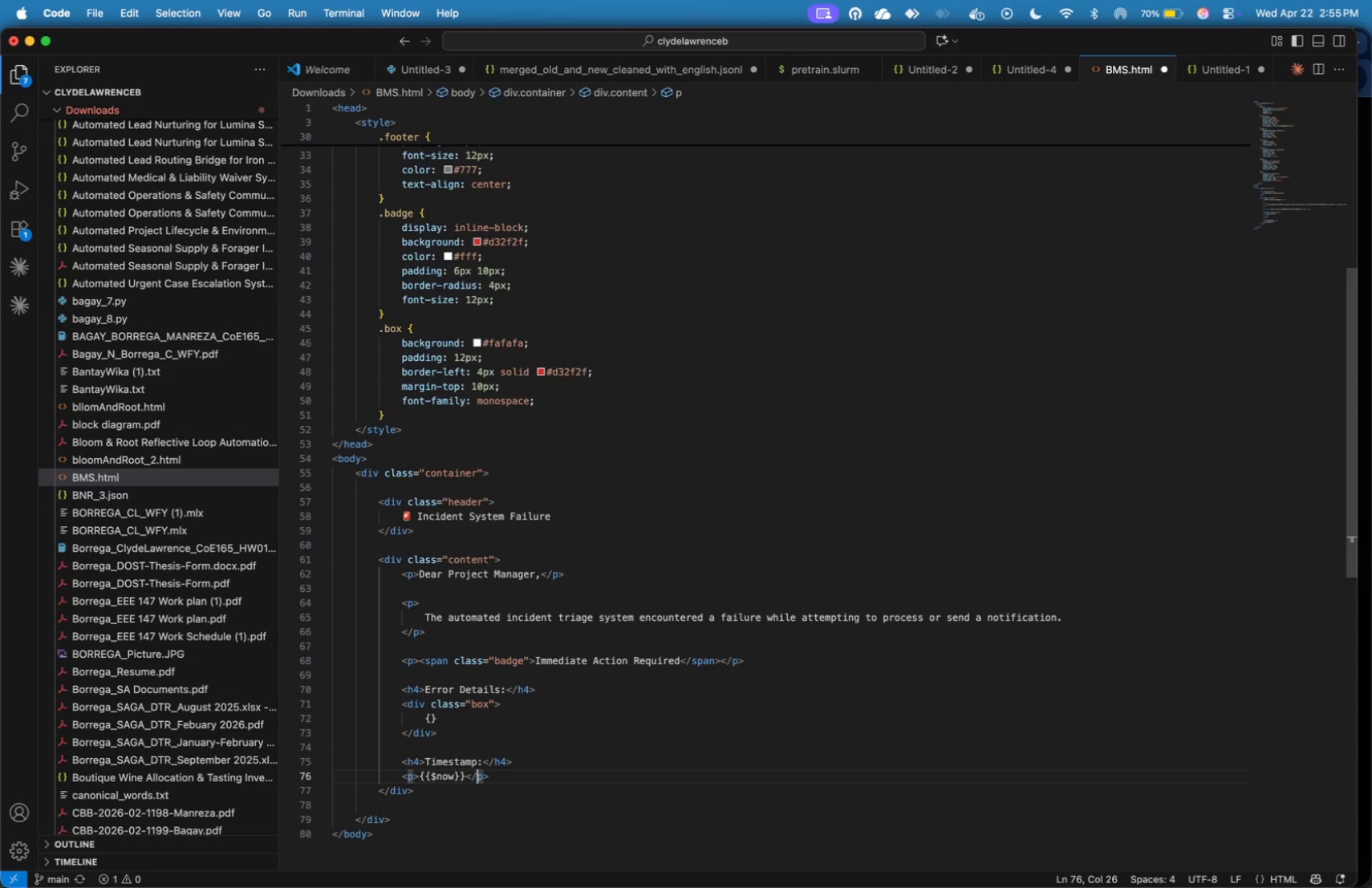 
key(ArrowRight)
 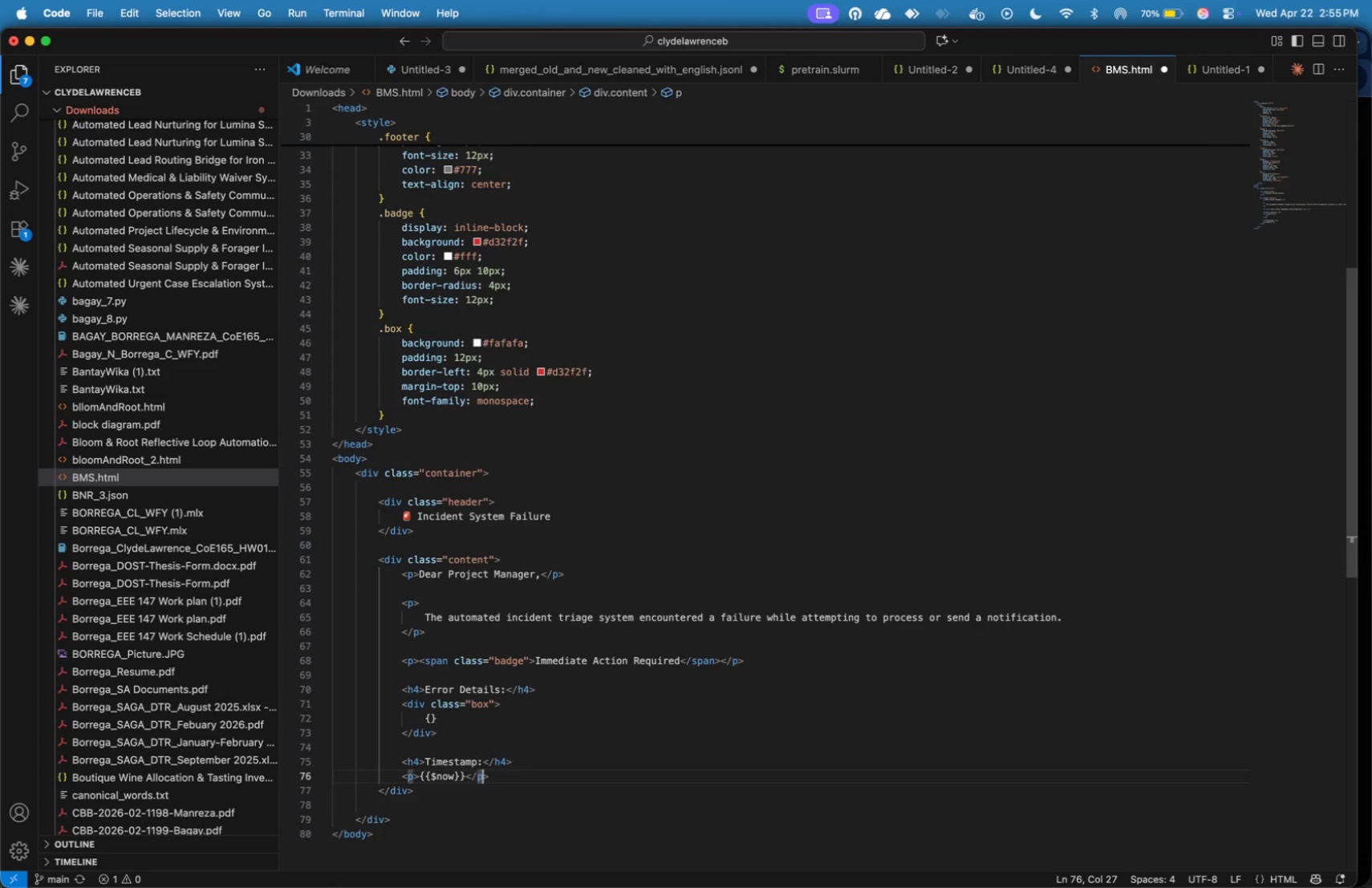 
key(ArrowRight)
 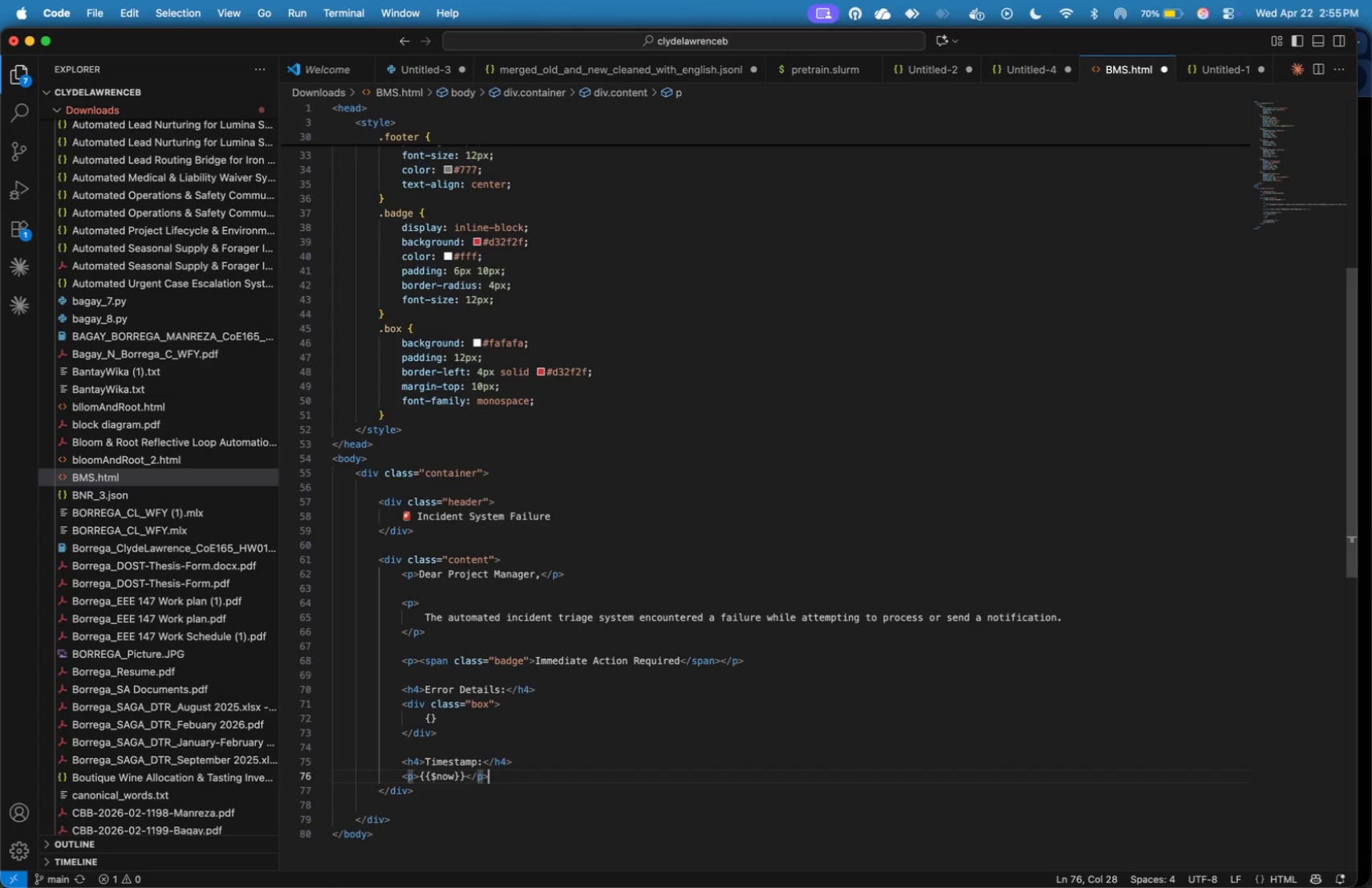 
key(ArrowRight)
 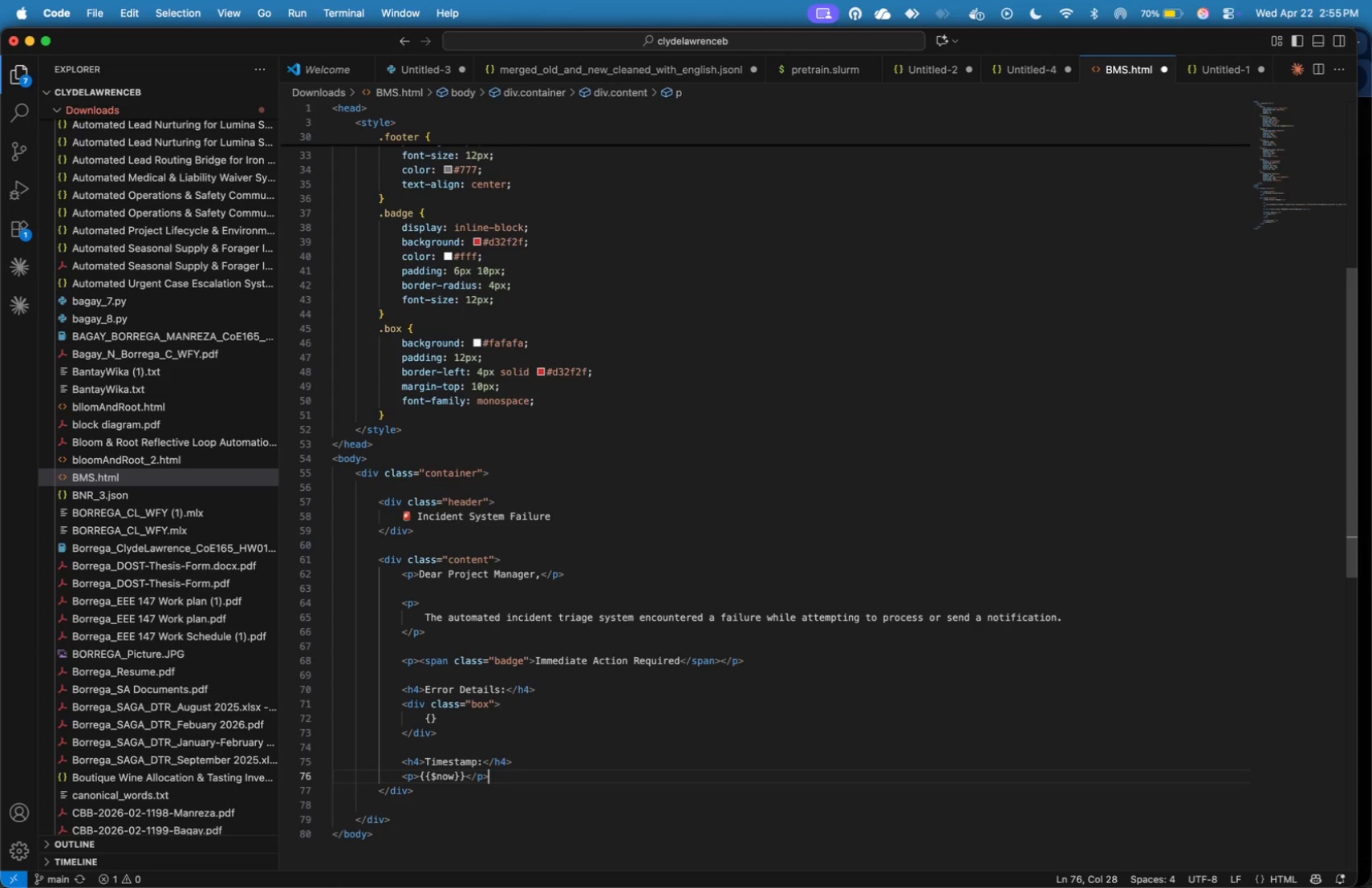 
key(ArrowRight)
 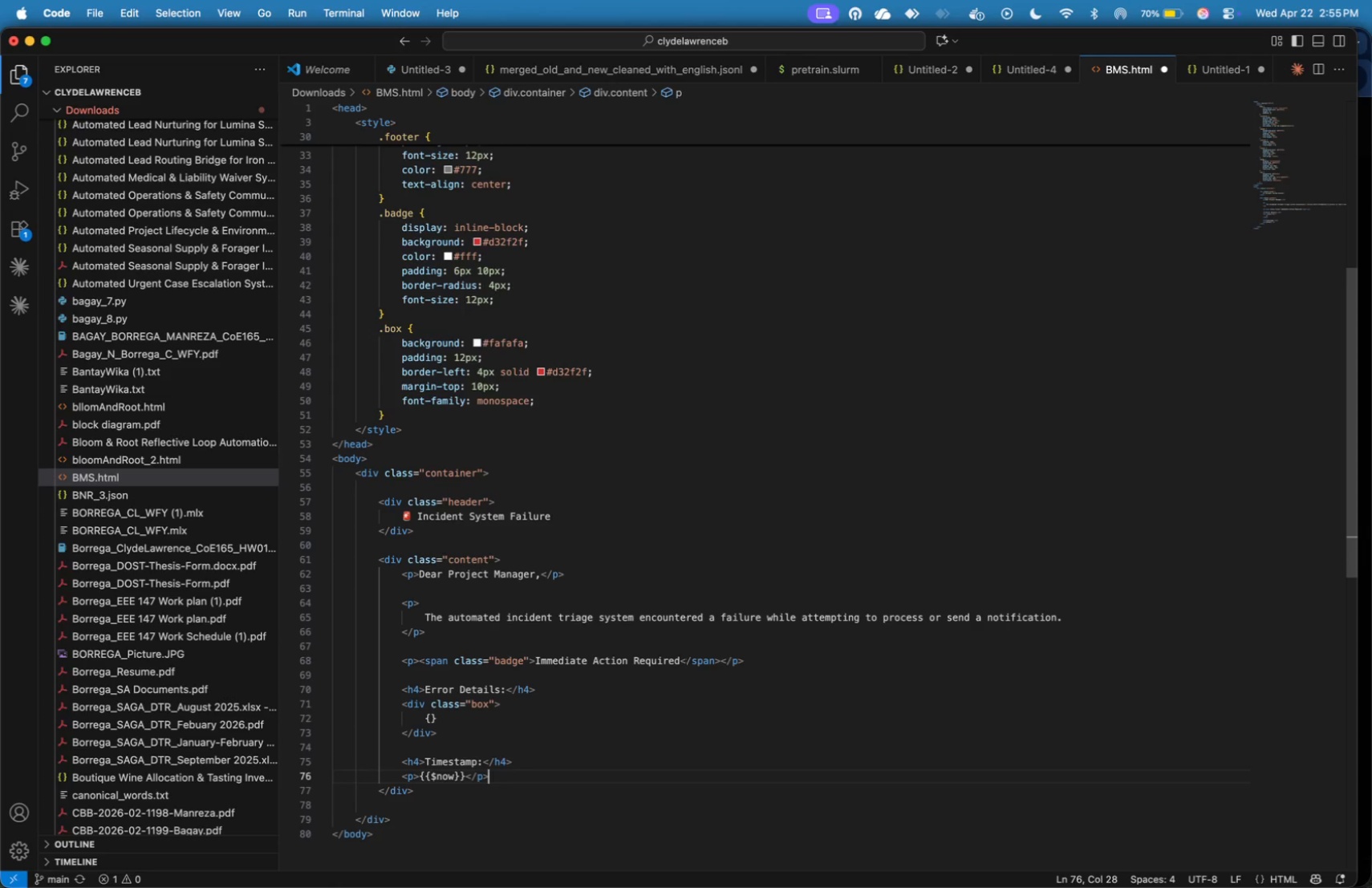 
key(Enter)
 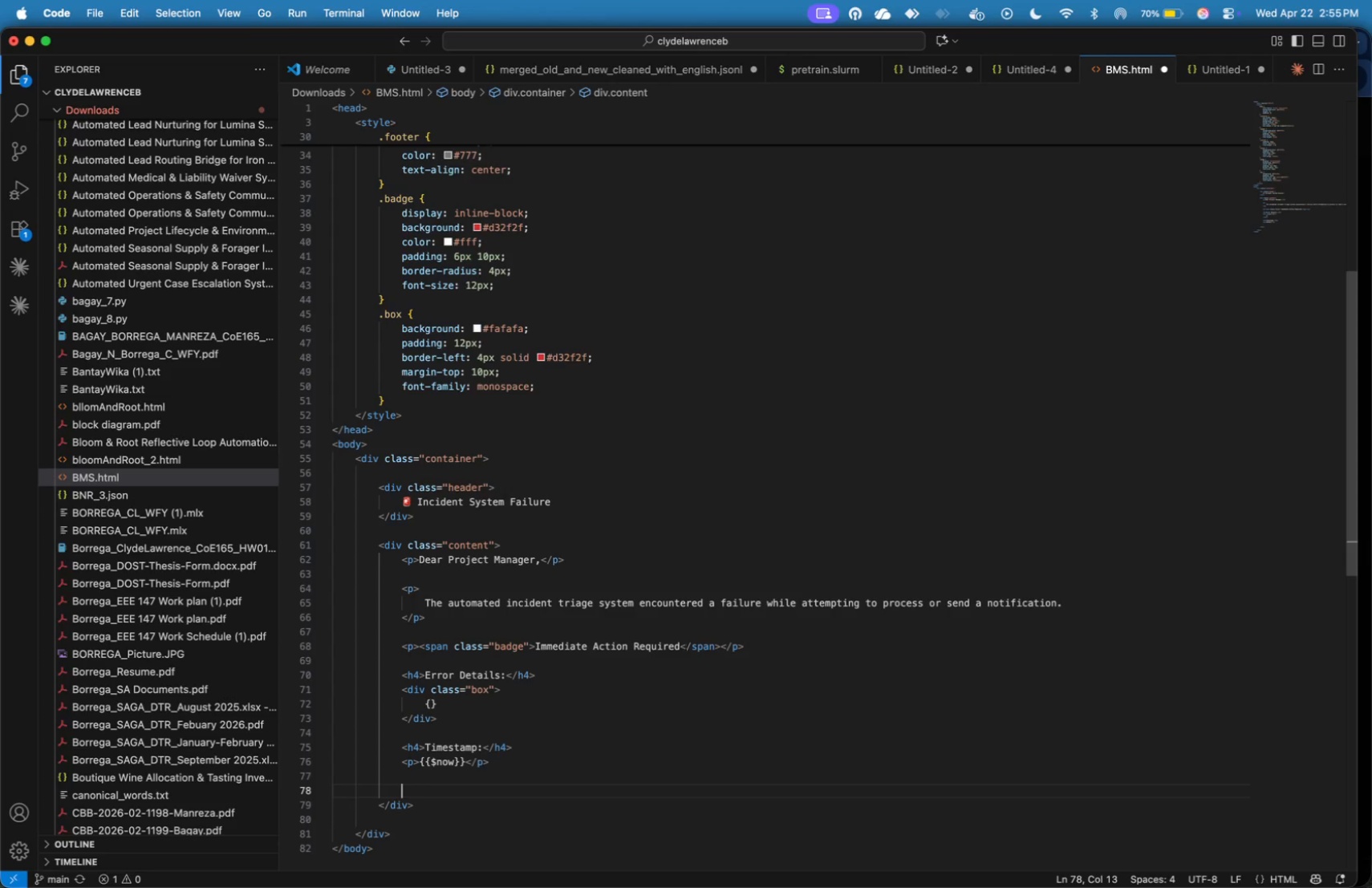 
key(Enter)
 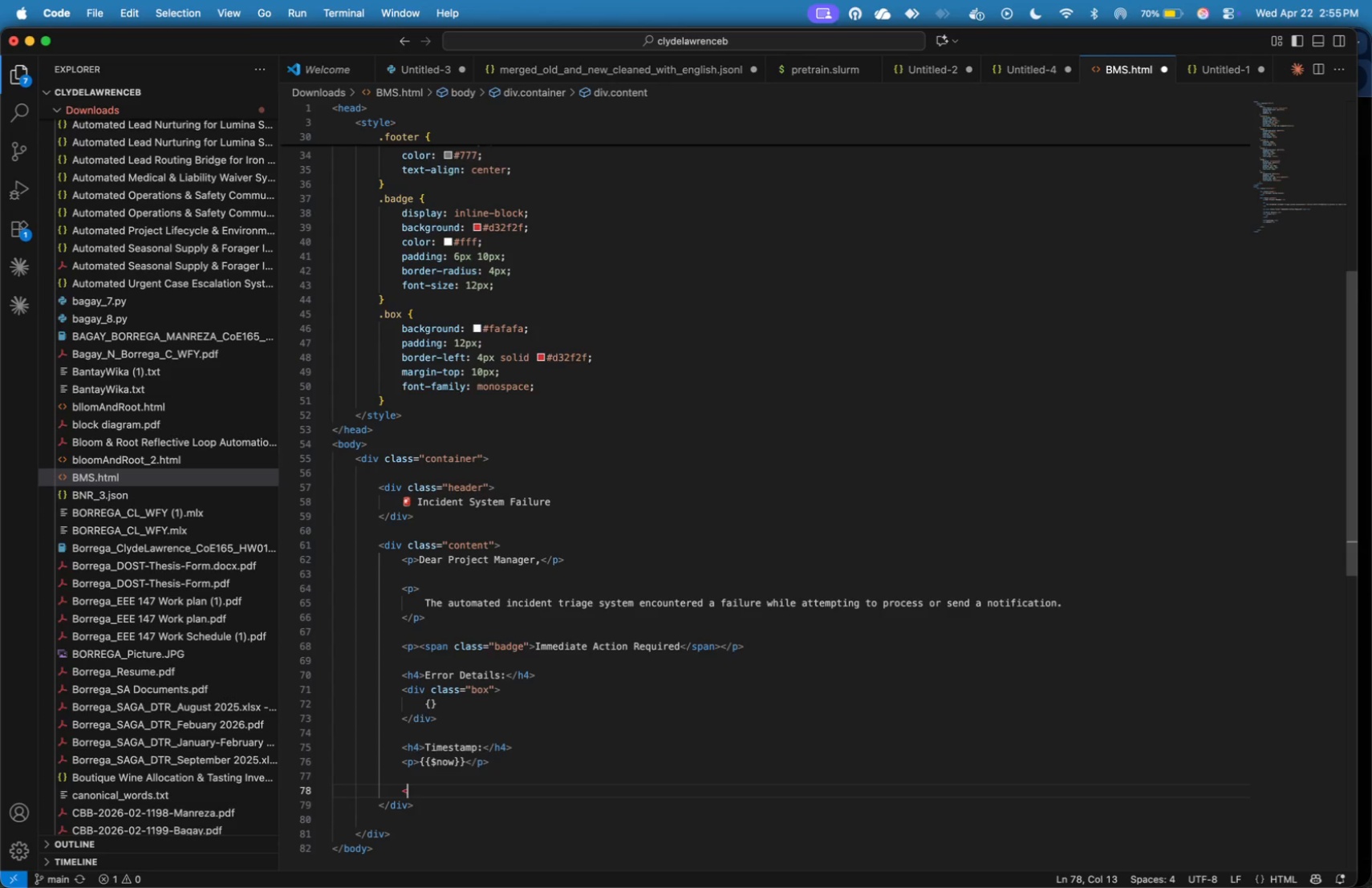 
key(Shift+Comma)
 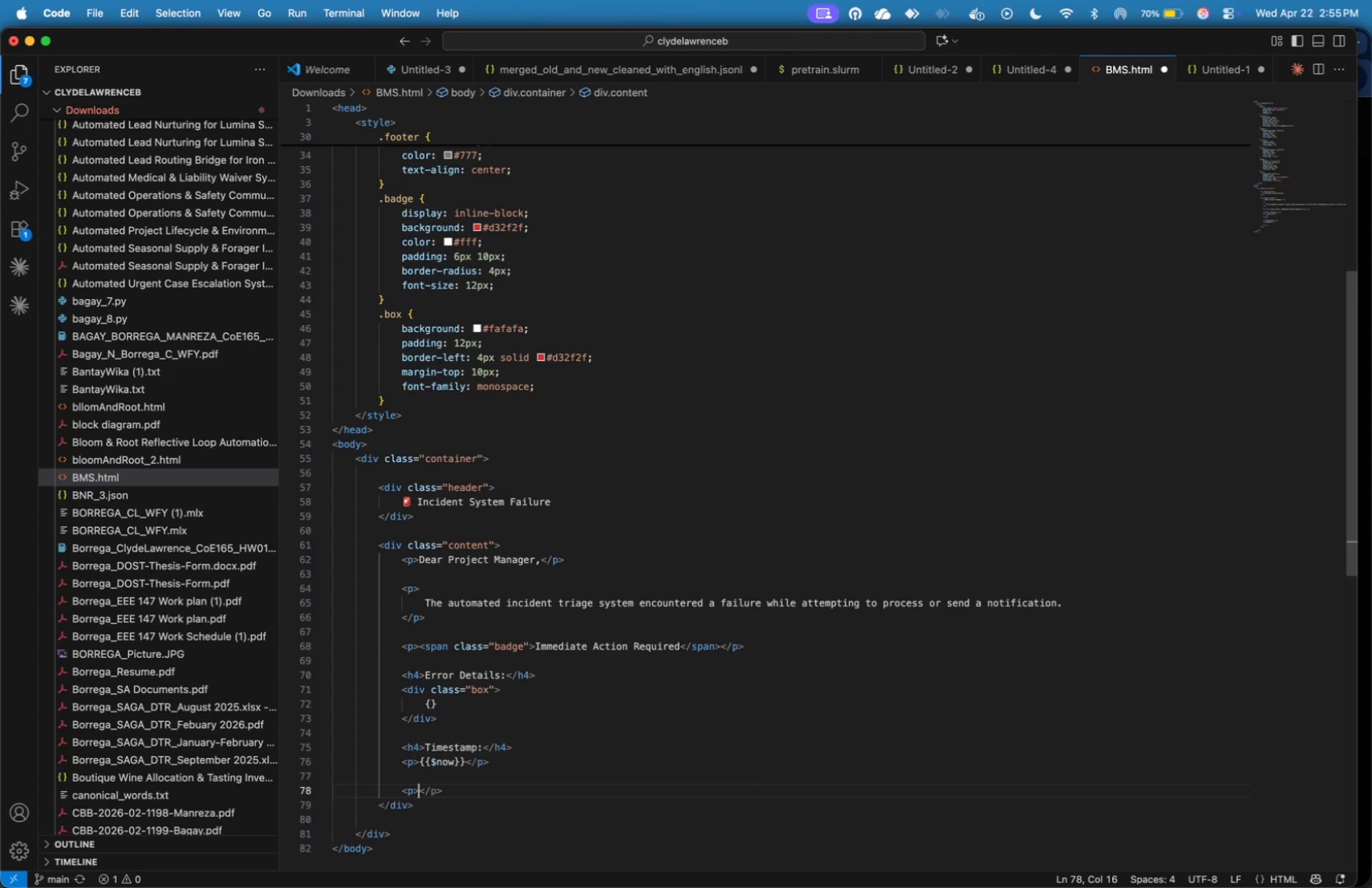 
key(P)
 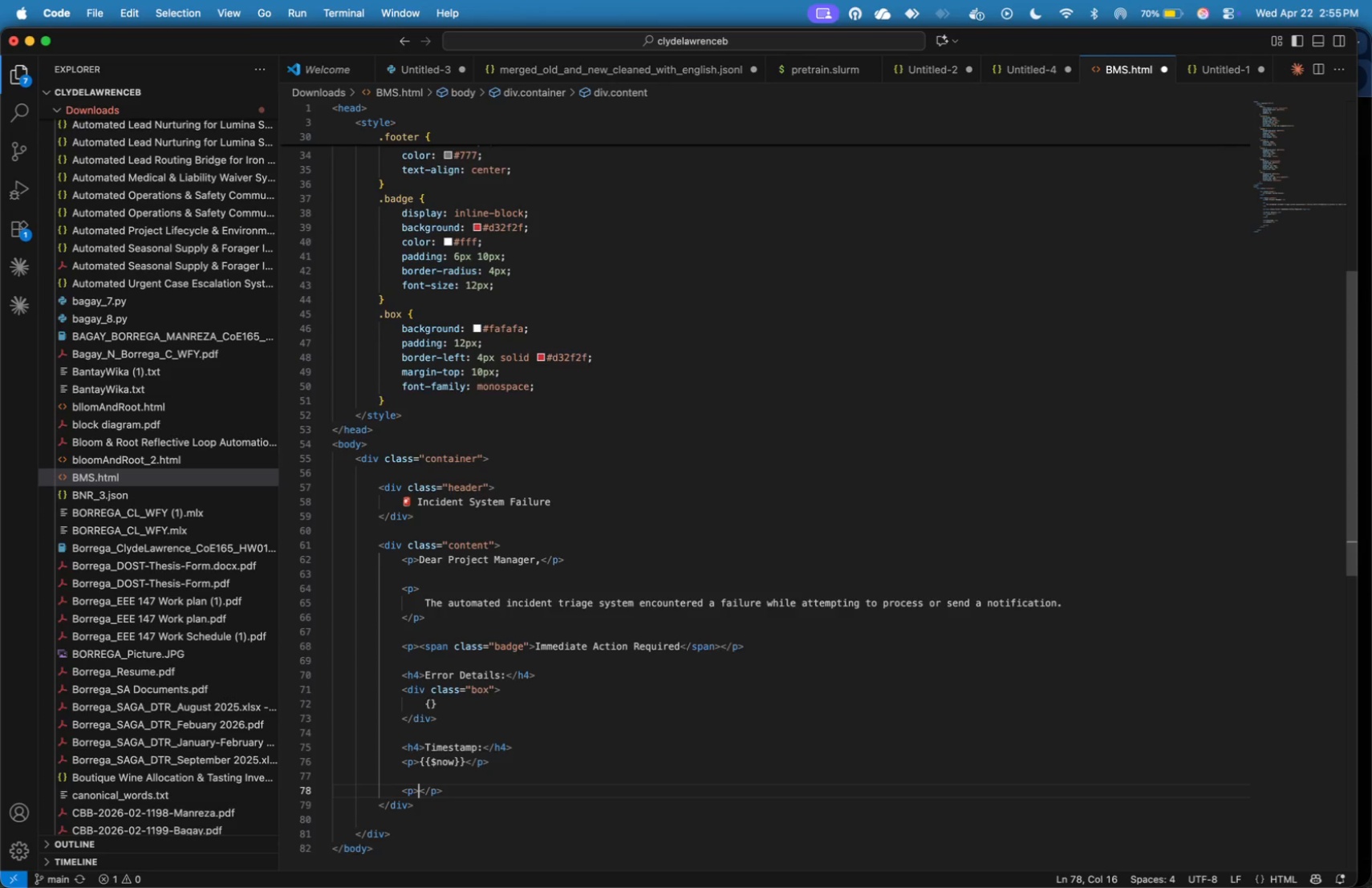 
key(Shift+Period)
 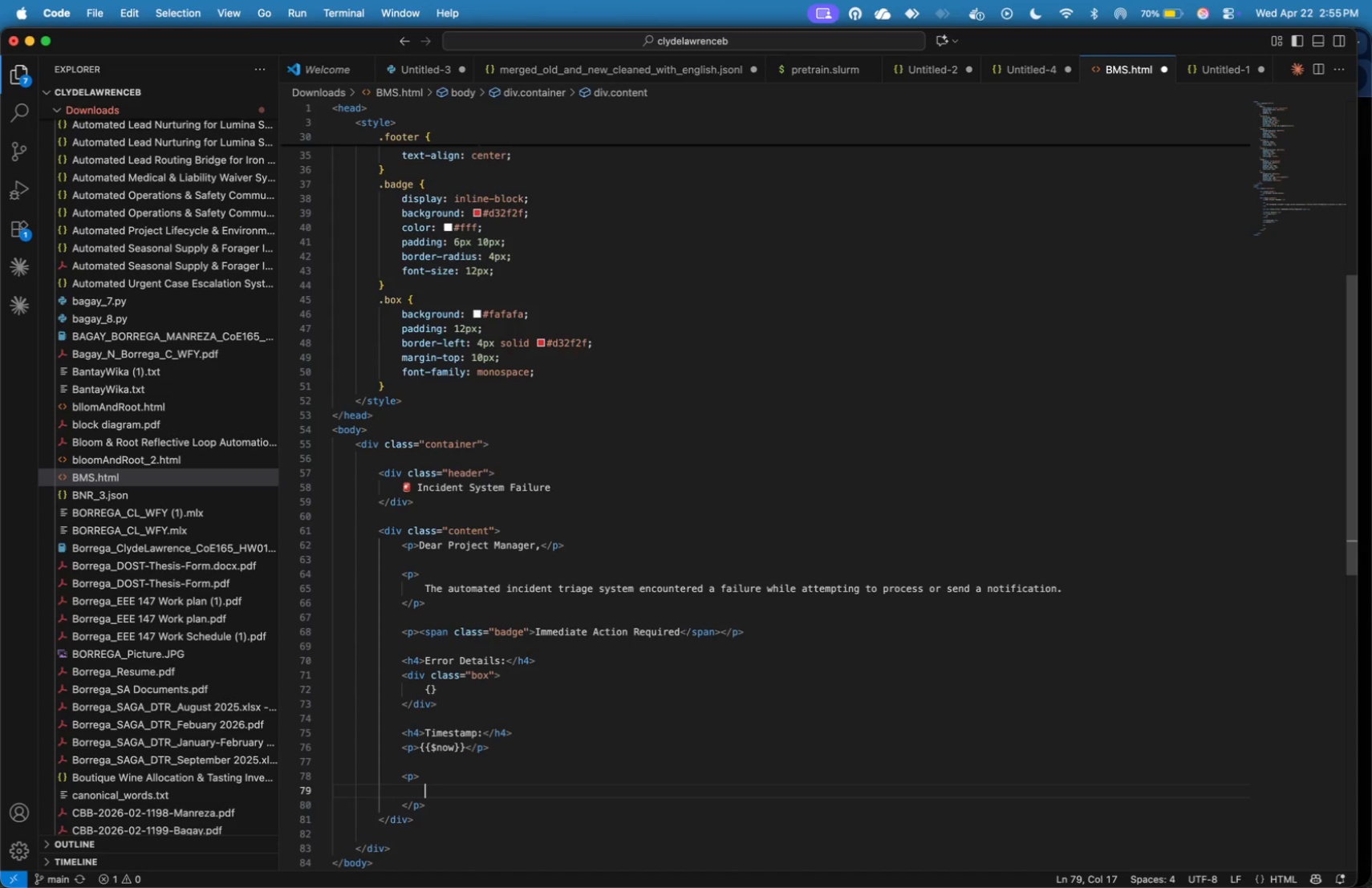 
key(Enter)
 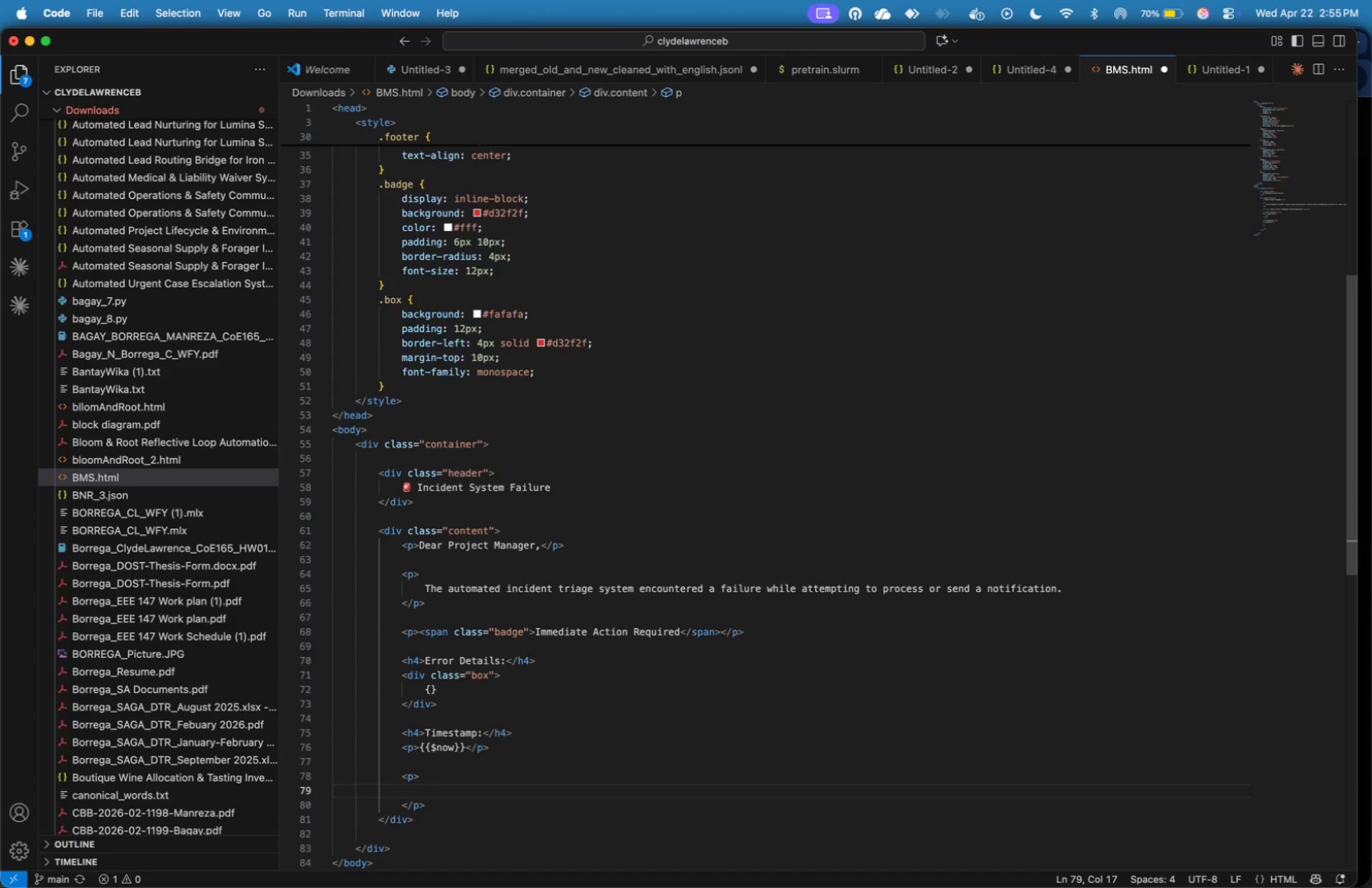 
type(Please investigate )
 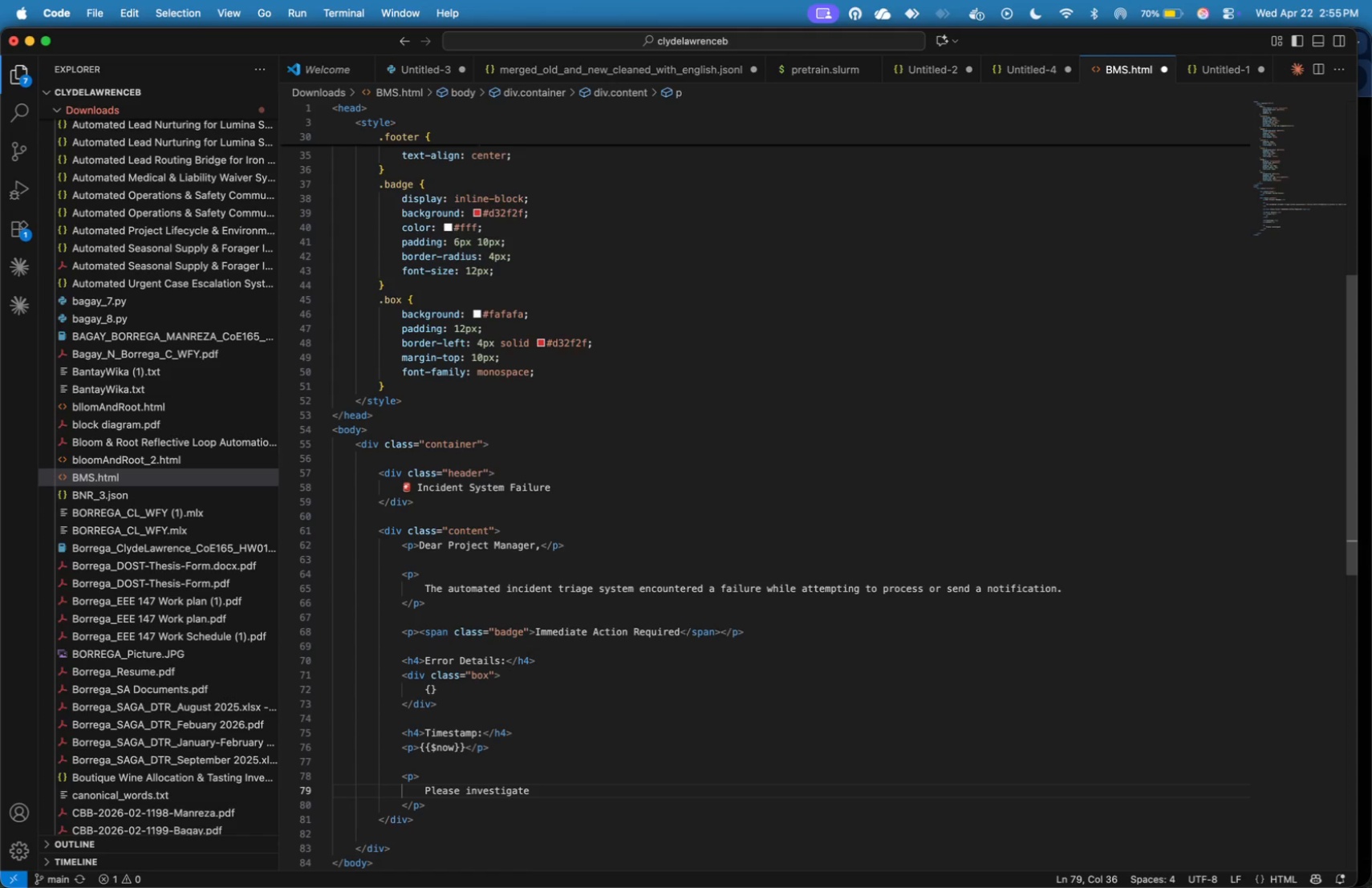 
type(this issue promptyl )
key(Backspace)
key(Backspace)
key(Backspace)
type(ly to ensure continued raliability )
 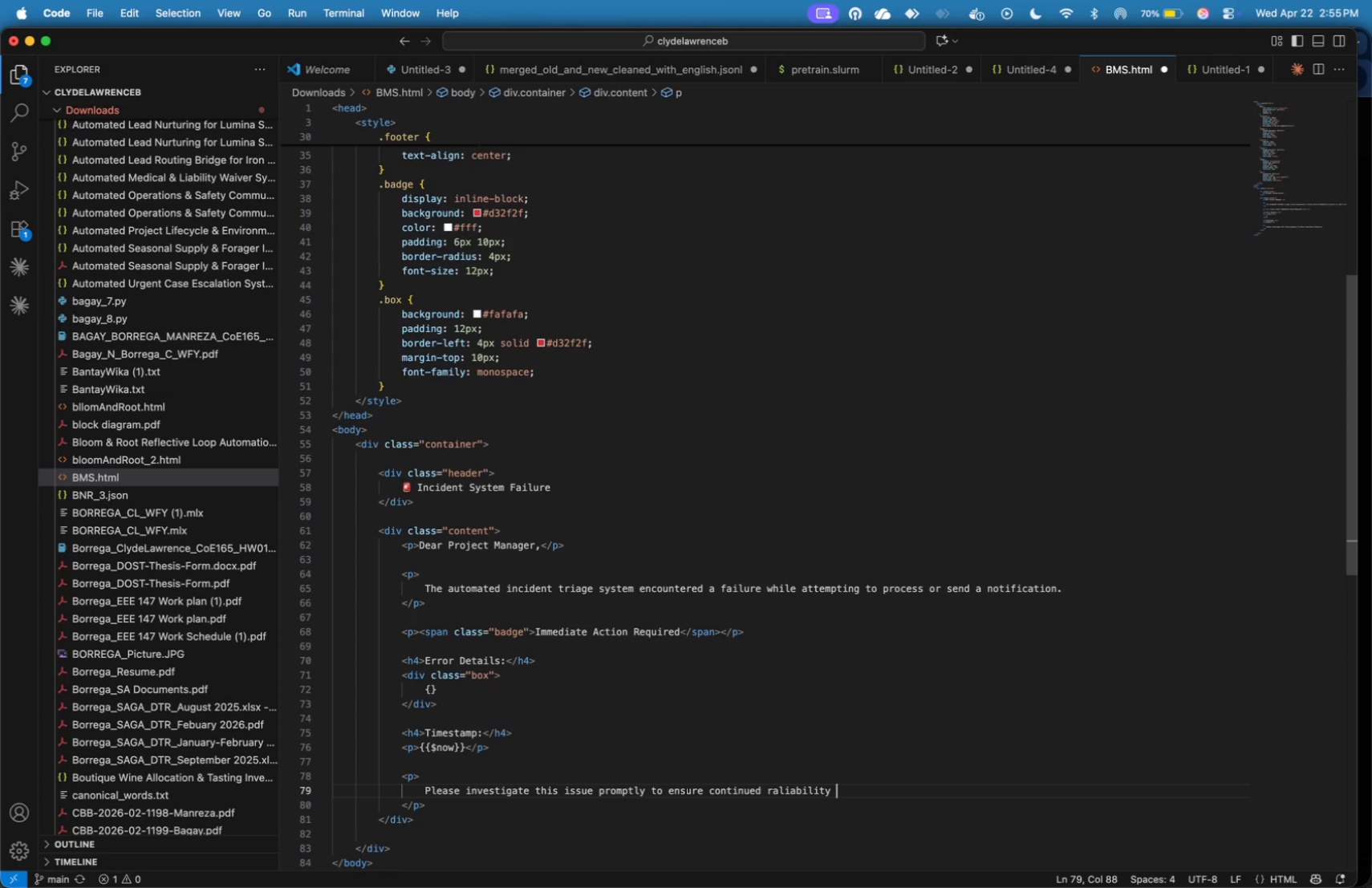 
type(of incident response operations.)
 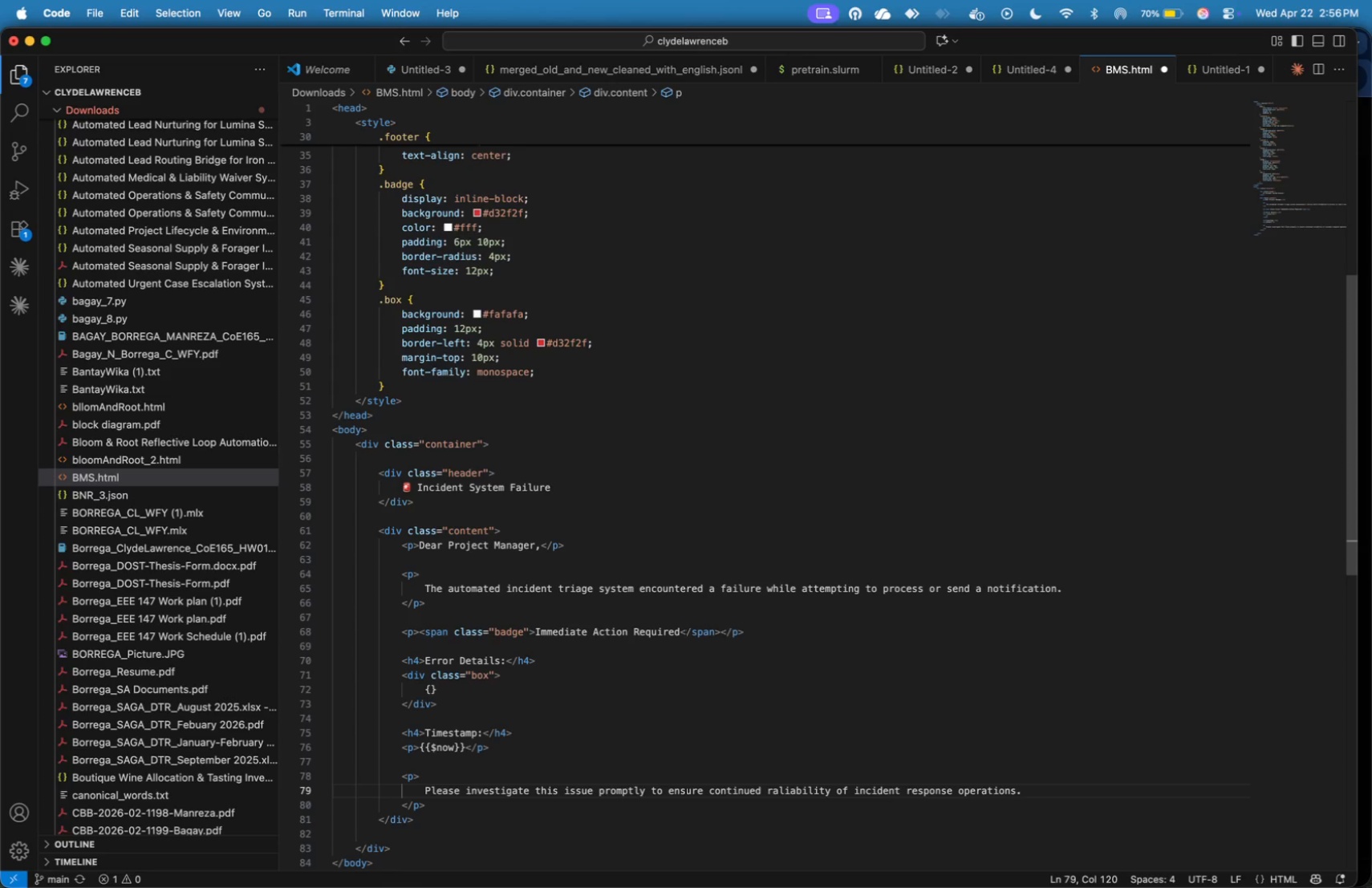 
wait(9.39)
 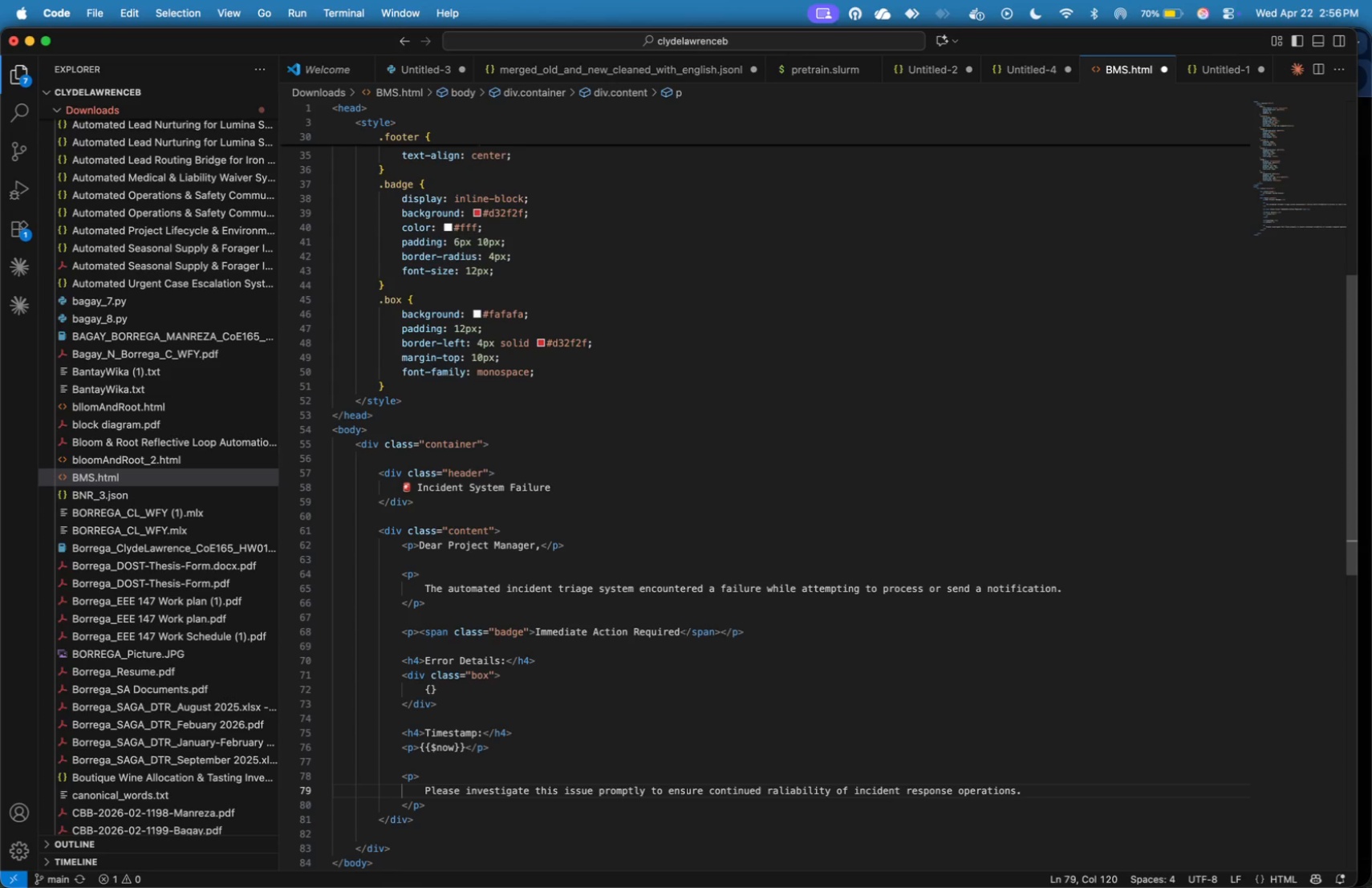 
key(ArrowDown)
 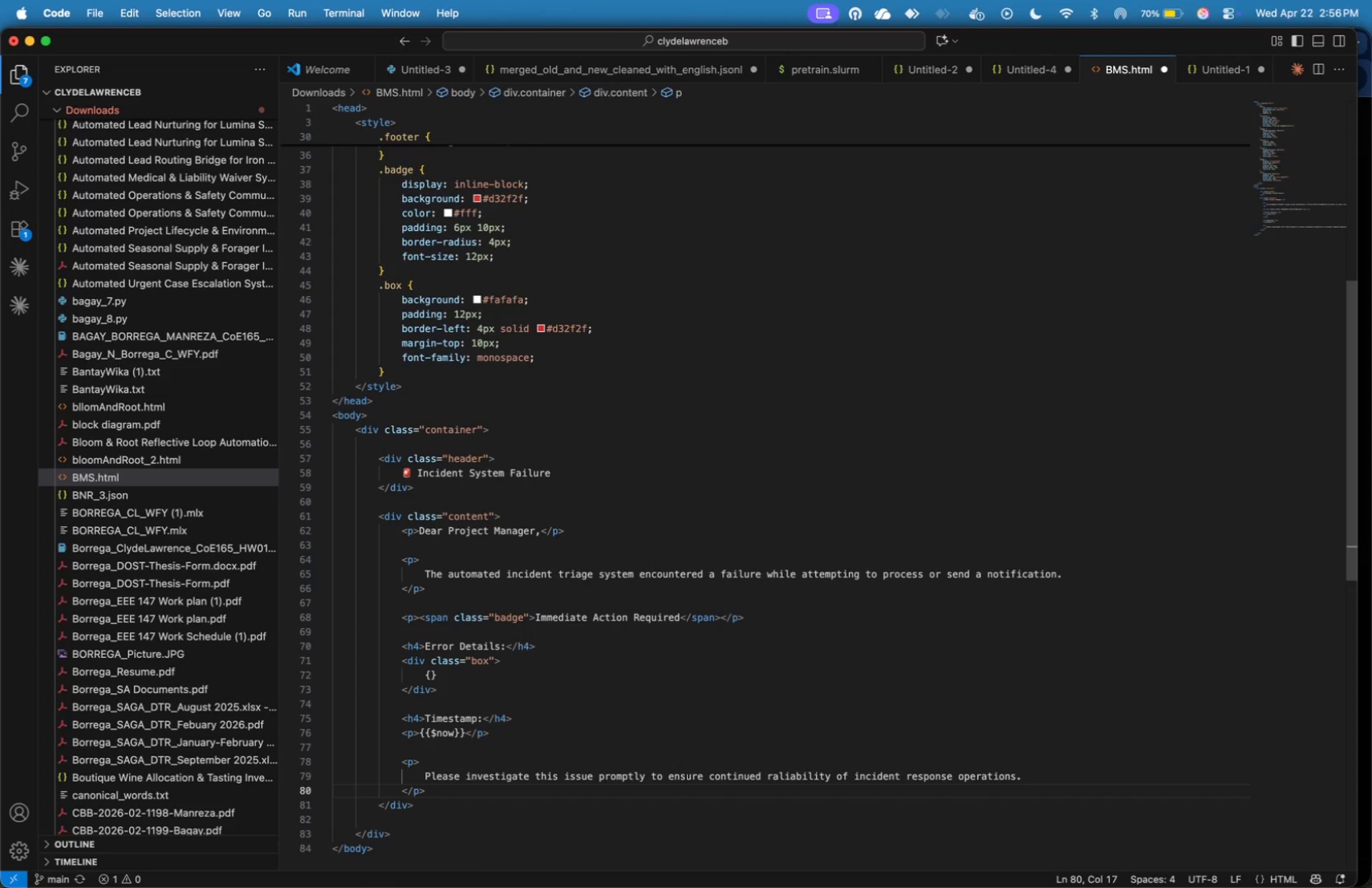 
key(Enter)
 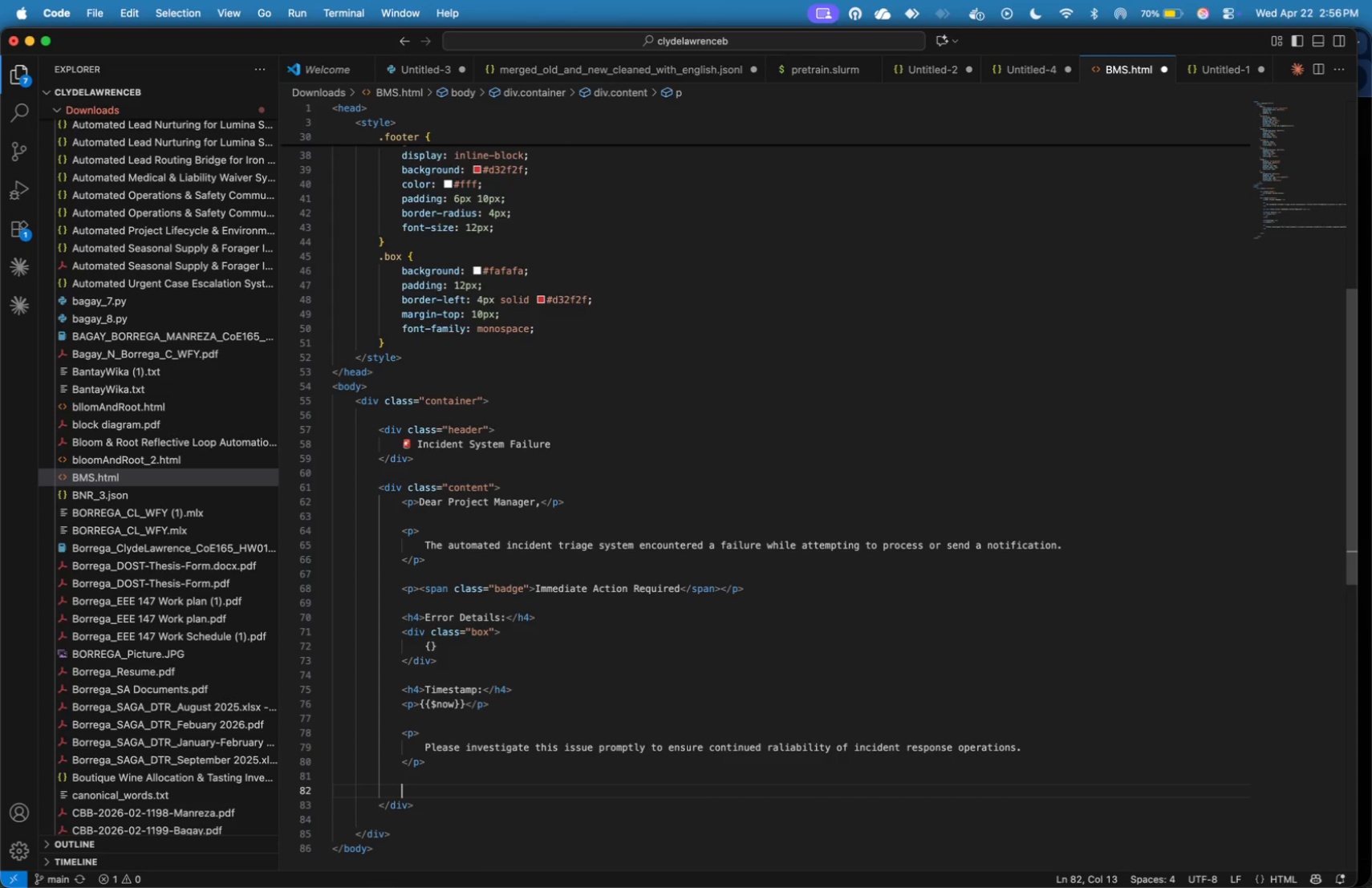 
key(Enter)
 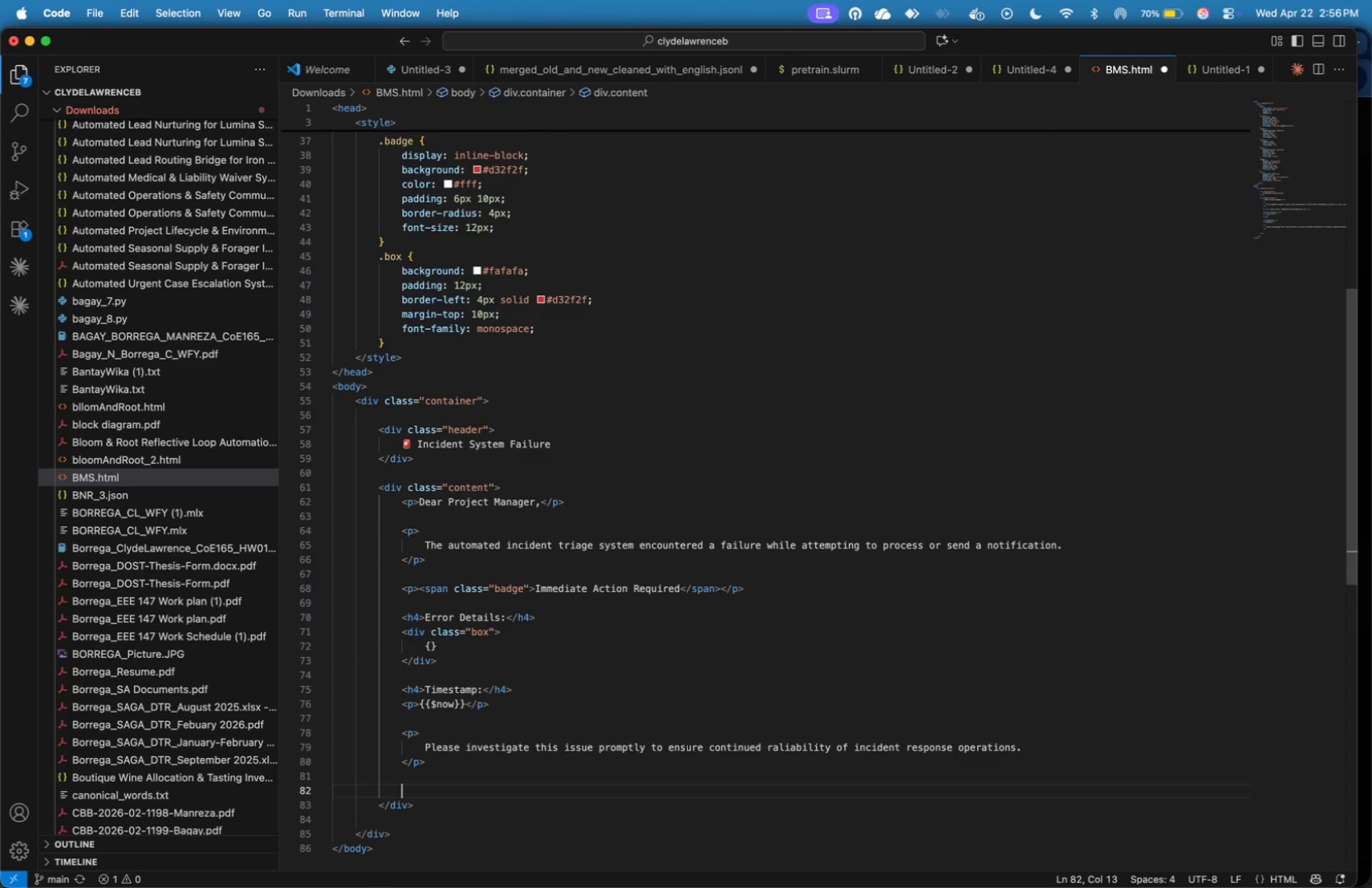 
key(Shift+Comma)
 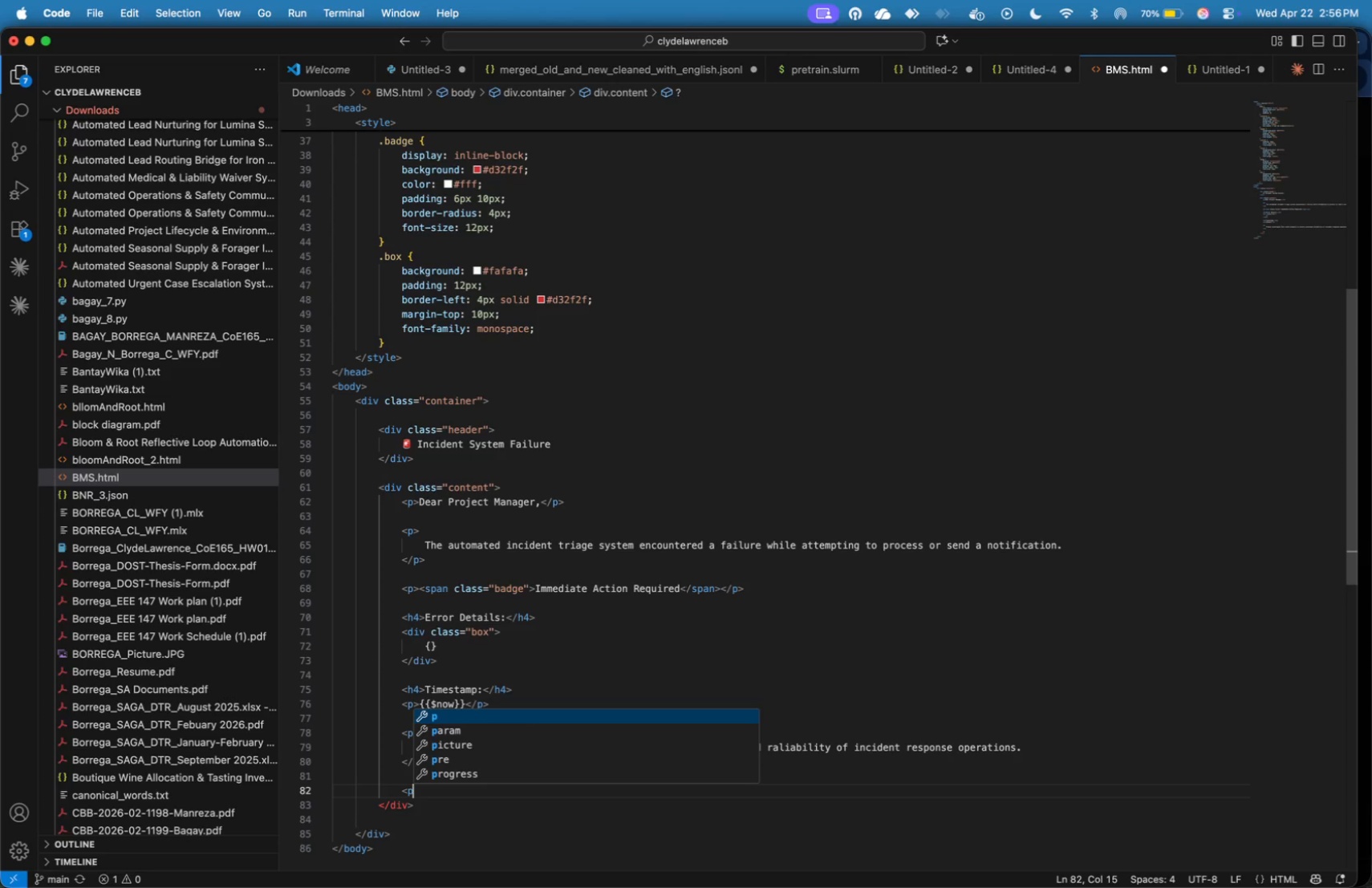 
key(P)
 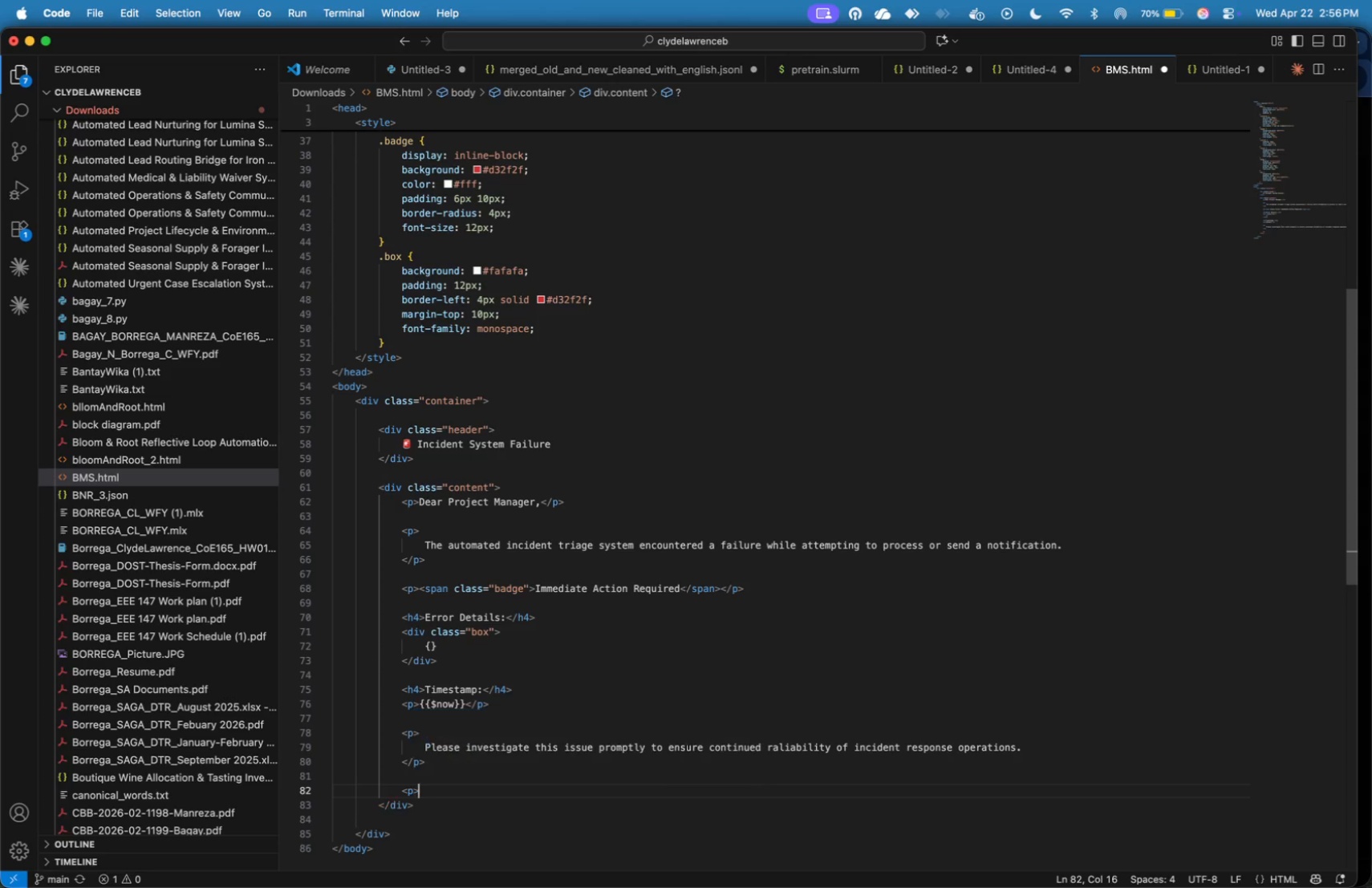 
key(Shift+Period)
 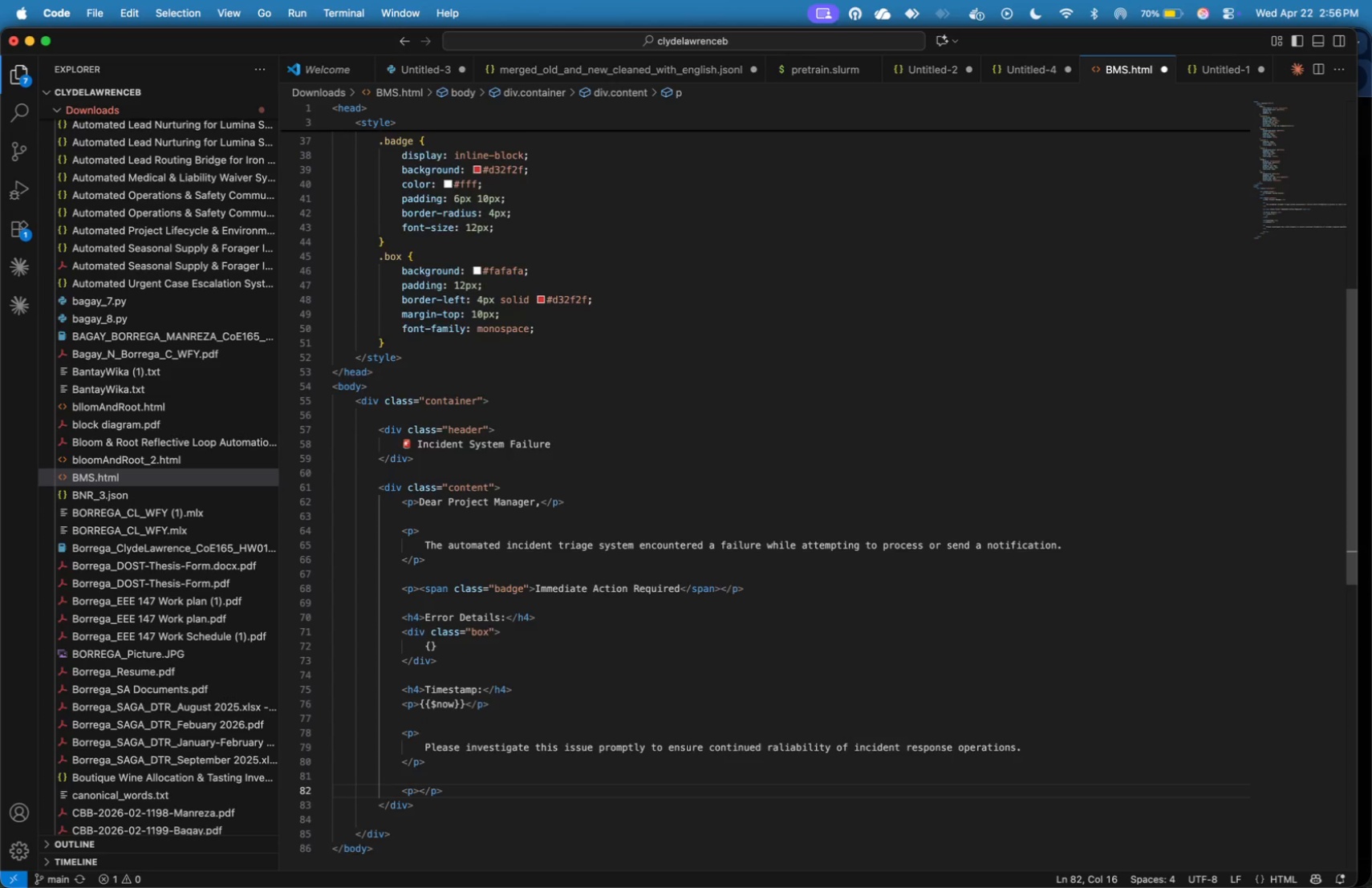 
key(Enter)
 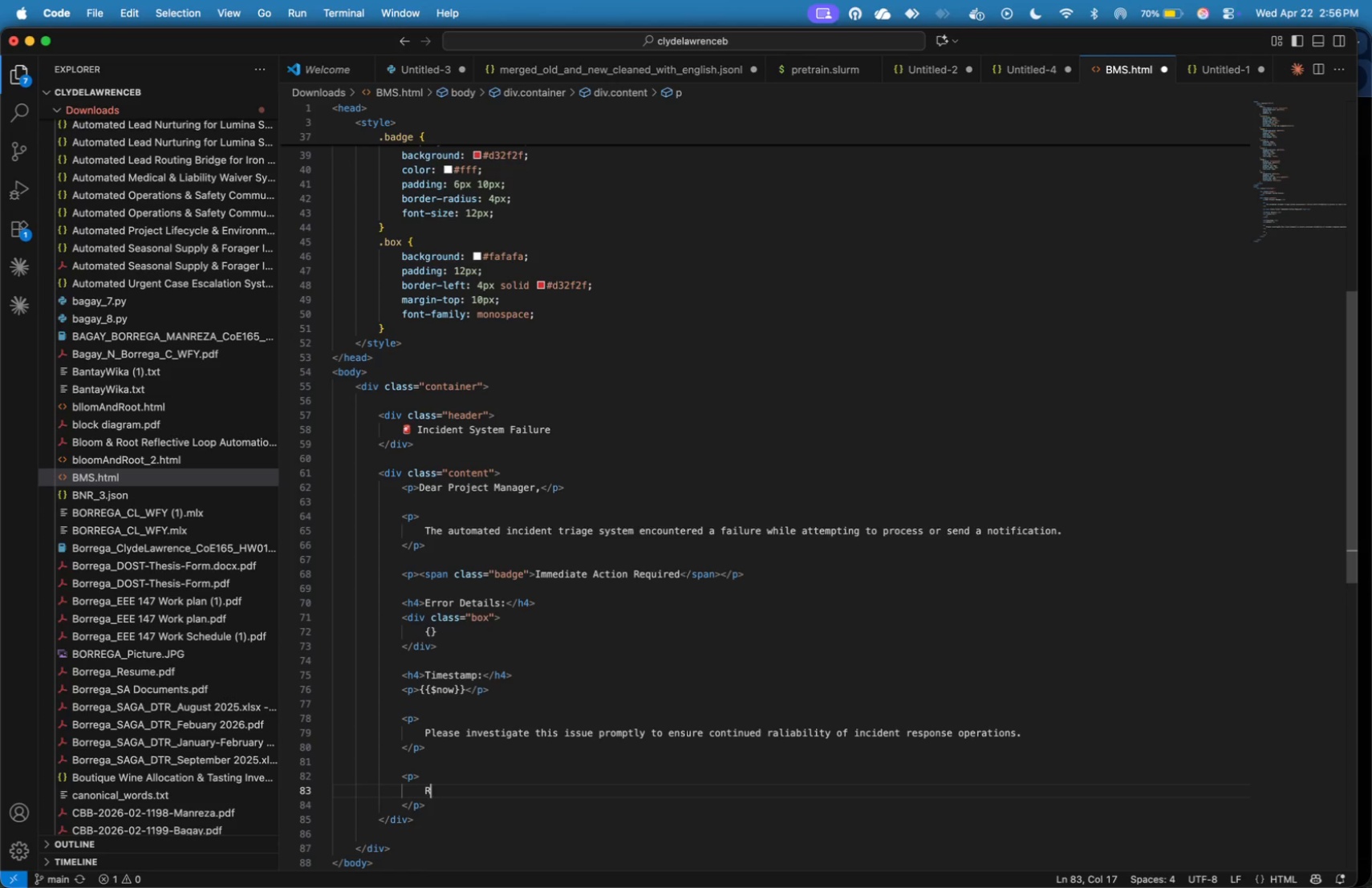 
type(Reards)
key(Backspace)
key(Backspace)
key(Backspace)
key(Backspace)
type(gards, )
key(Backspace)
type( )
key(Backspace)
type(<br>)
 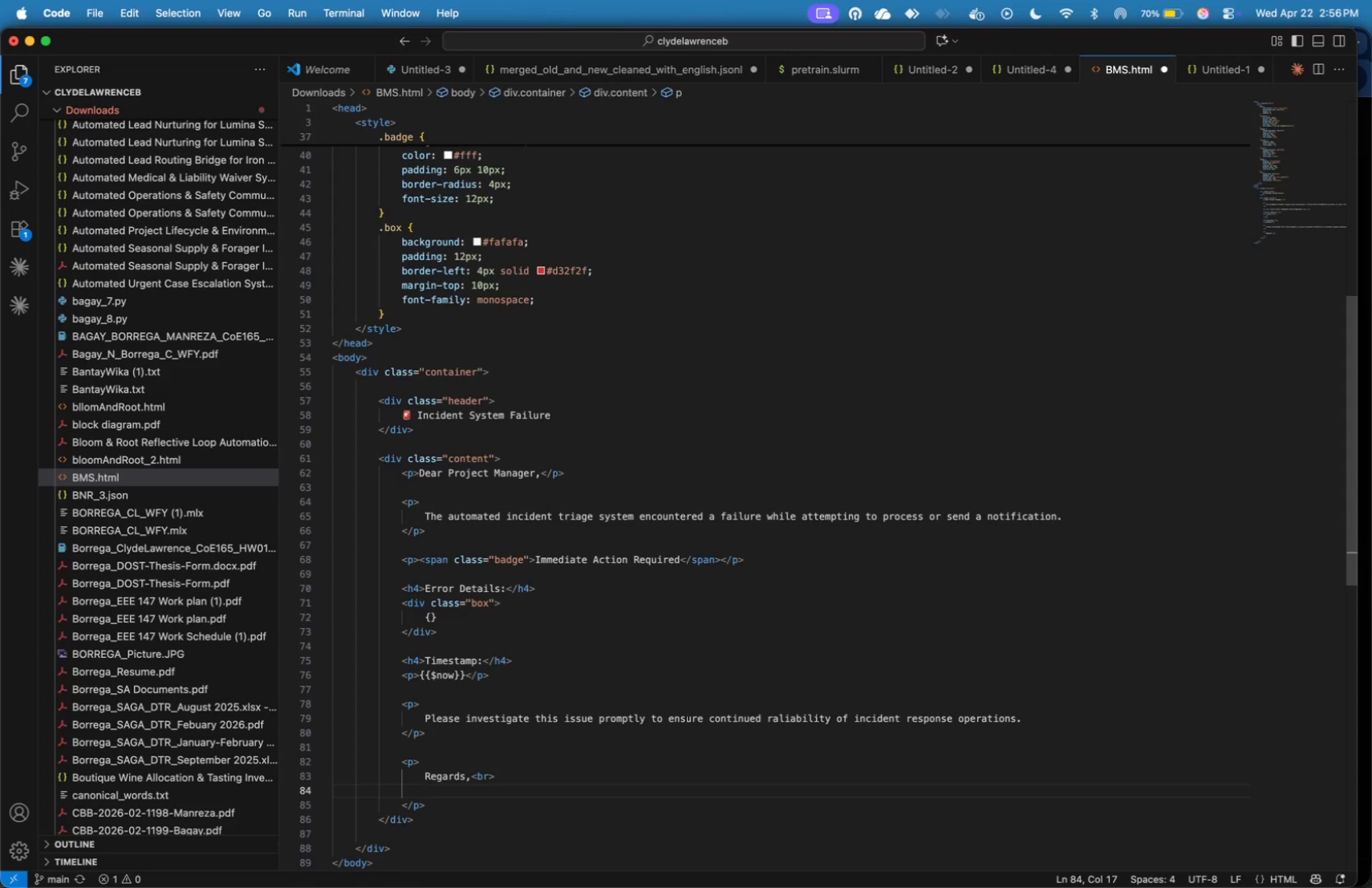 
 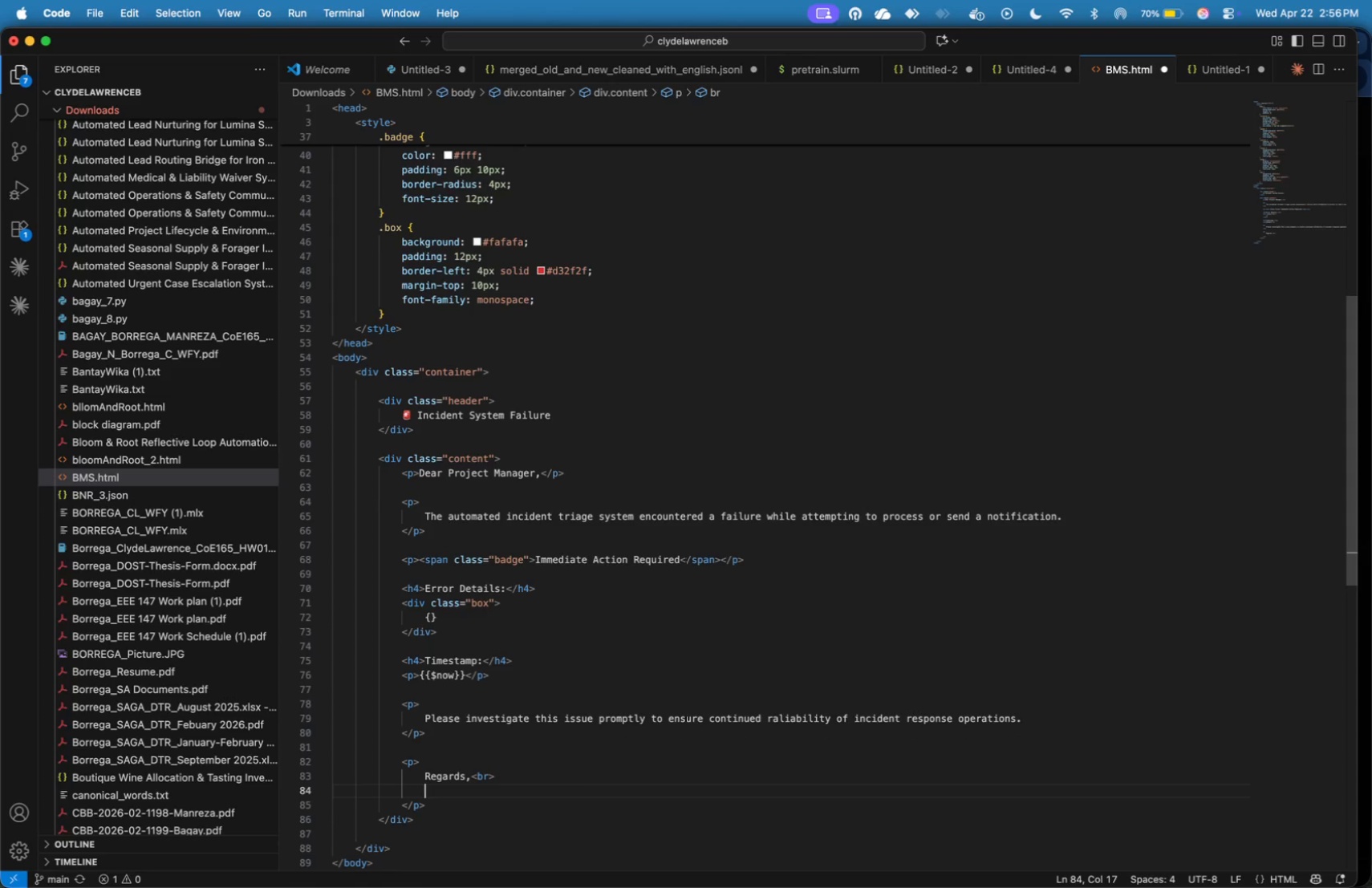 
key(Enter)
 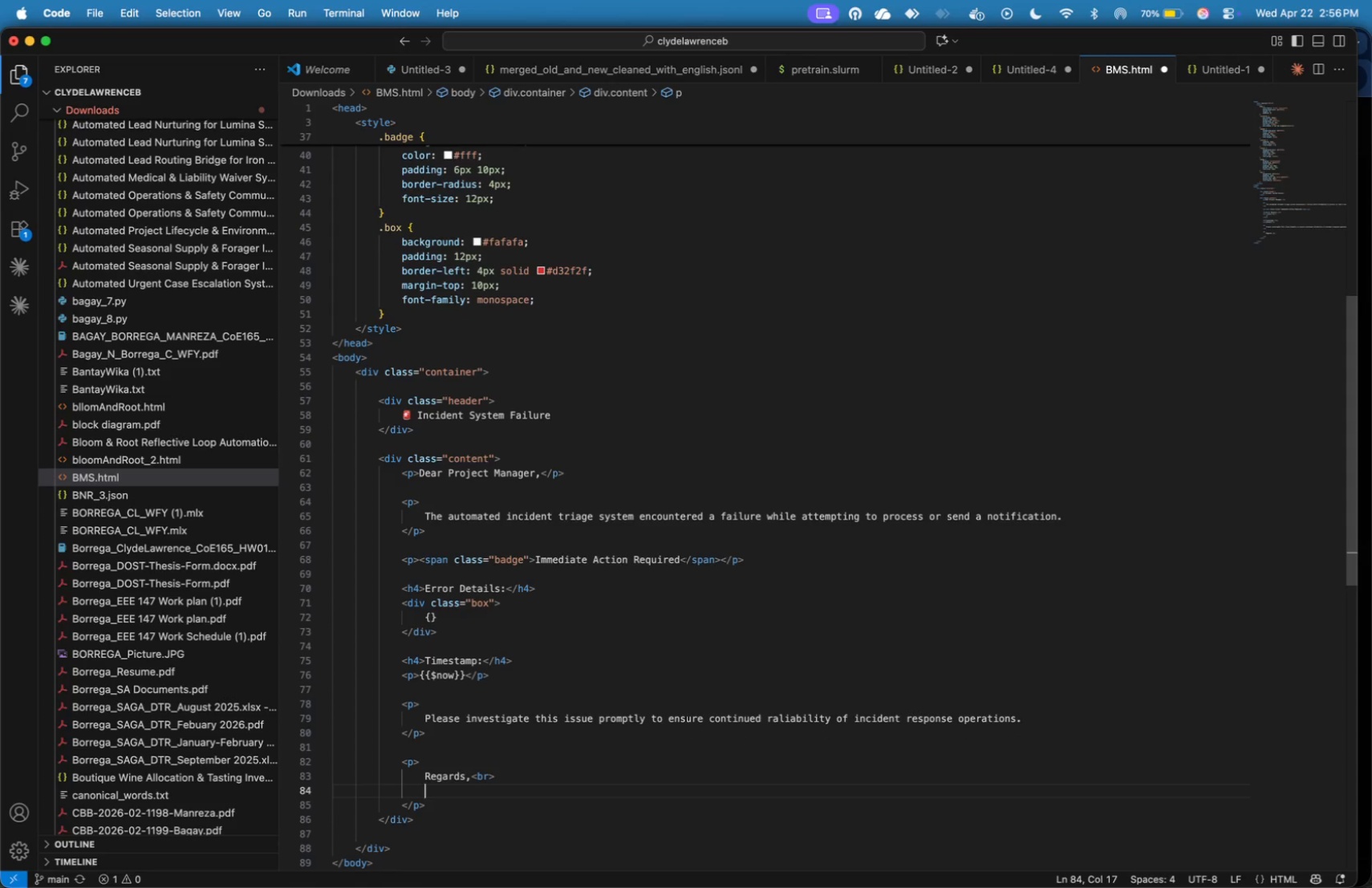 
type(>)
key(Backspace)
type(<strong>BlueGrid Autoa)
key(Backspace)
type(mation Sysrem)
key(Backspace)
key(Backspace)
key(Backspace)
type(tem)
 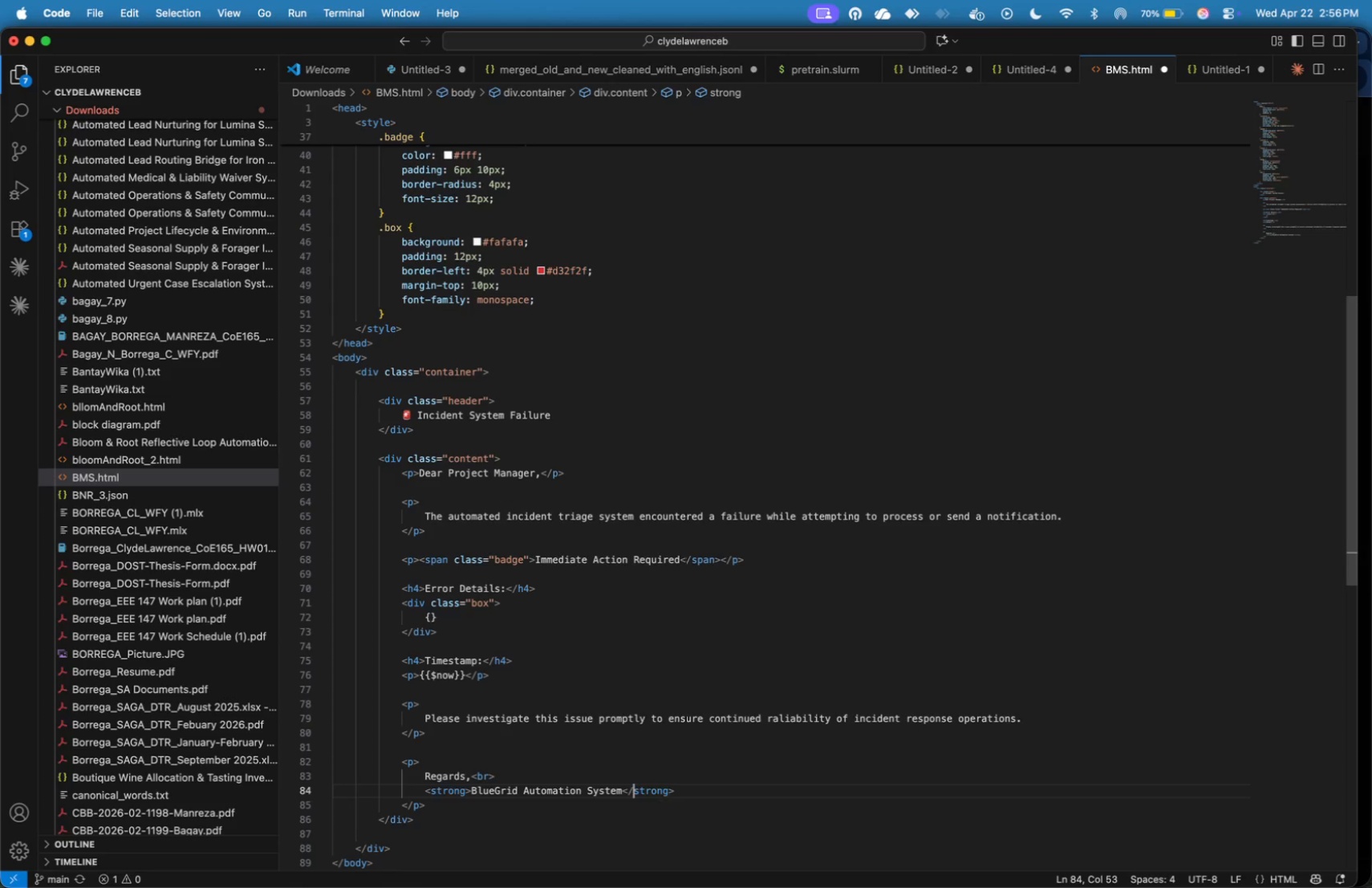 
key(ArrowRight)
 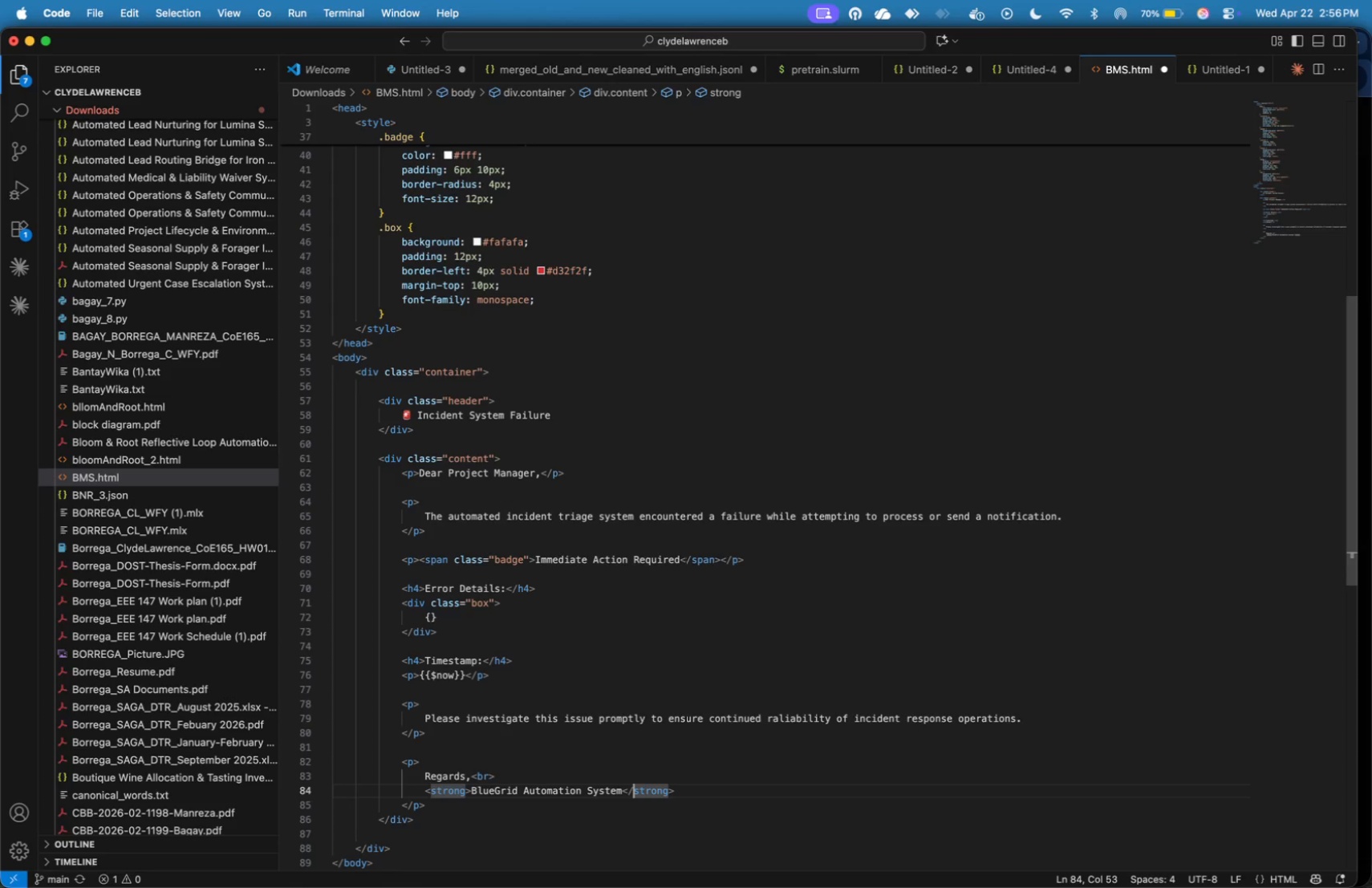 
key(ArrowRight)
 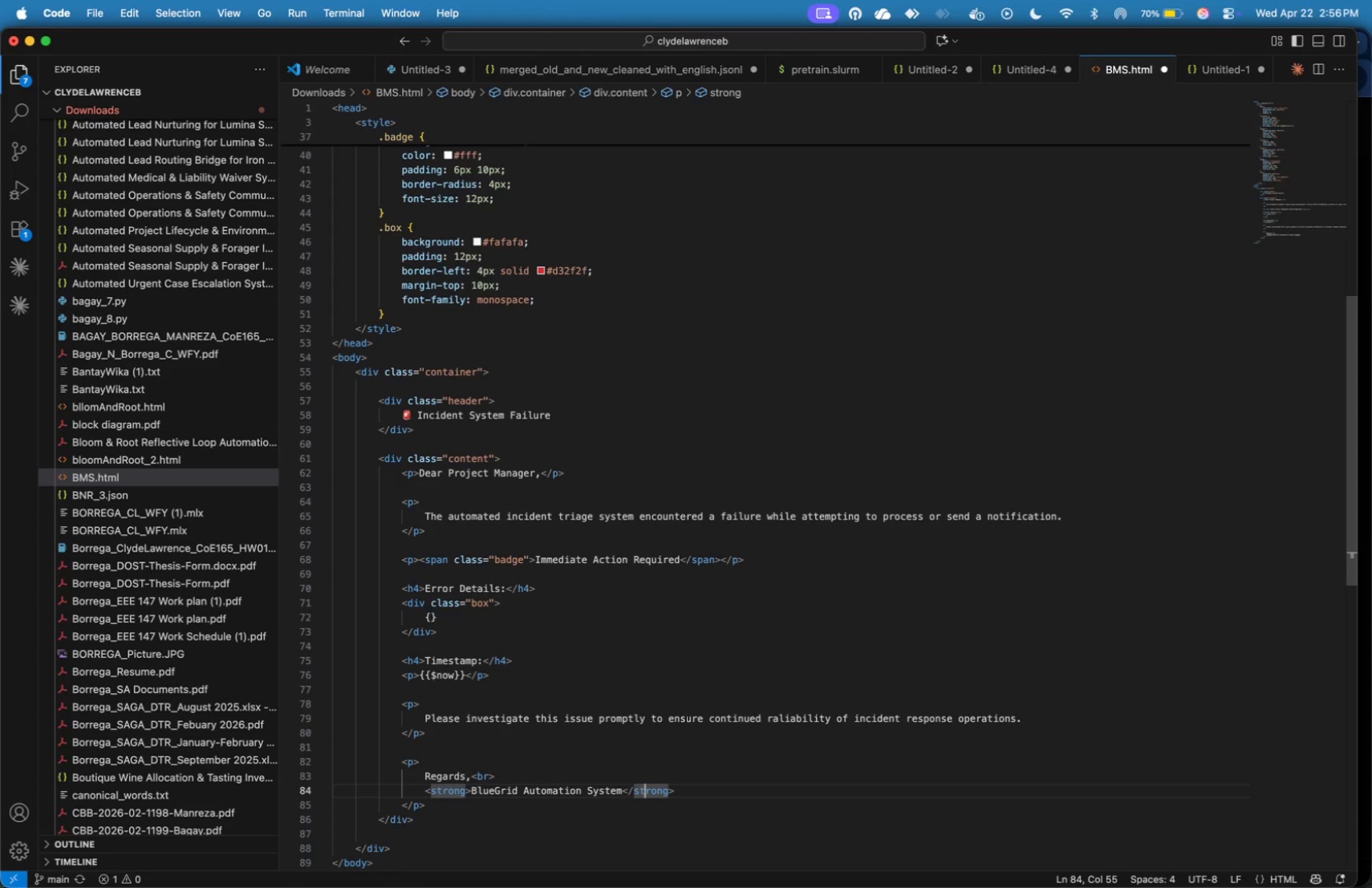 
key(ArrowRight)
 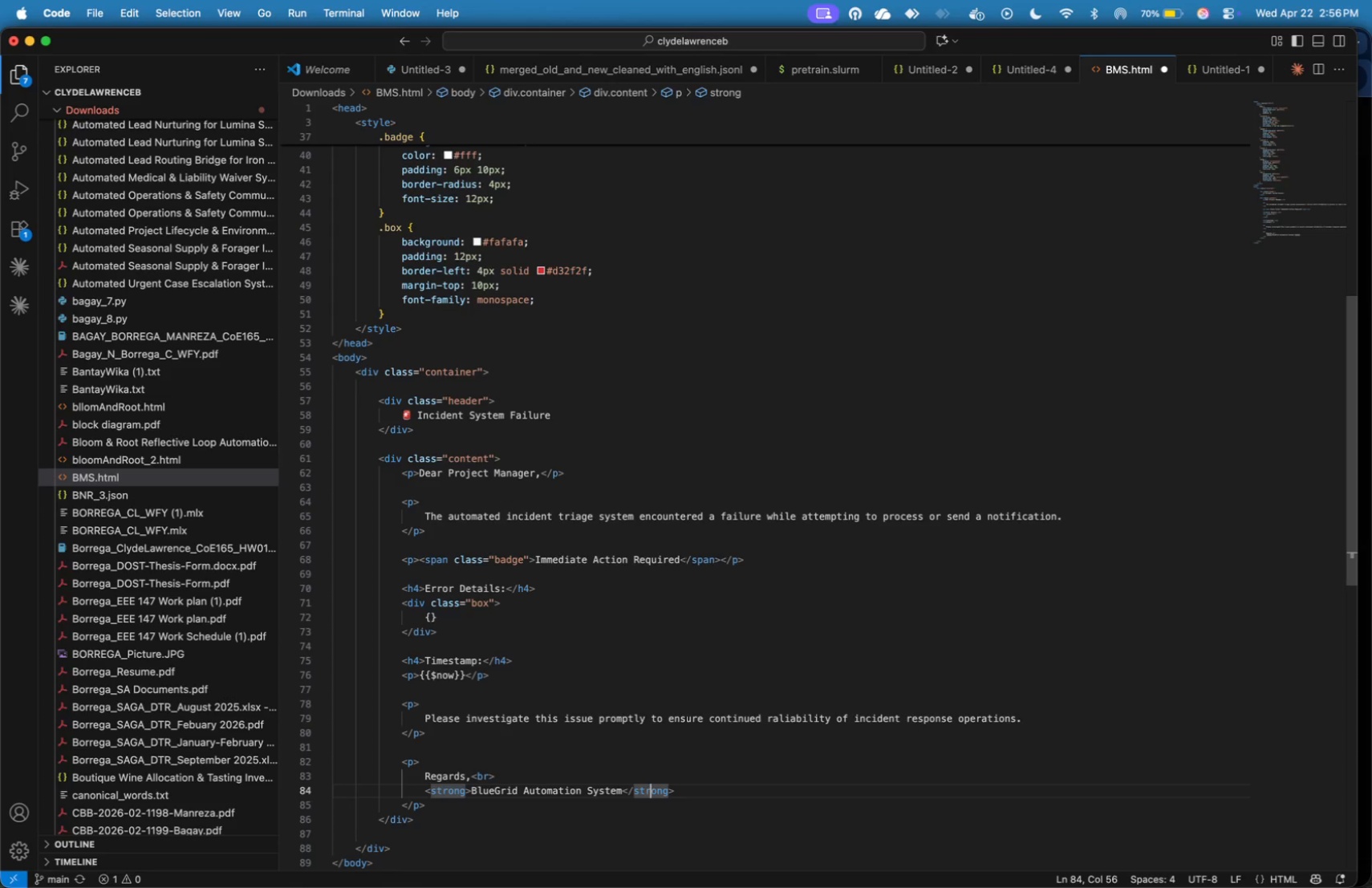 
key(ArrowRight)
 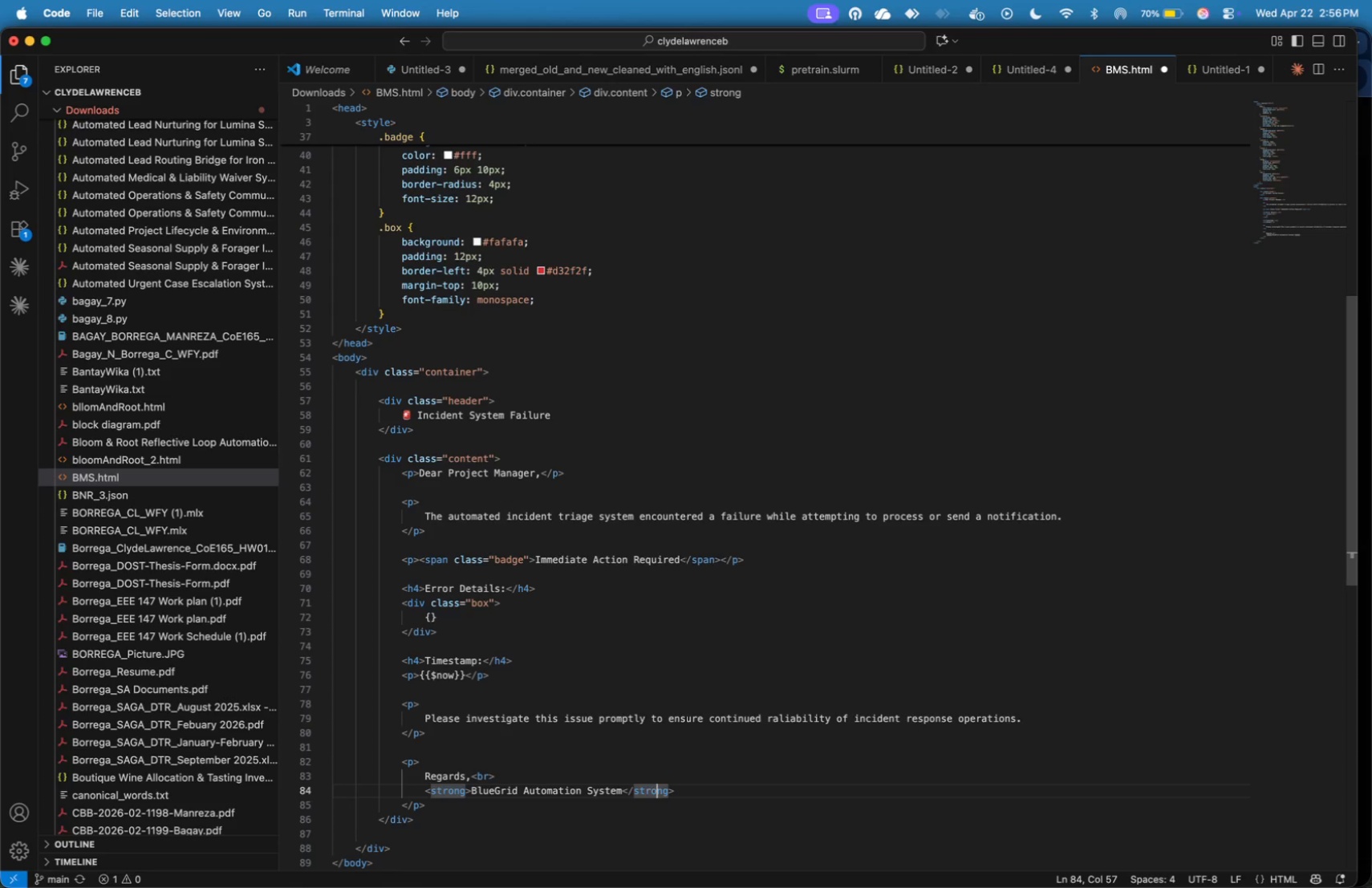 
key(ArrowRight)
 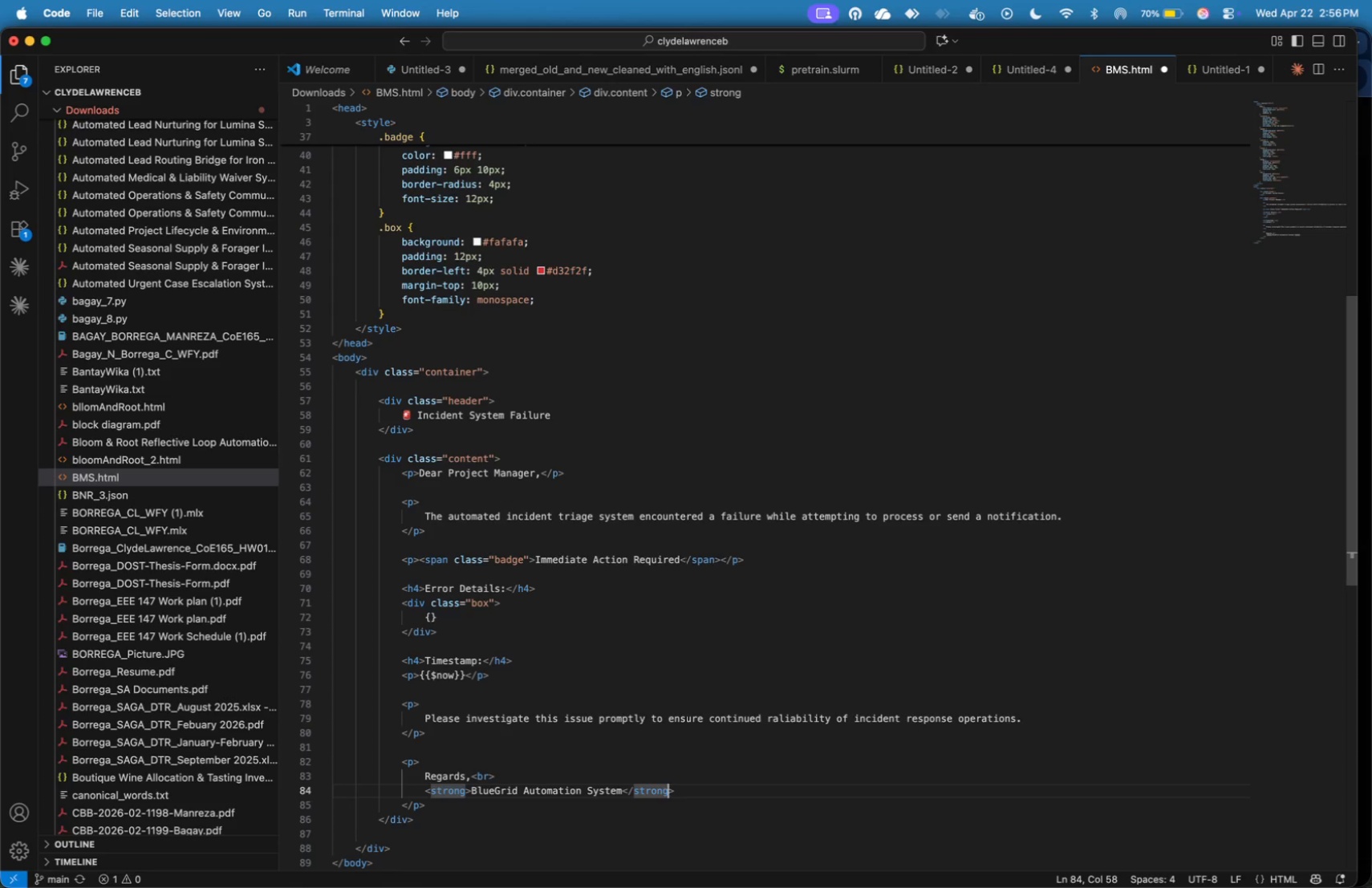 
key(ArrowRight)
 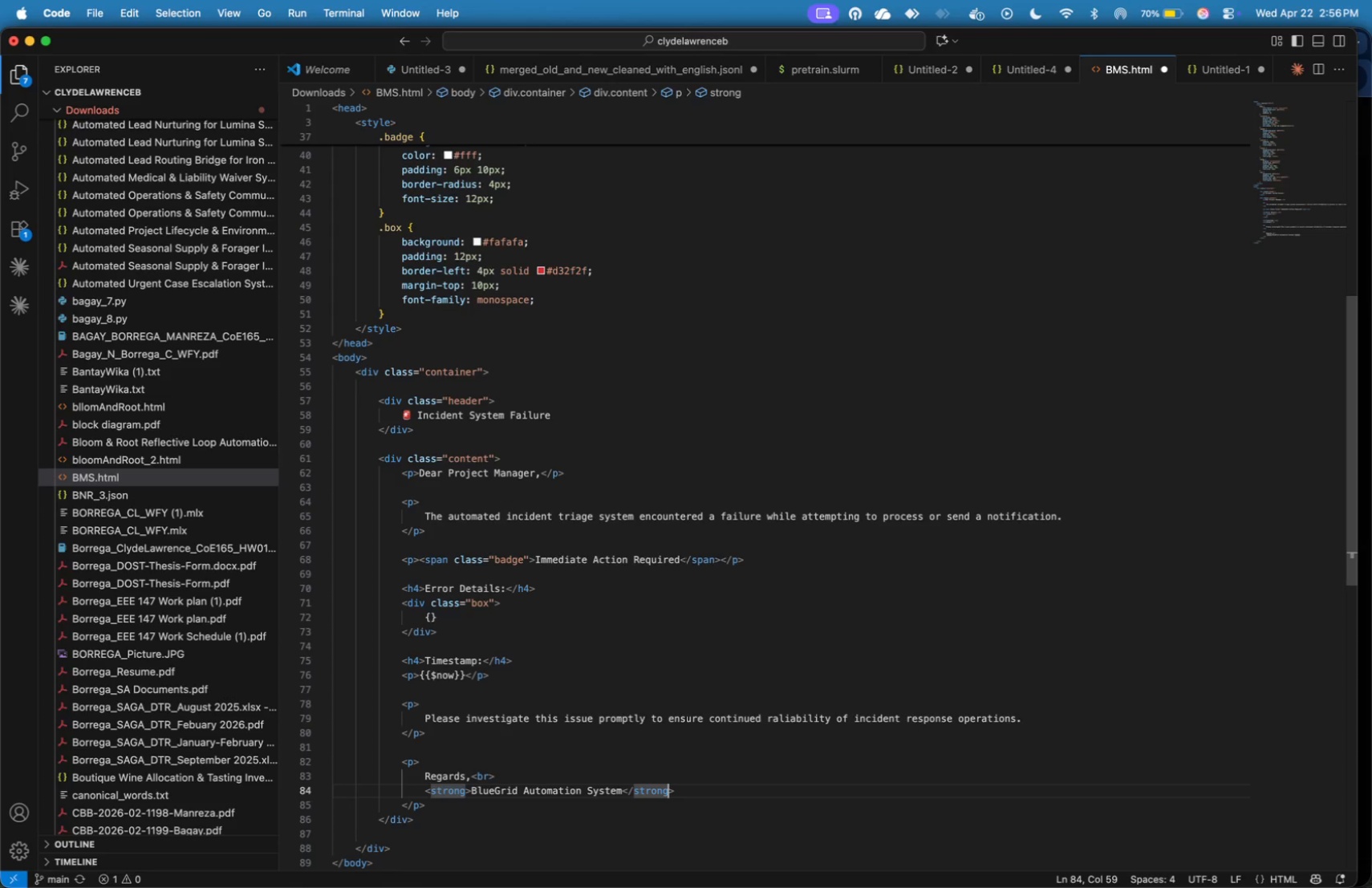 
key(ArrowRight)
 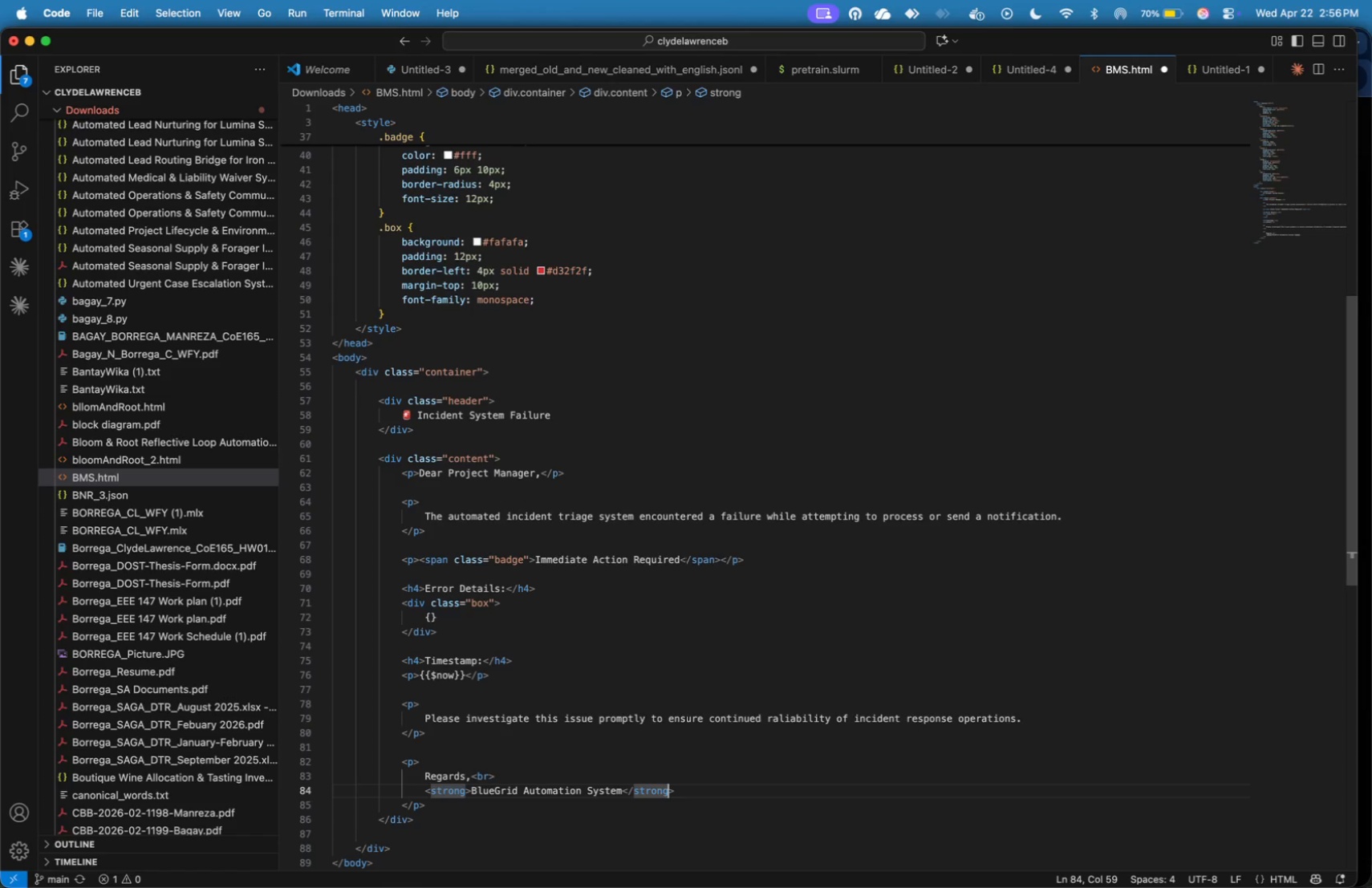 
key(ArrowRight)
 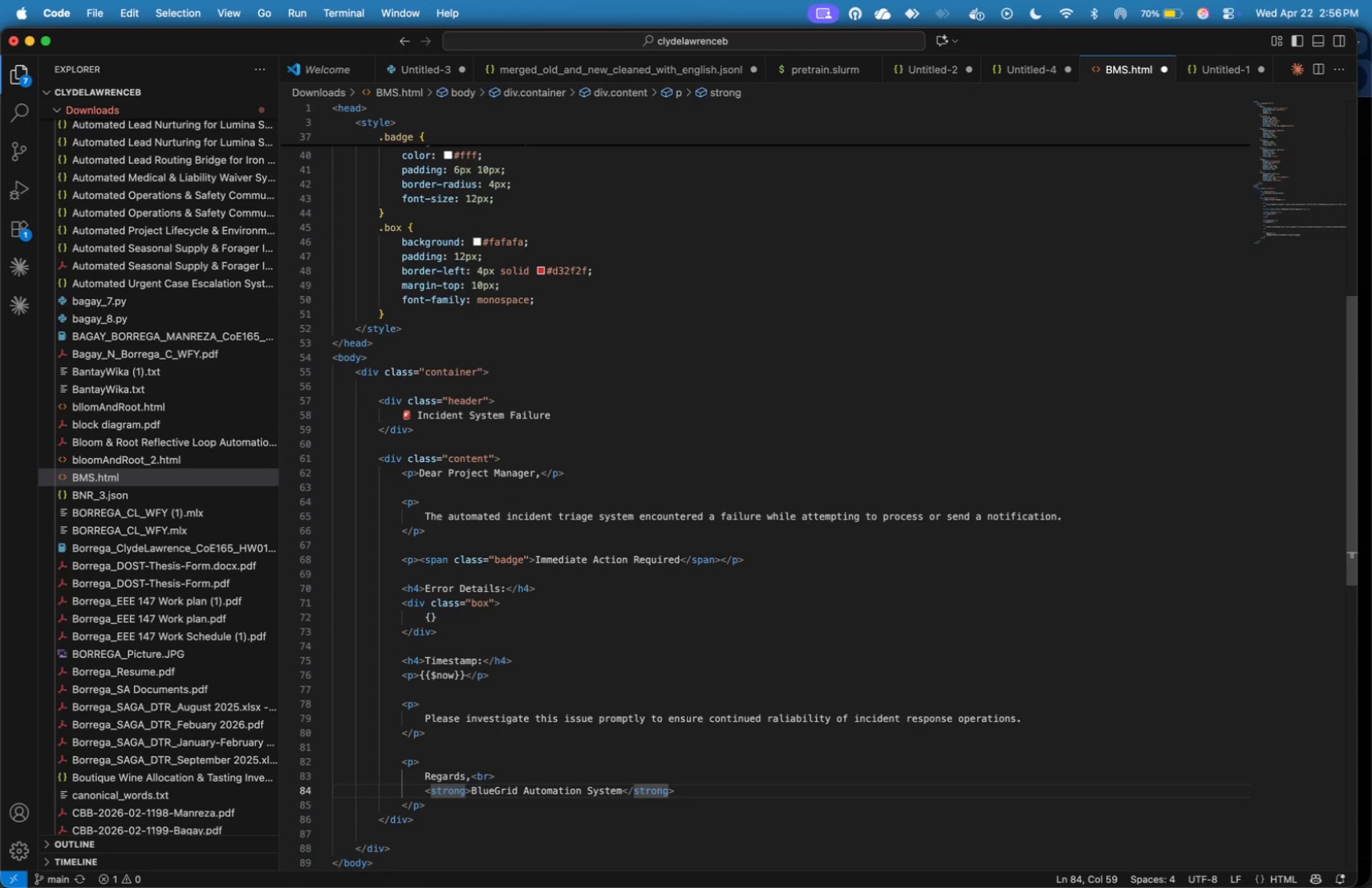 
key(ArrowDown)
 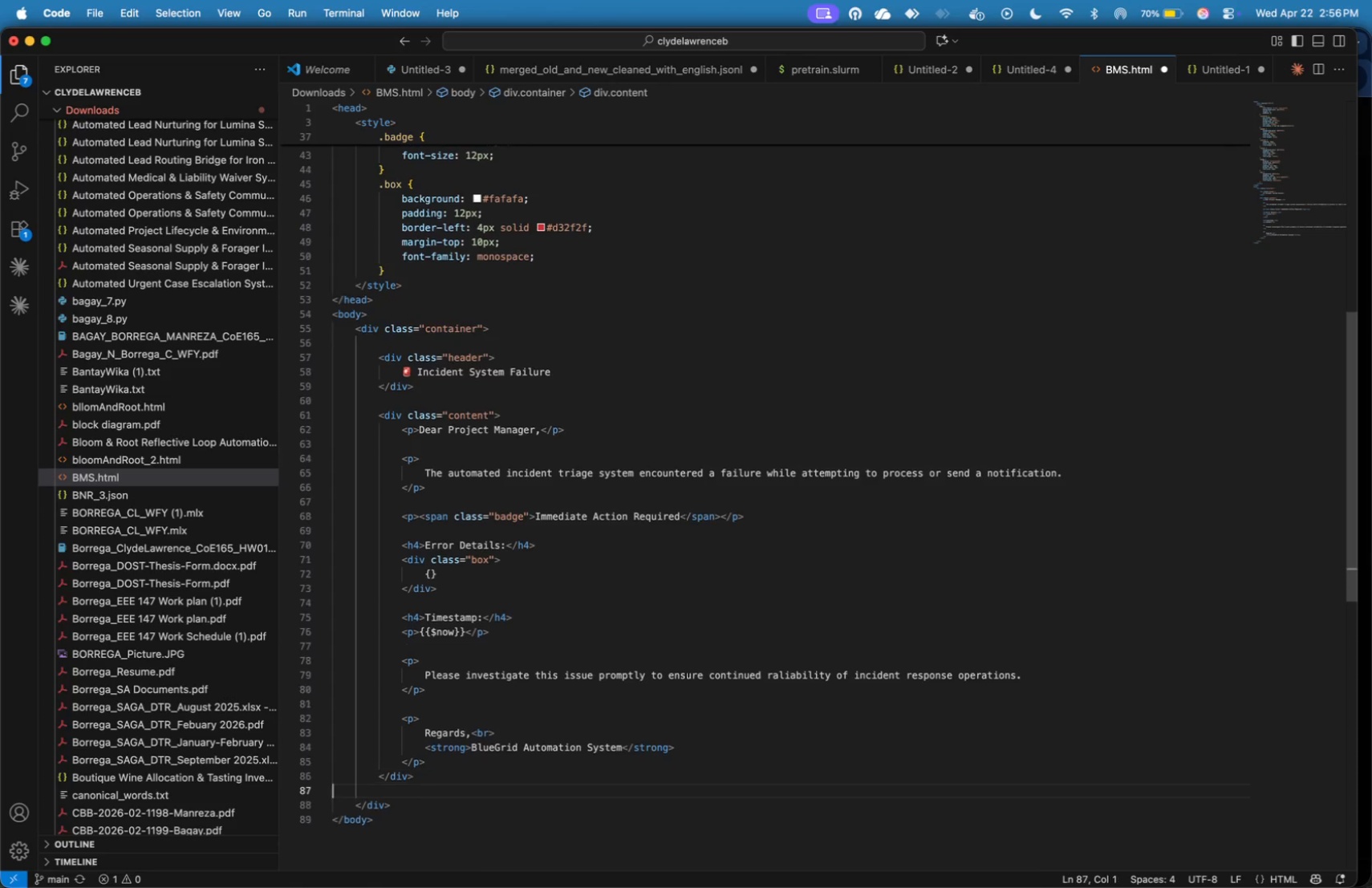 
key(ArrowDown)
 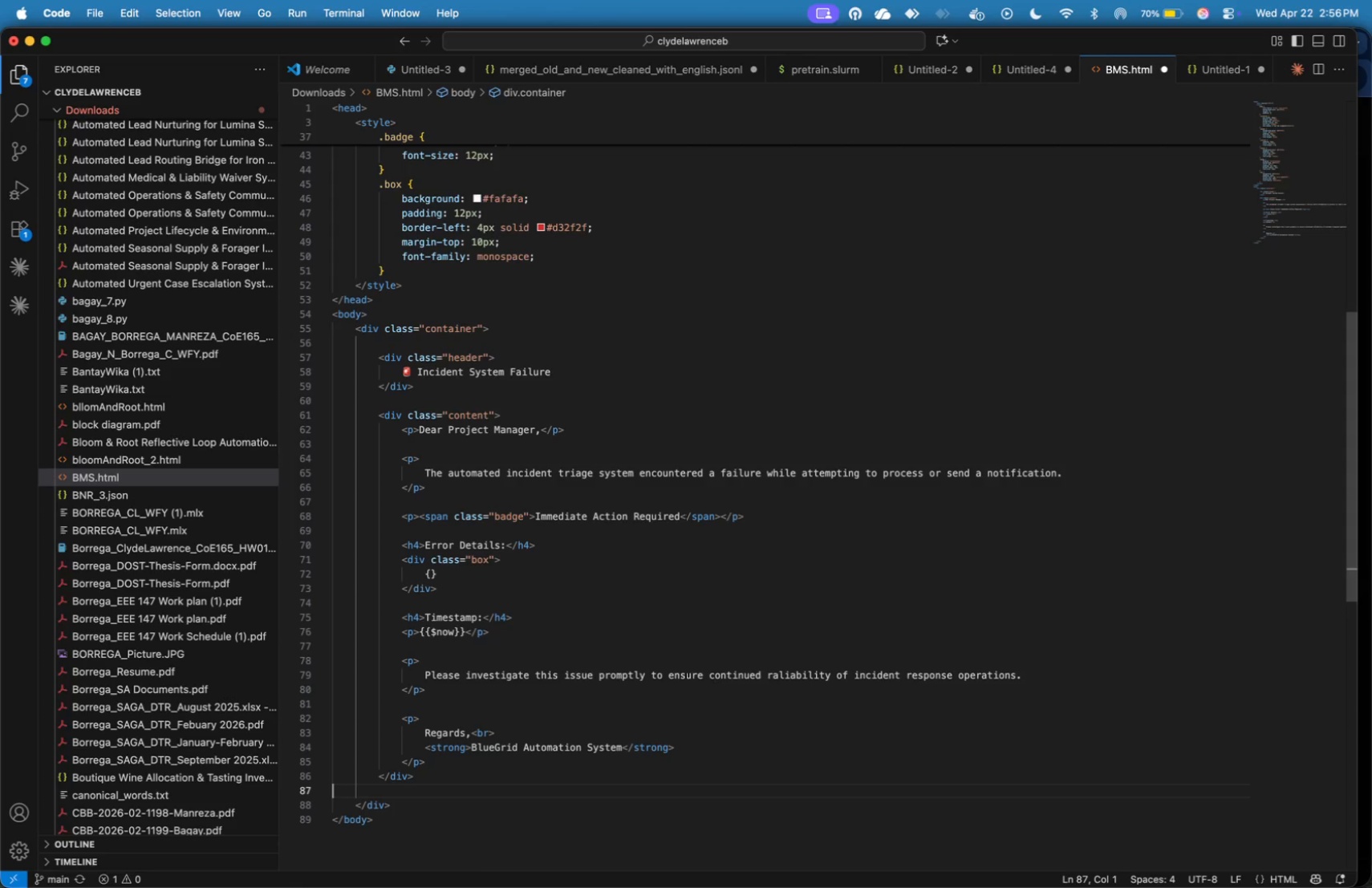 
key(ArrowDown)
 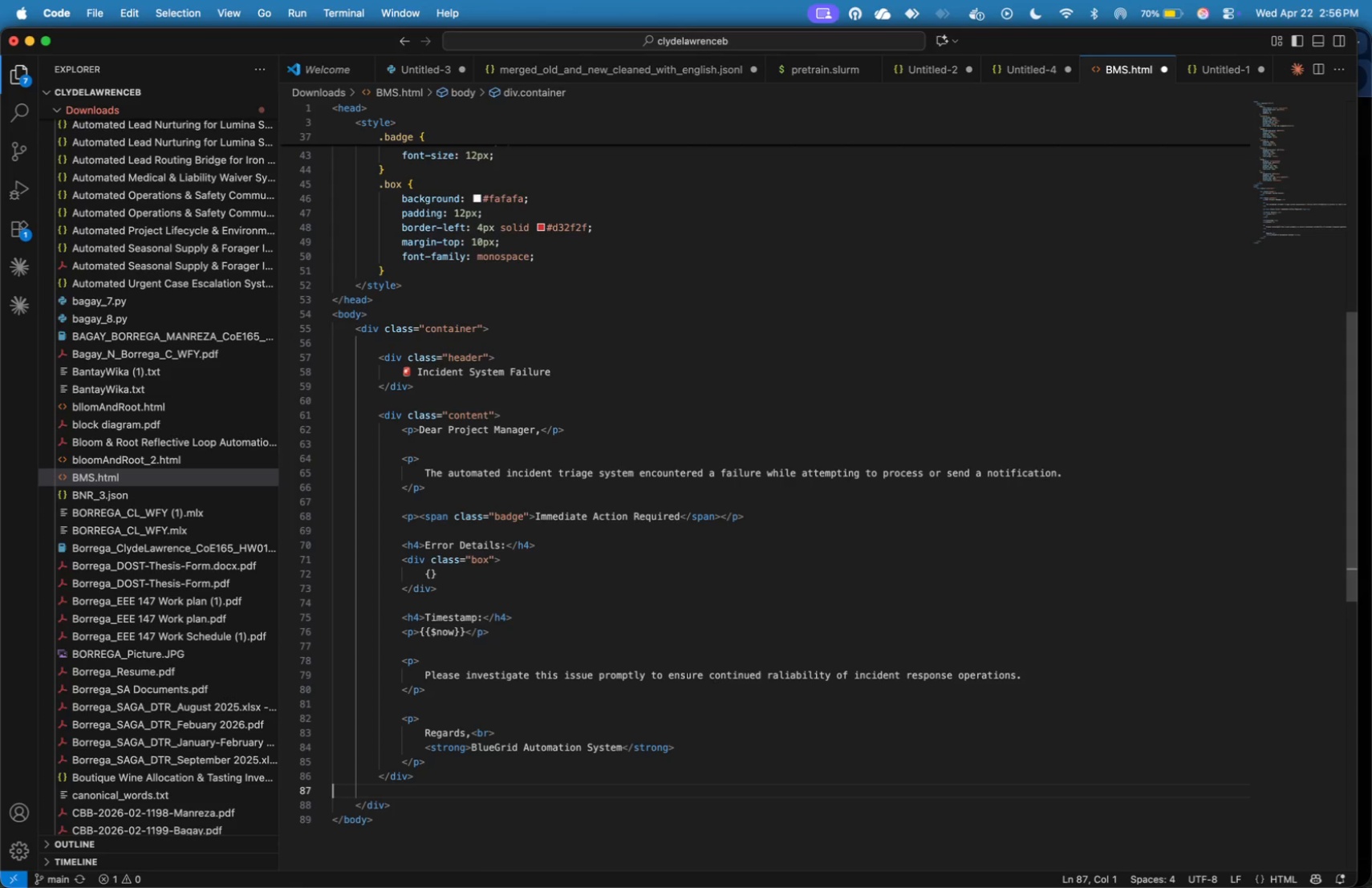 
key(Tab)
 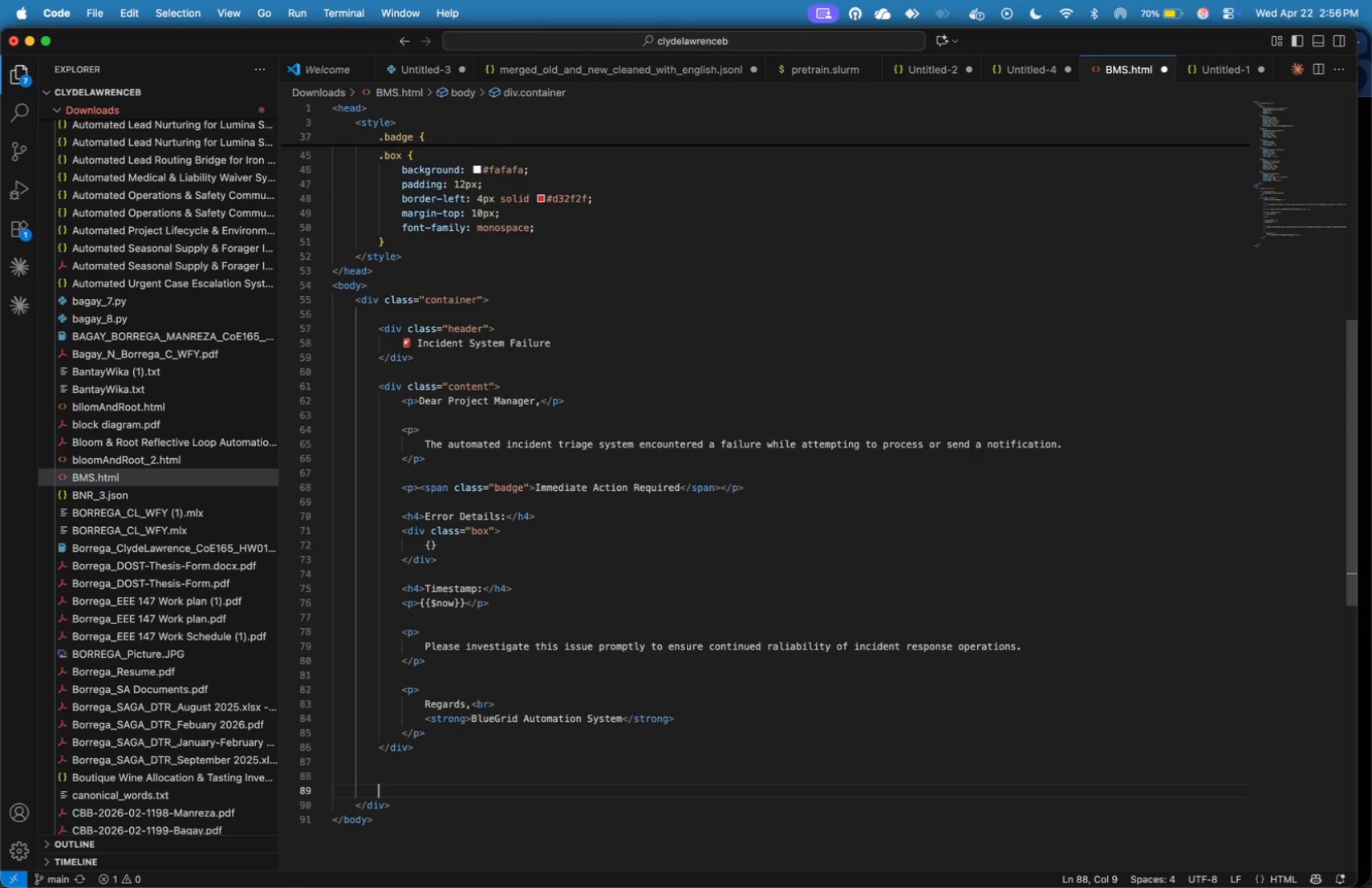 
key(Enter)
 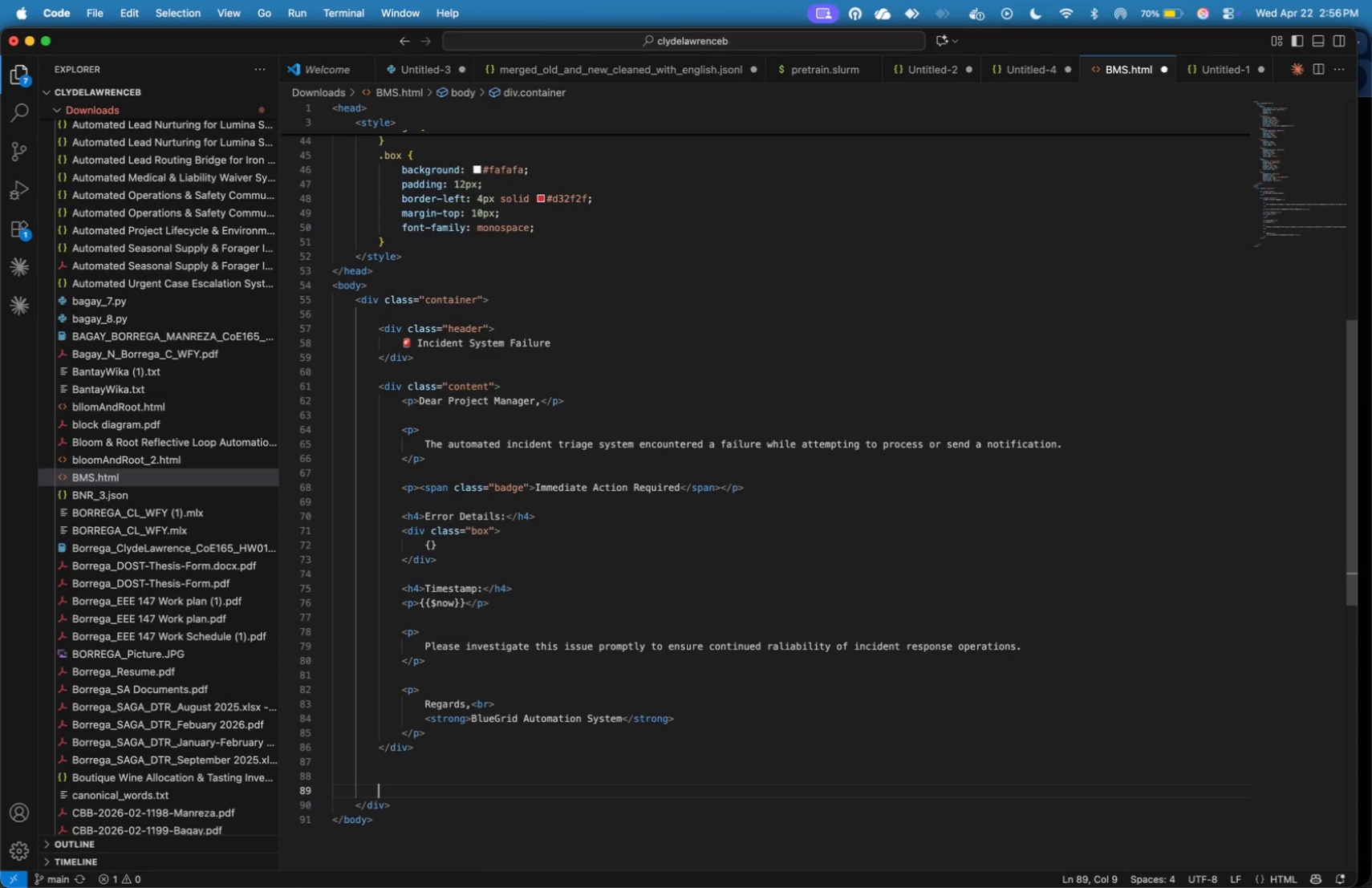 
key(Enter)
 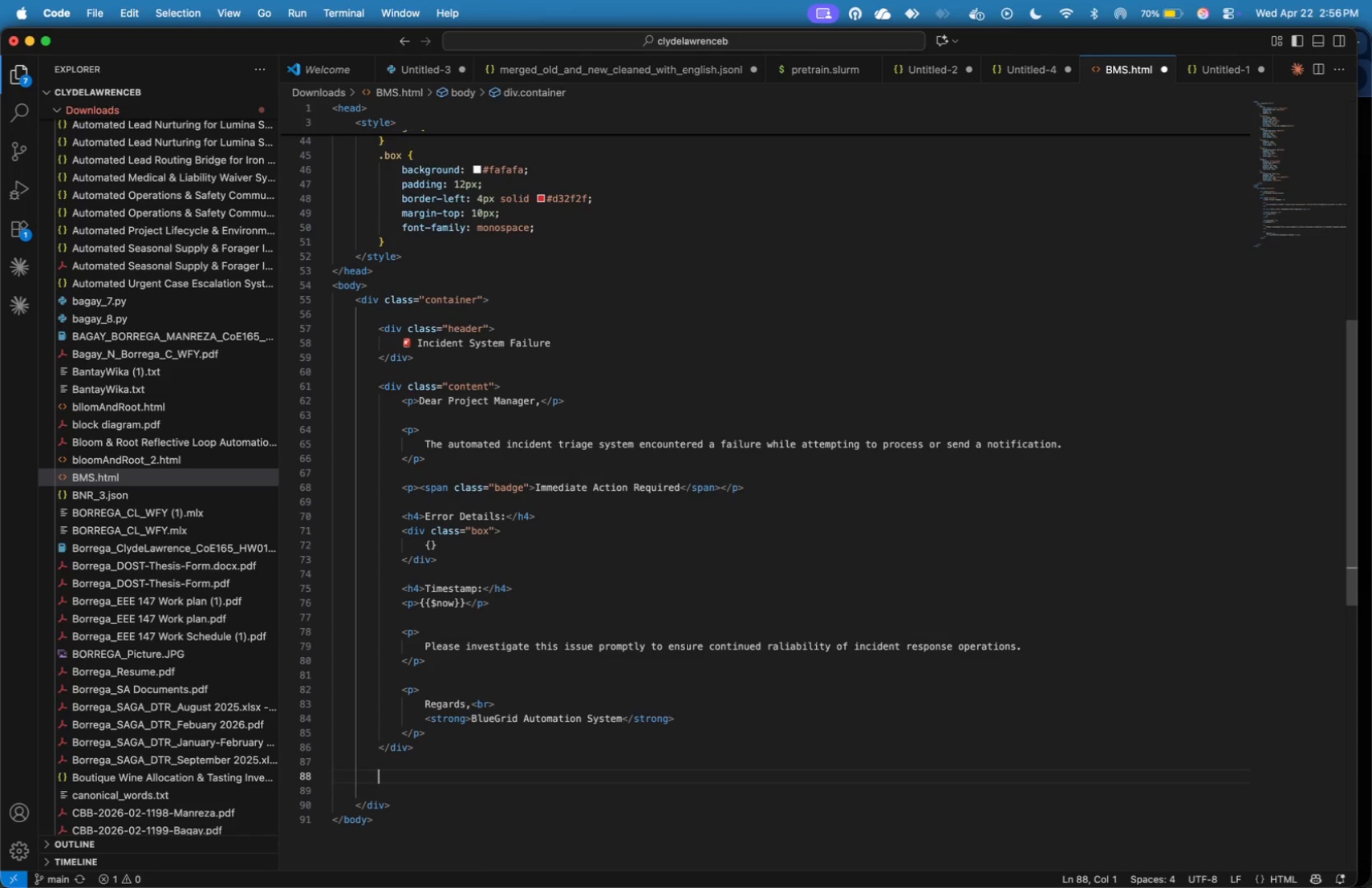 
key(ArrowUp)
 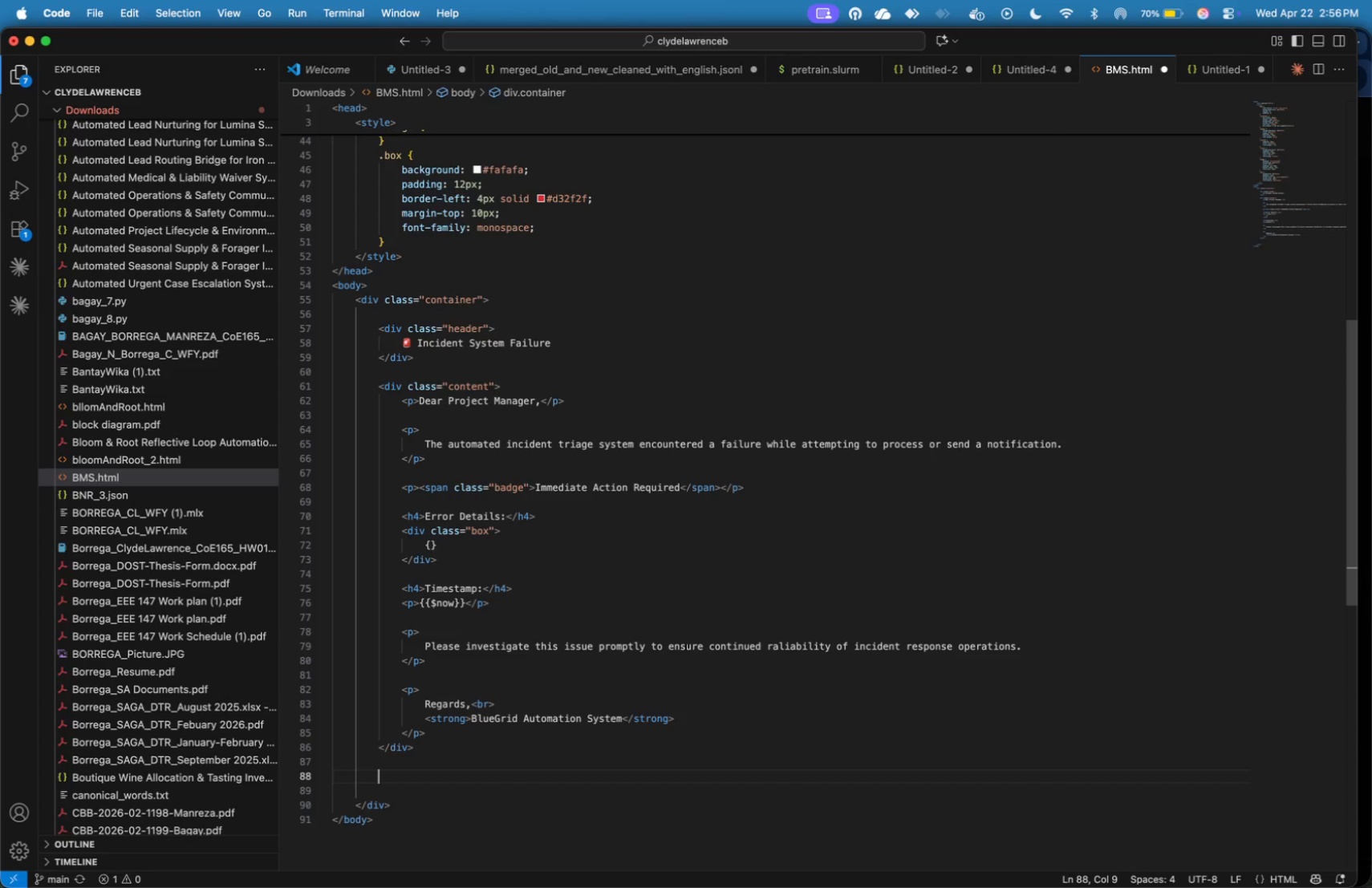 
key(Tab)
type(<div>)
 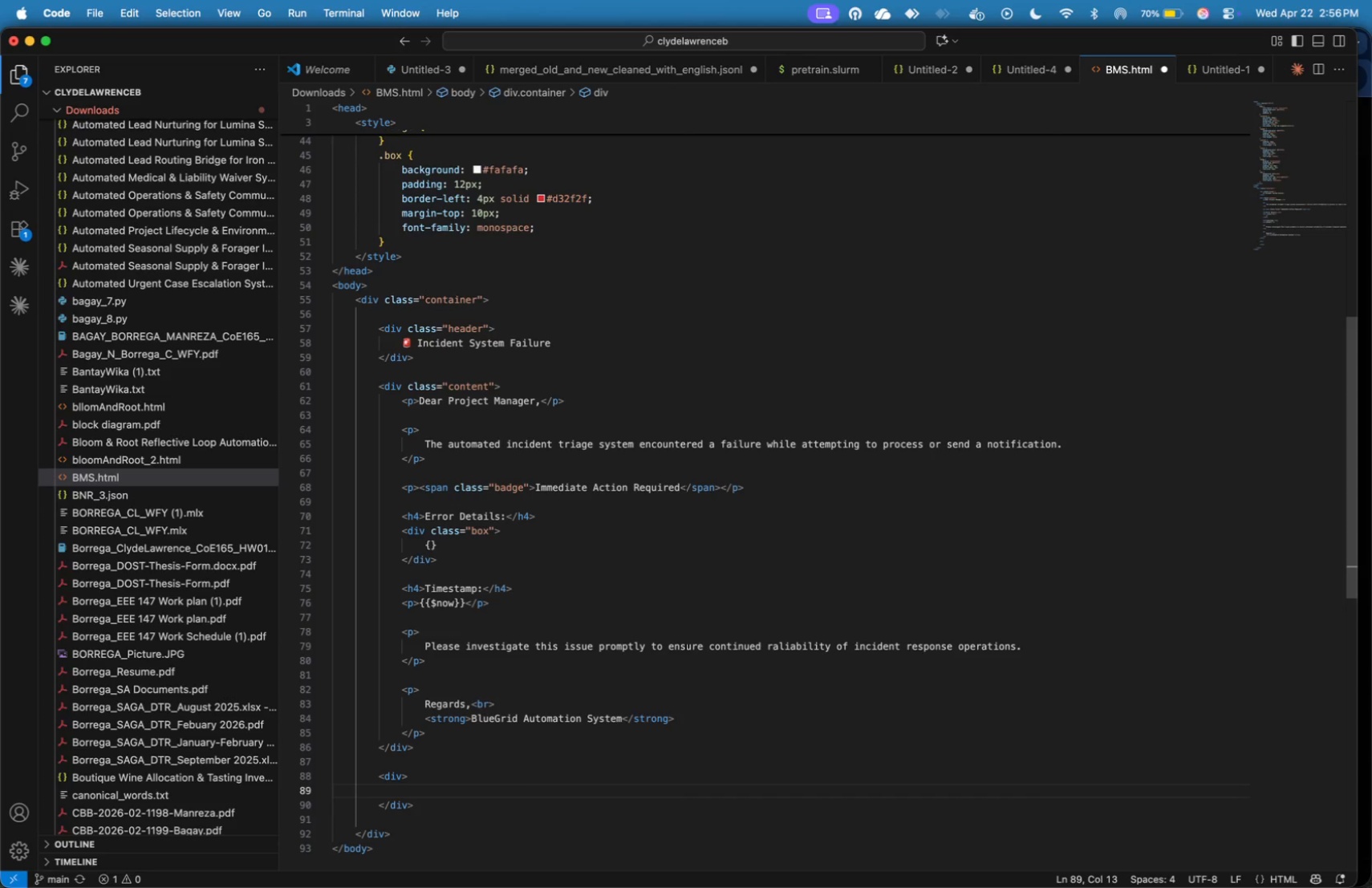 
 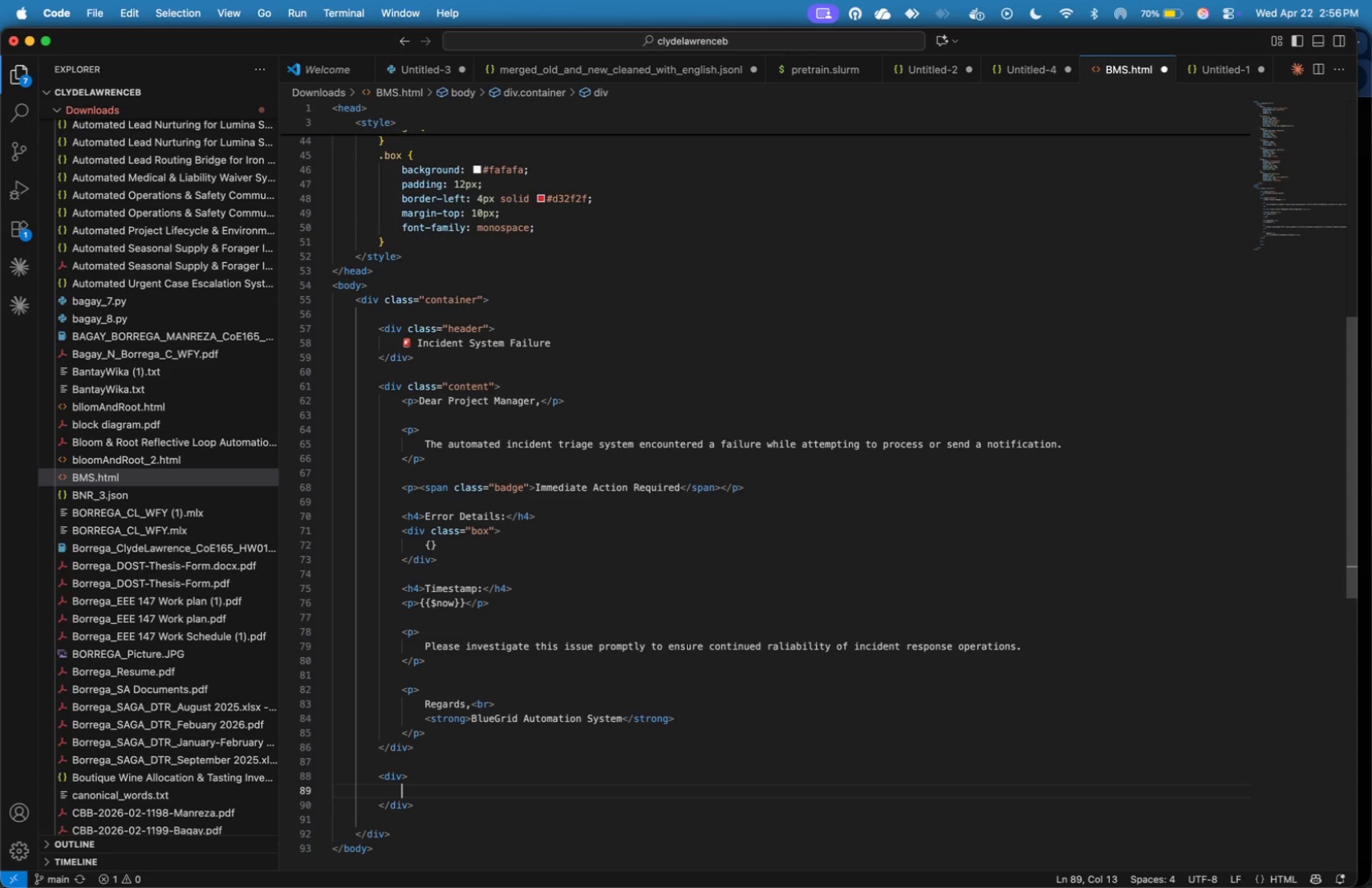 
key(Enter)
 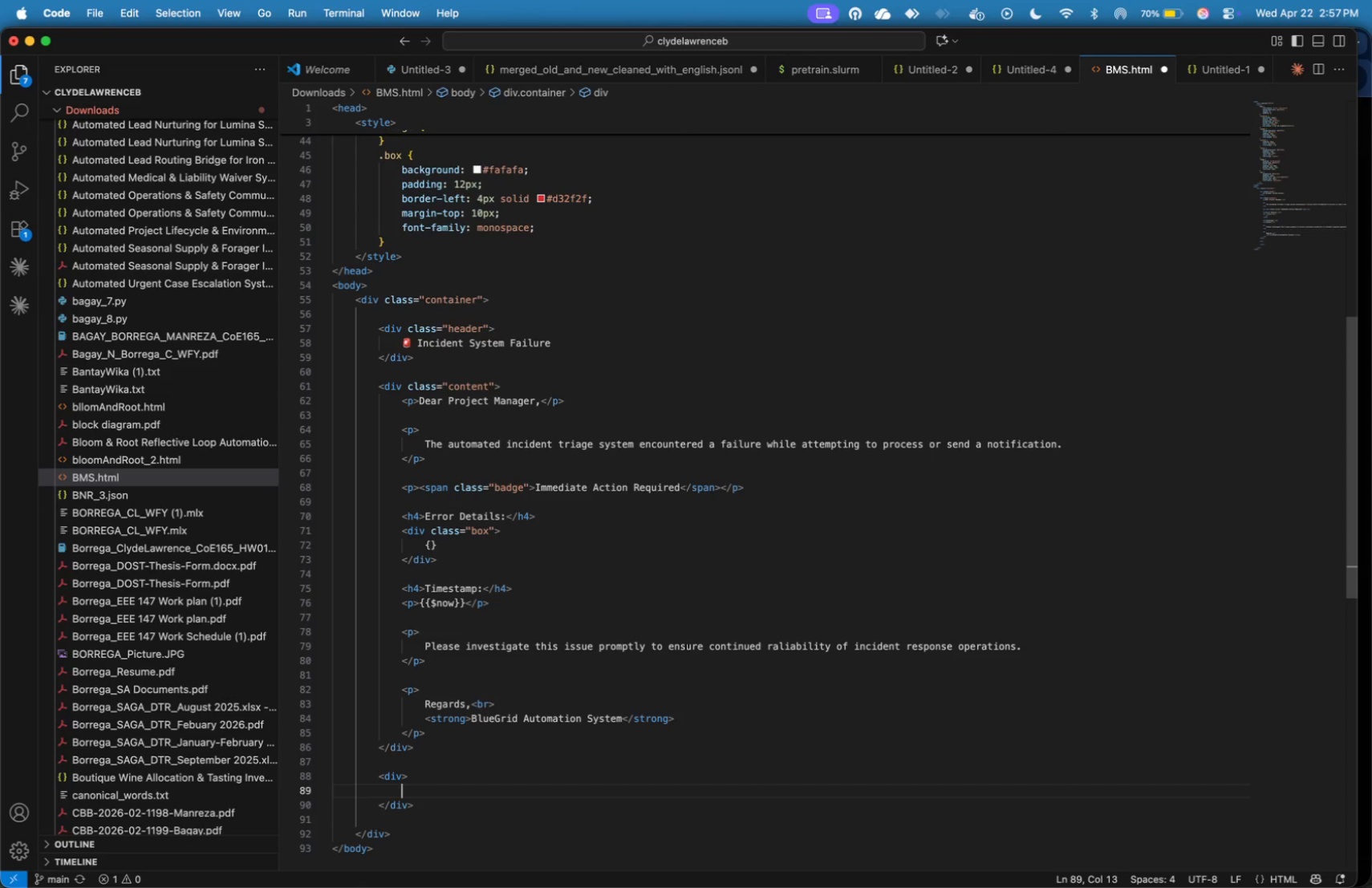 
wait(13.95)
 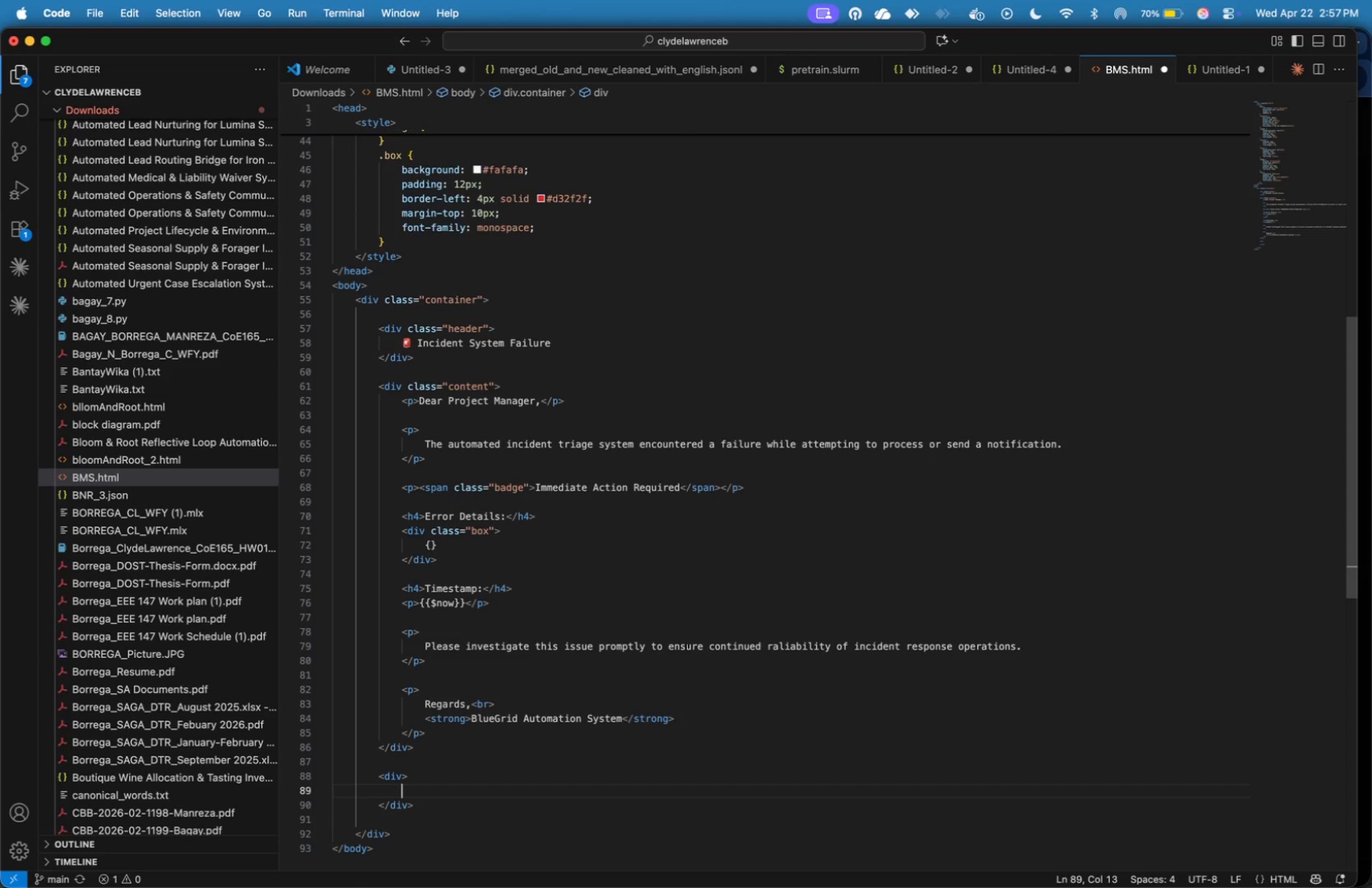 
type(This is an automated)
 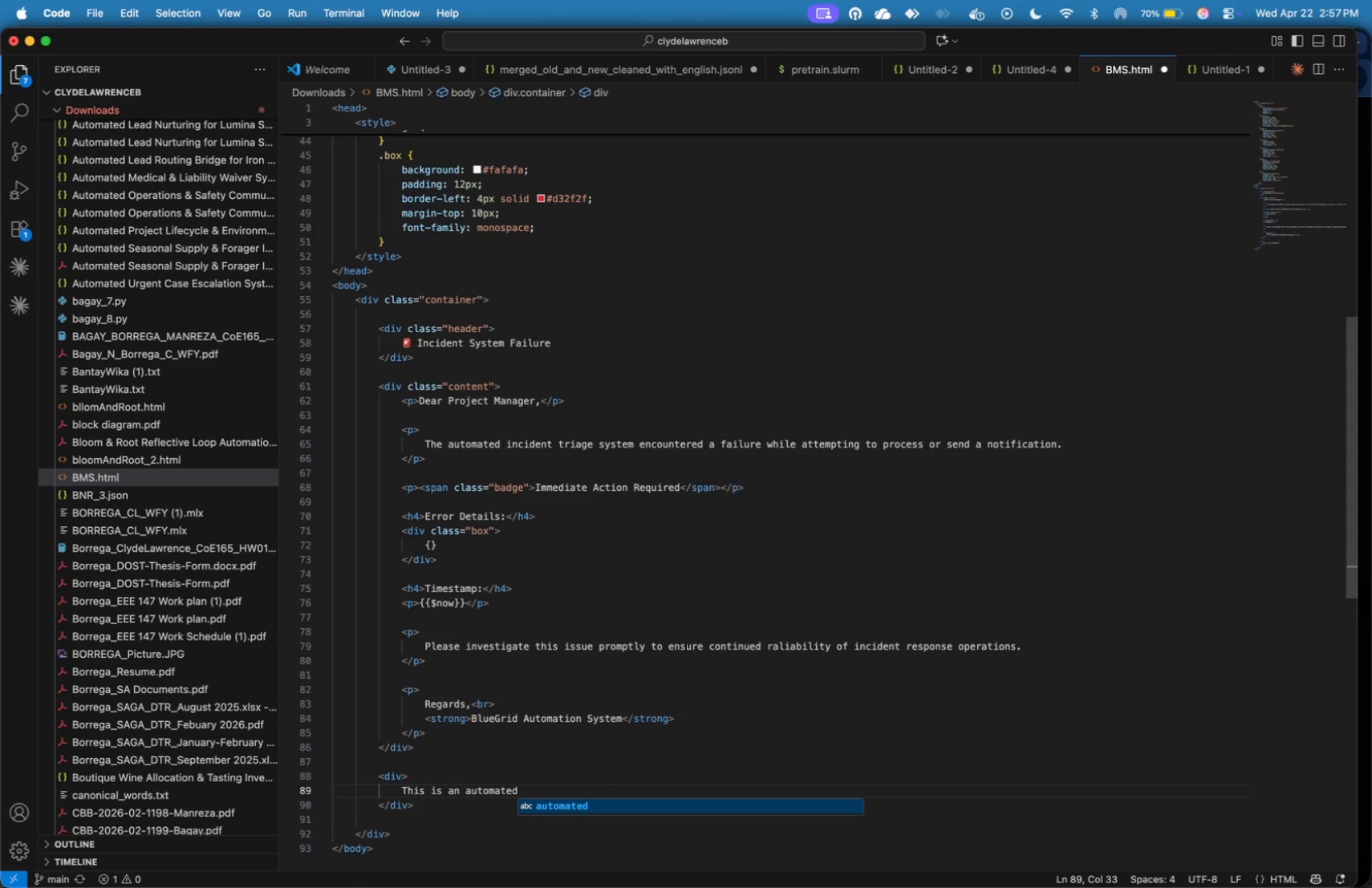 
key(ArrowUp)
 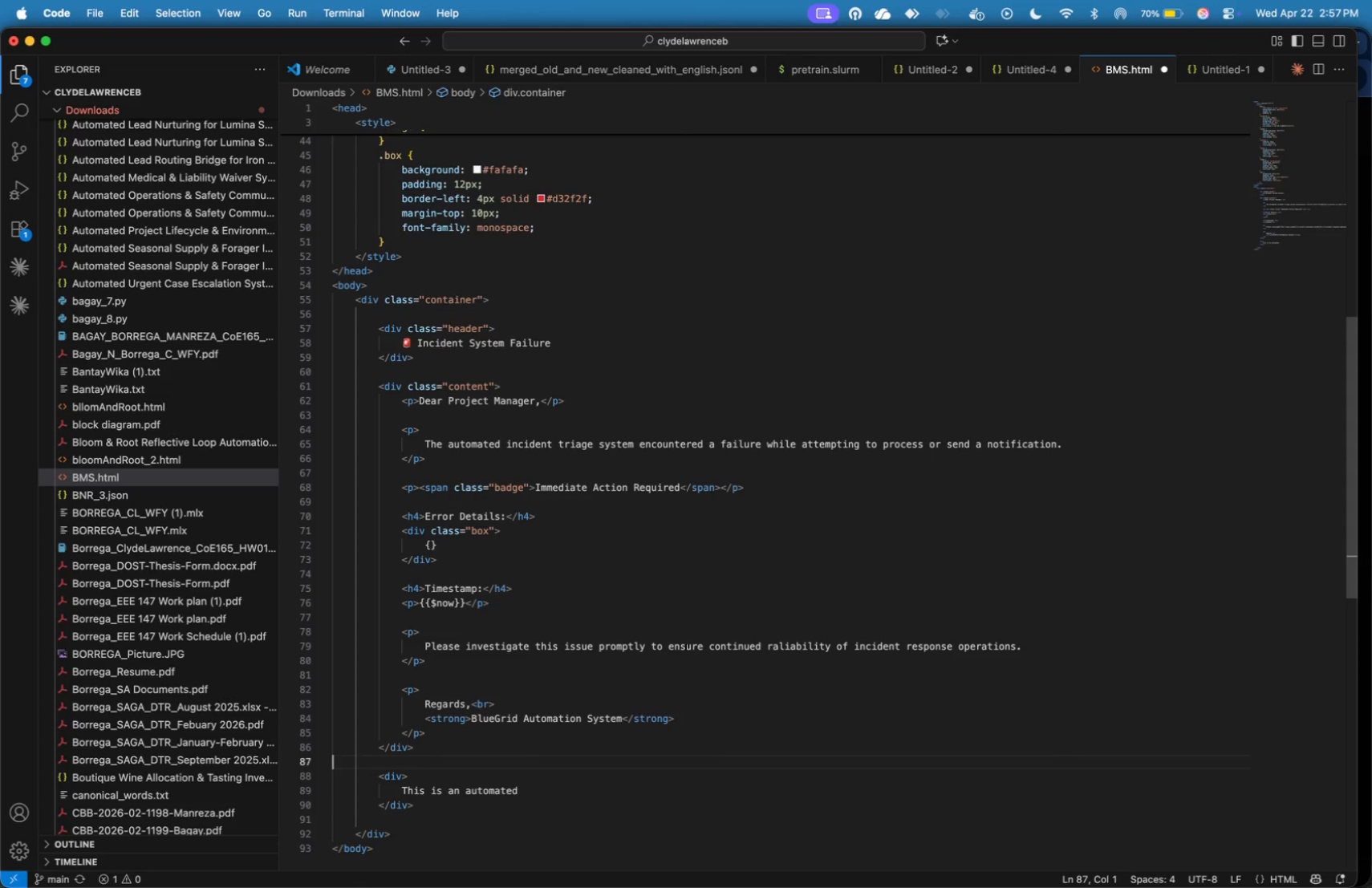 
key(ArrowUp)
 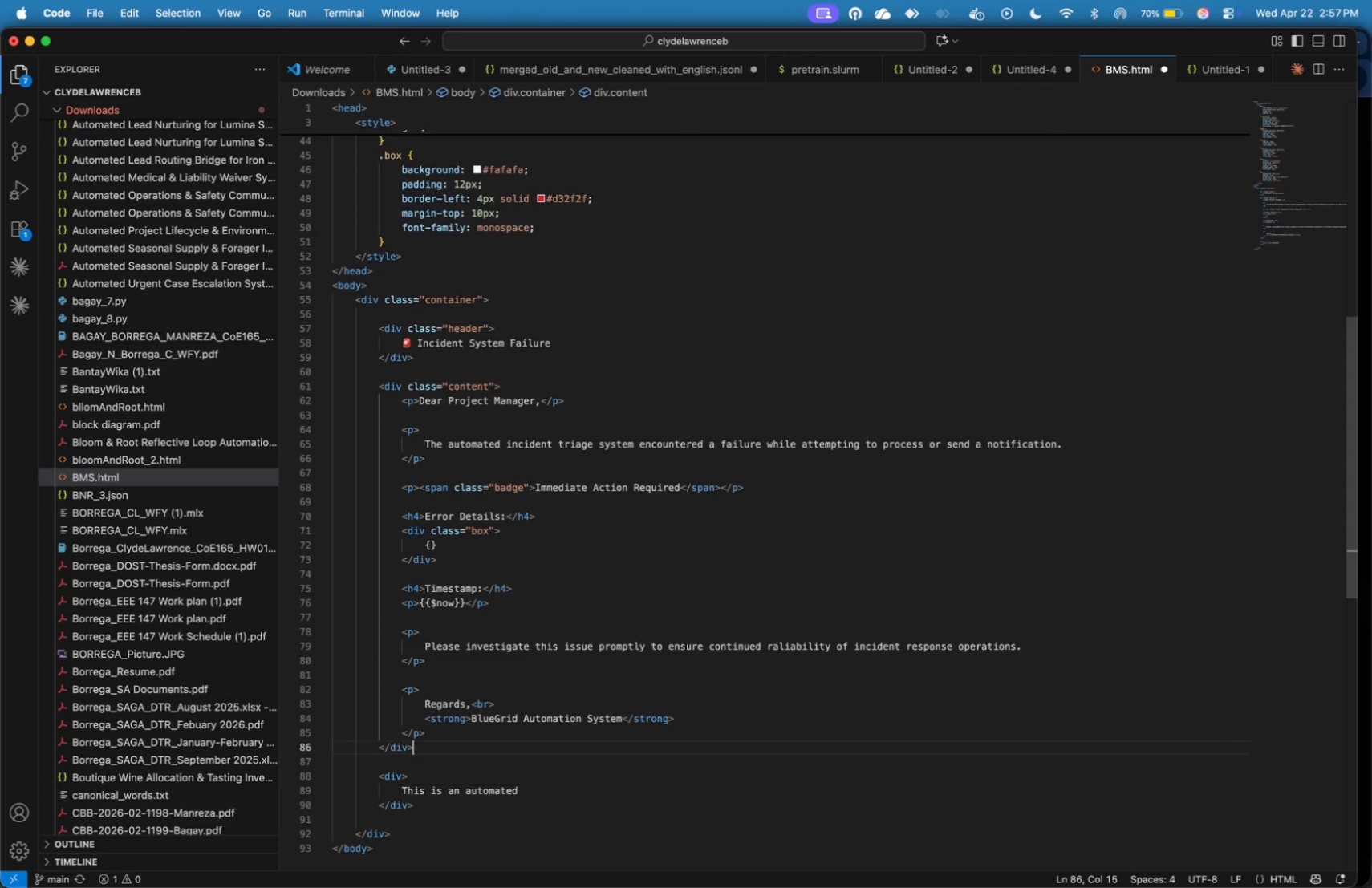 
key(ArrowUp)
 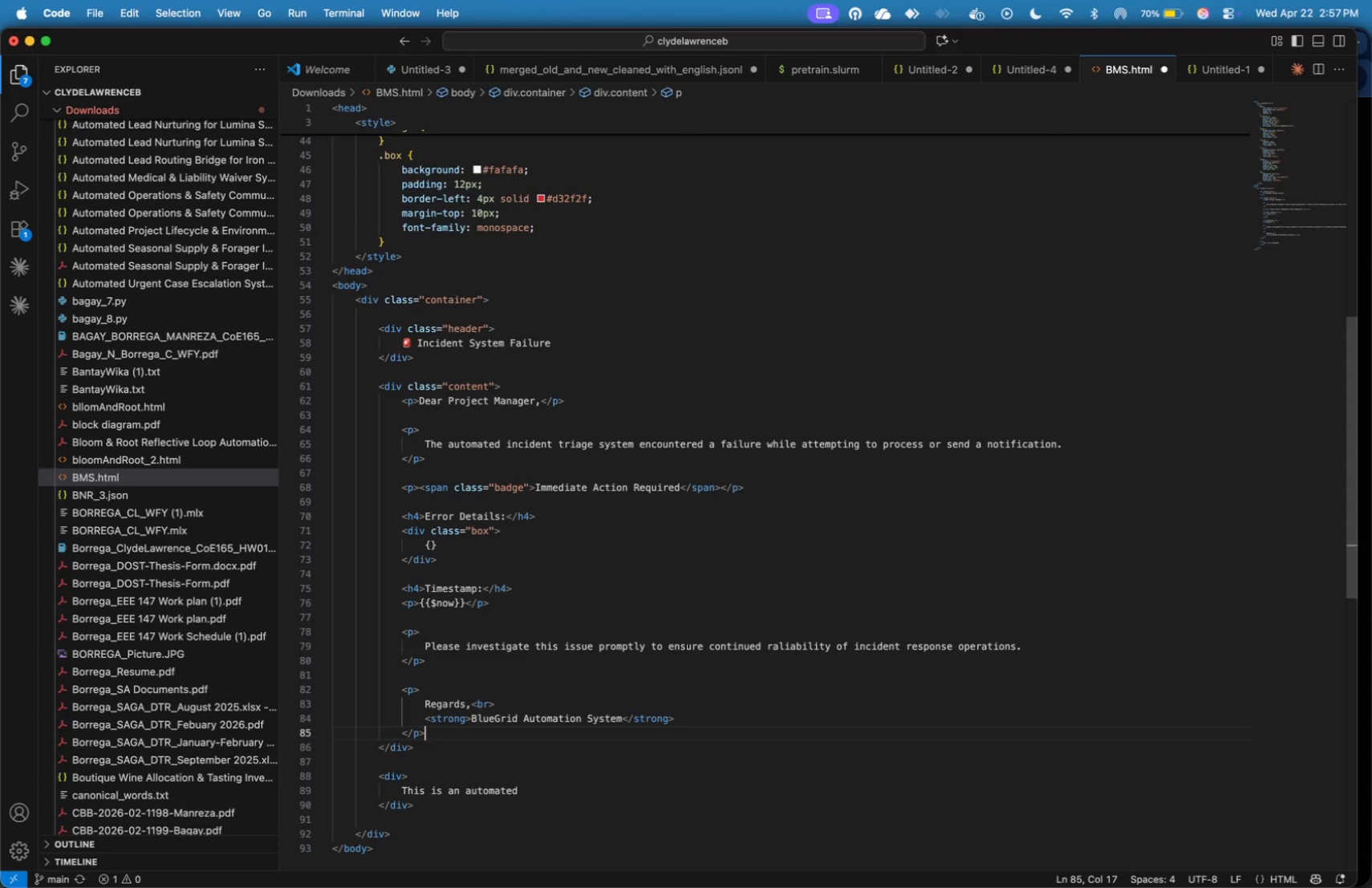 
key(ArrowUp)
 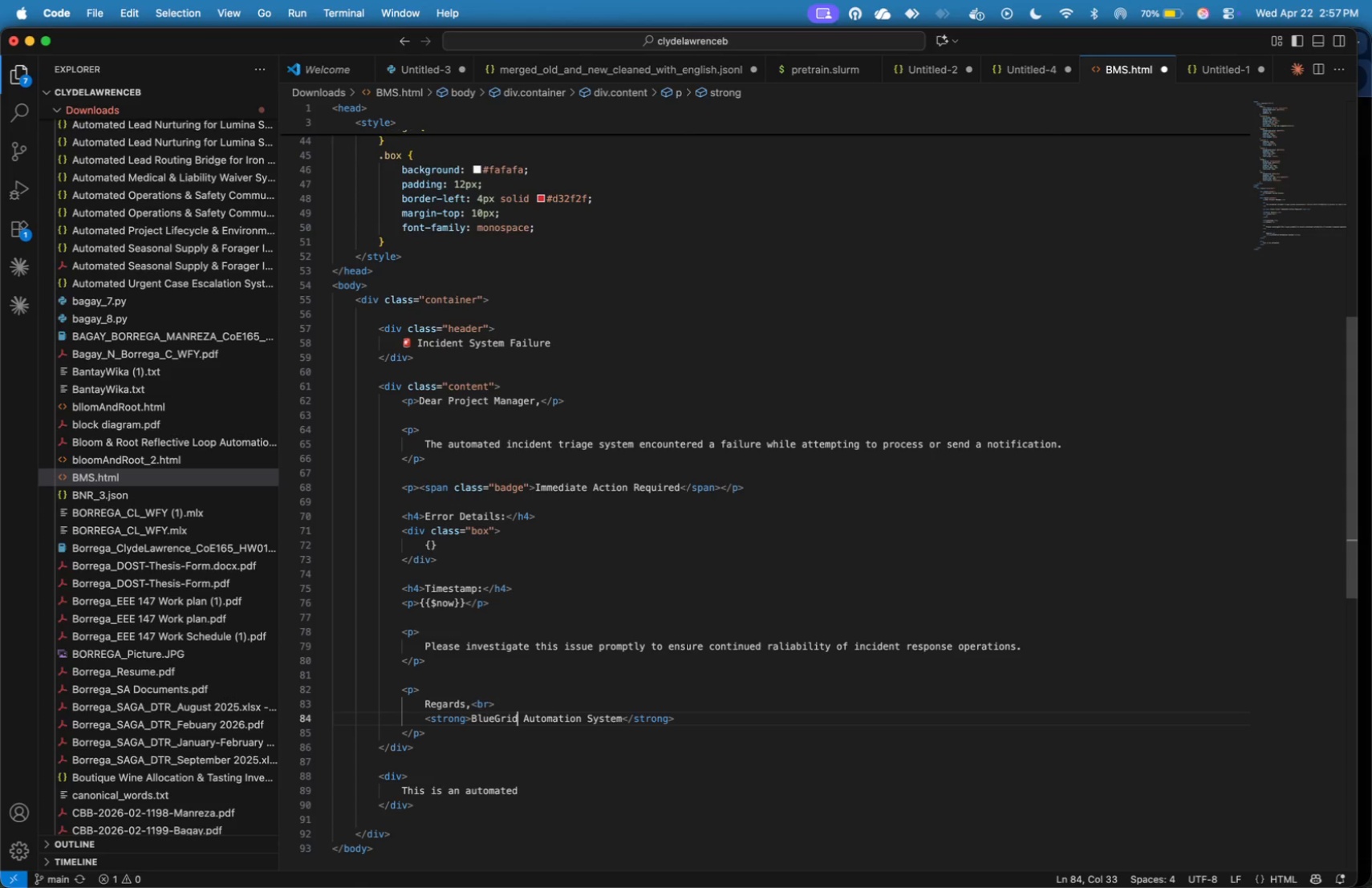 
key(ArrowUp)
 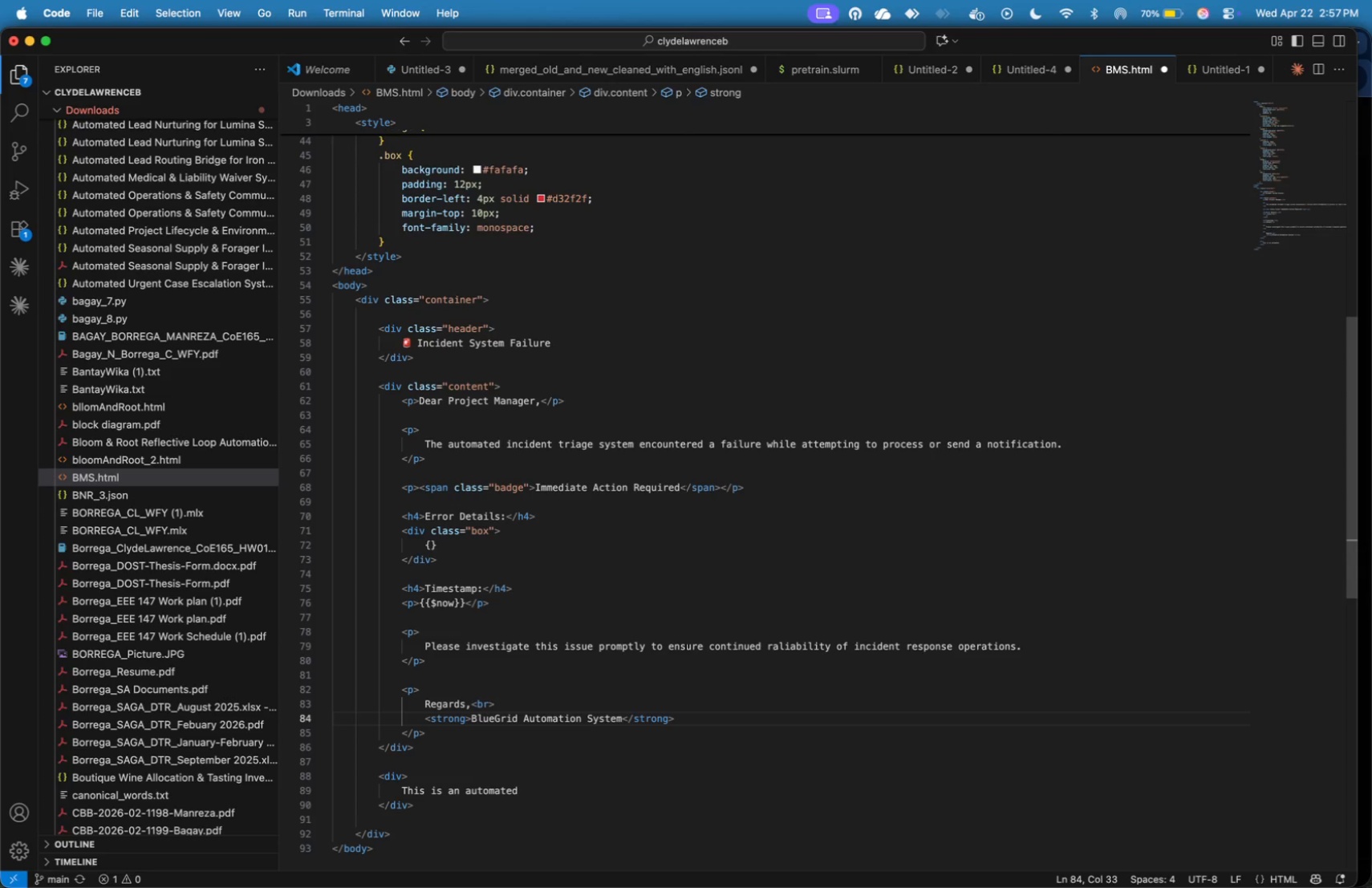 
wait(16.52)
 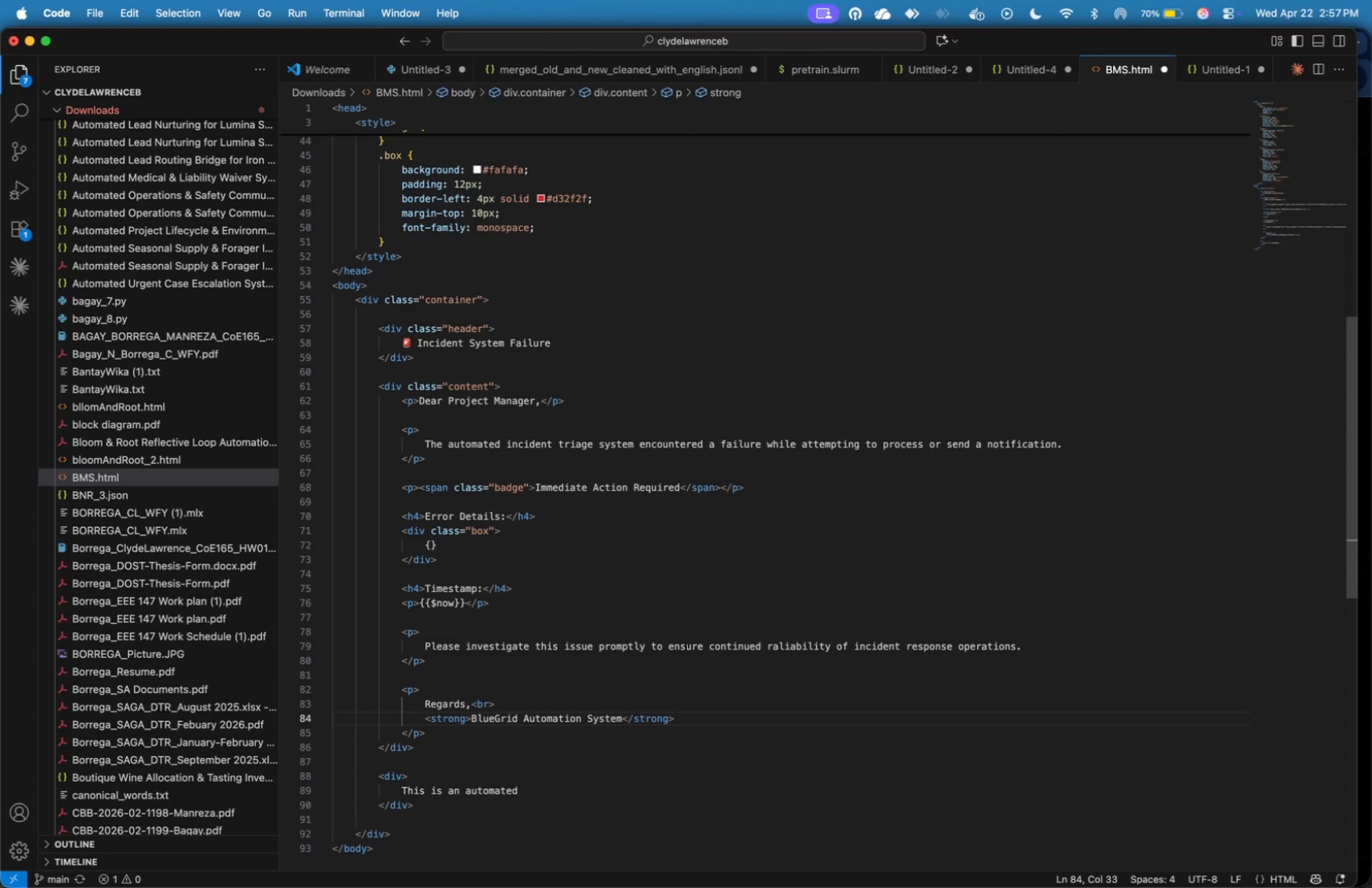 
key(ArrowUp)
 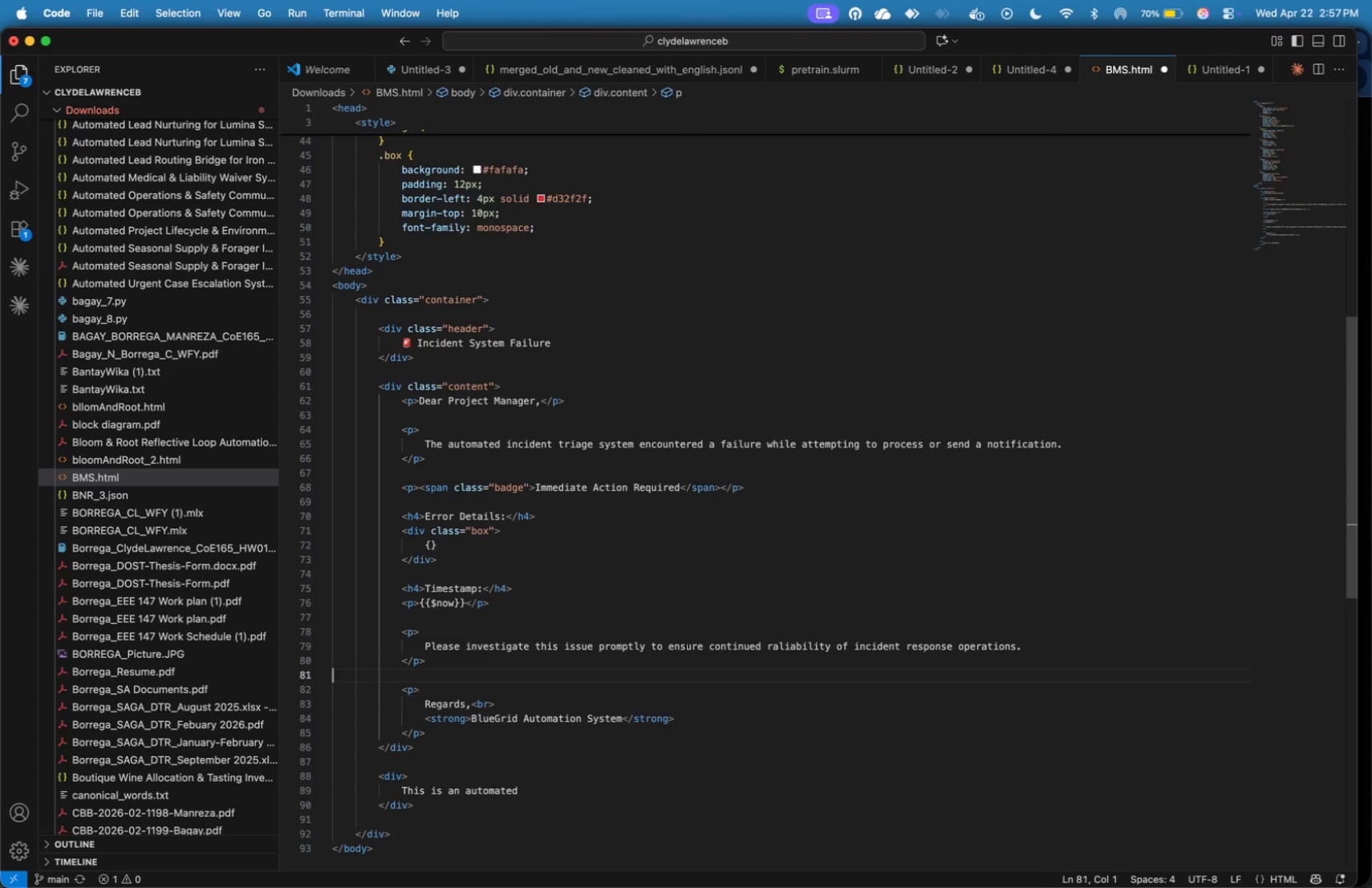 
key(ArrowUp)
 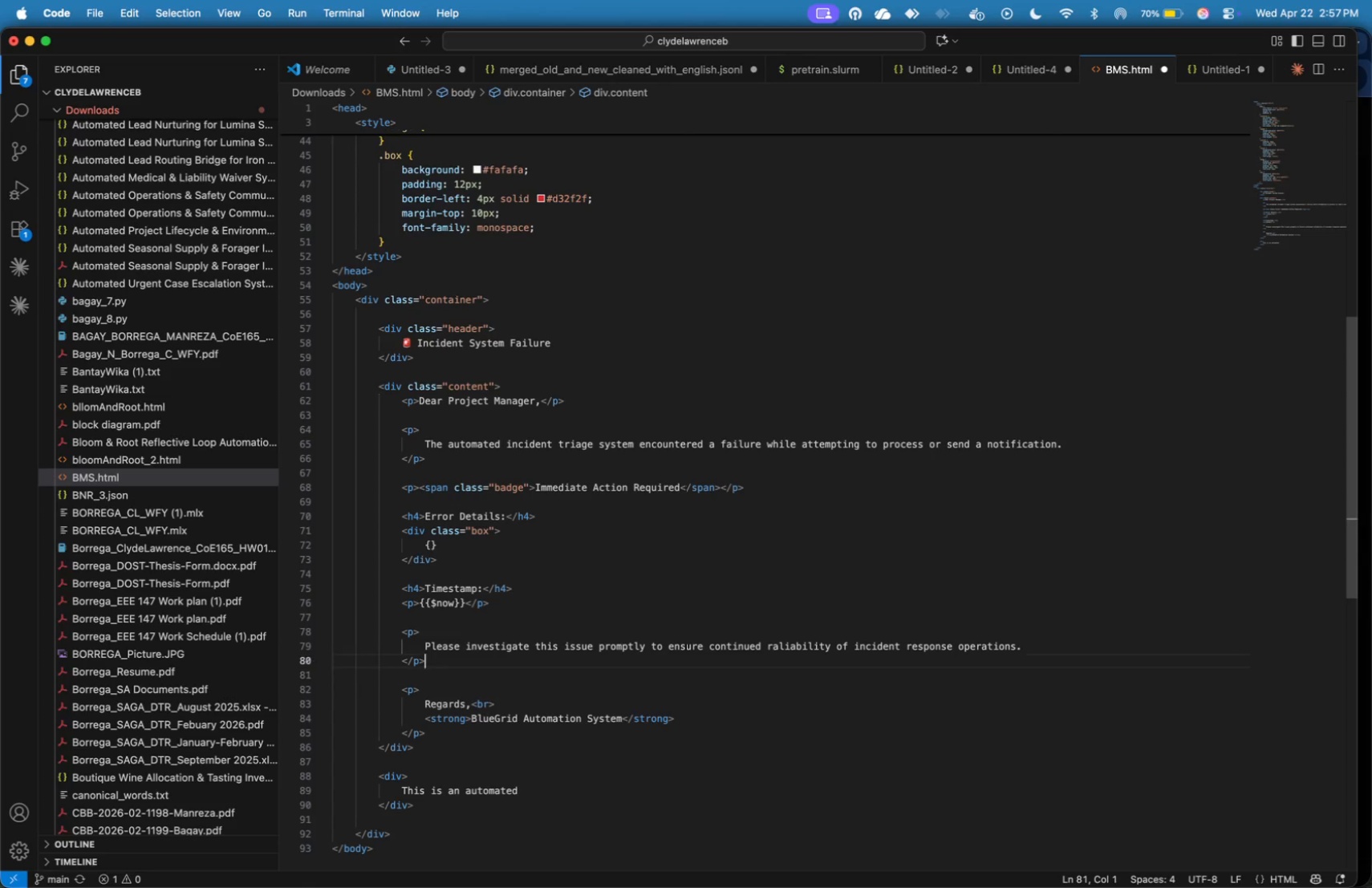 
key(ArrowUp)
 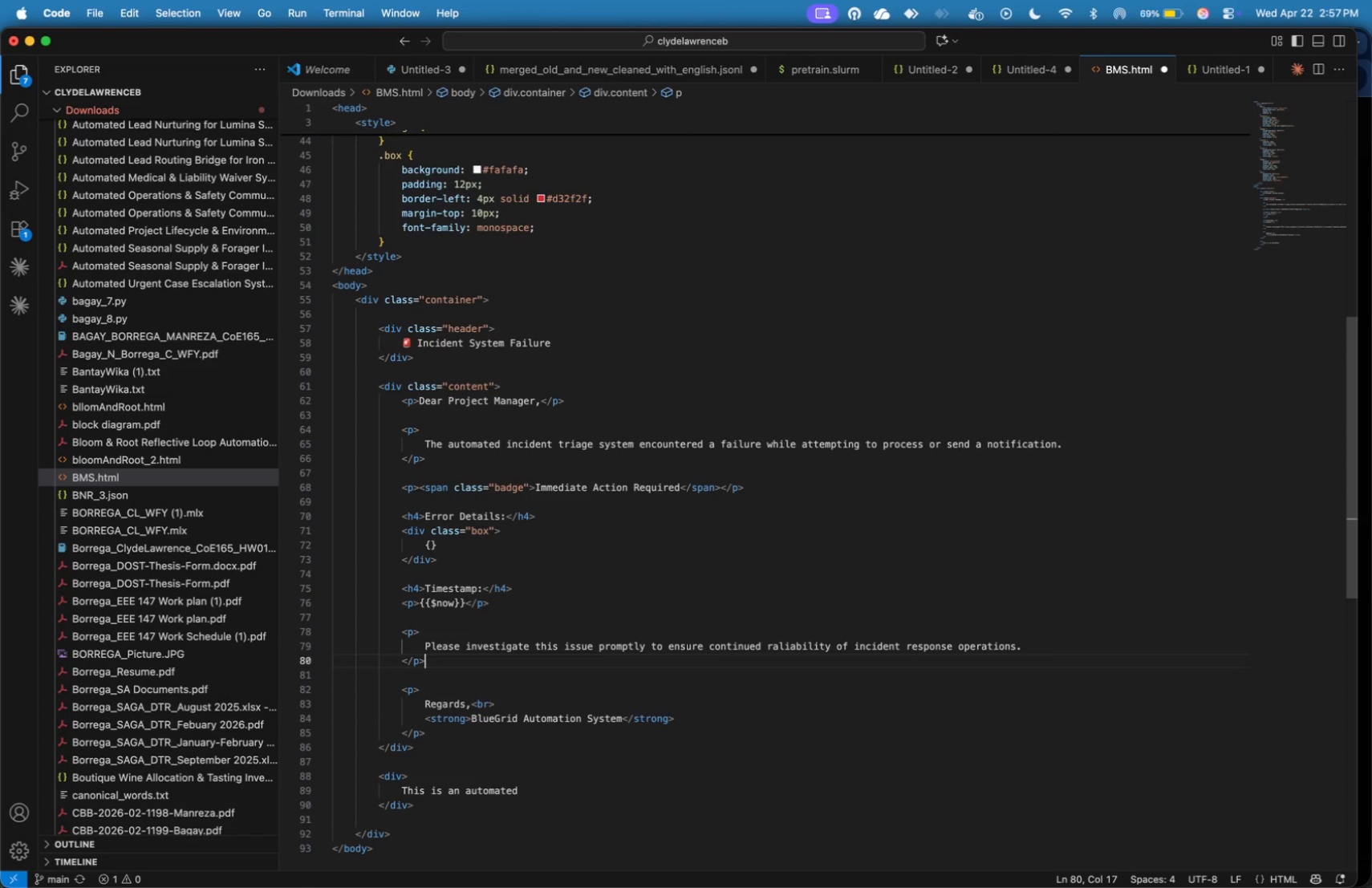 
key(ArrowUp)
 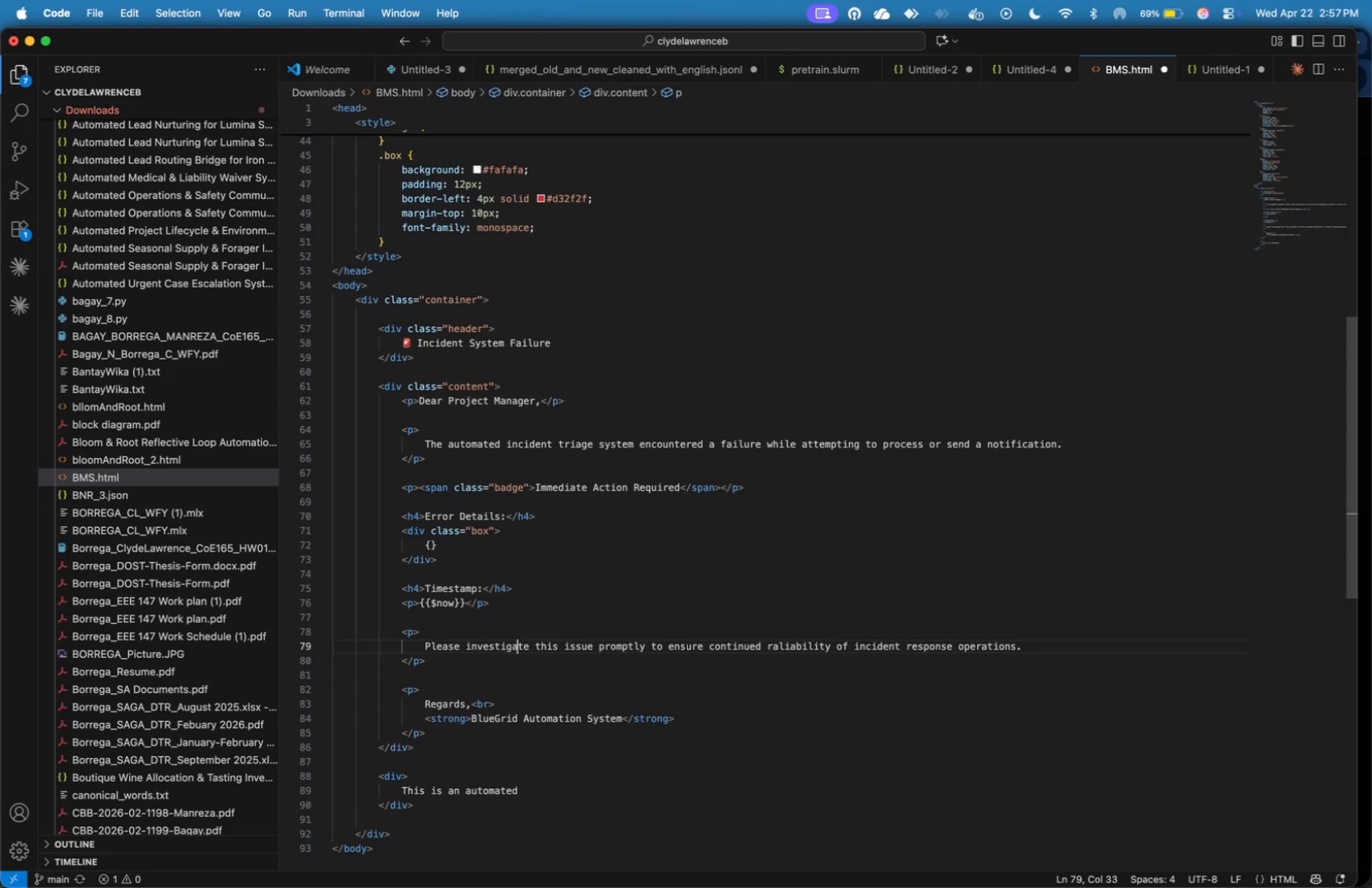 
key(ArrowUp)
 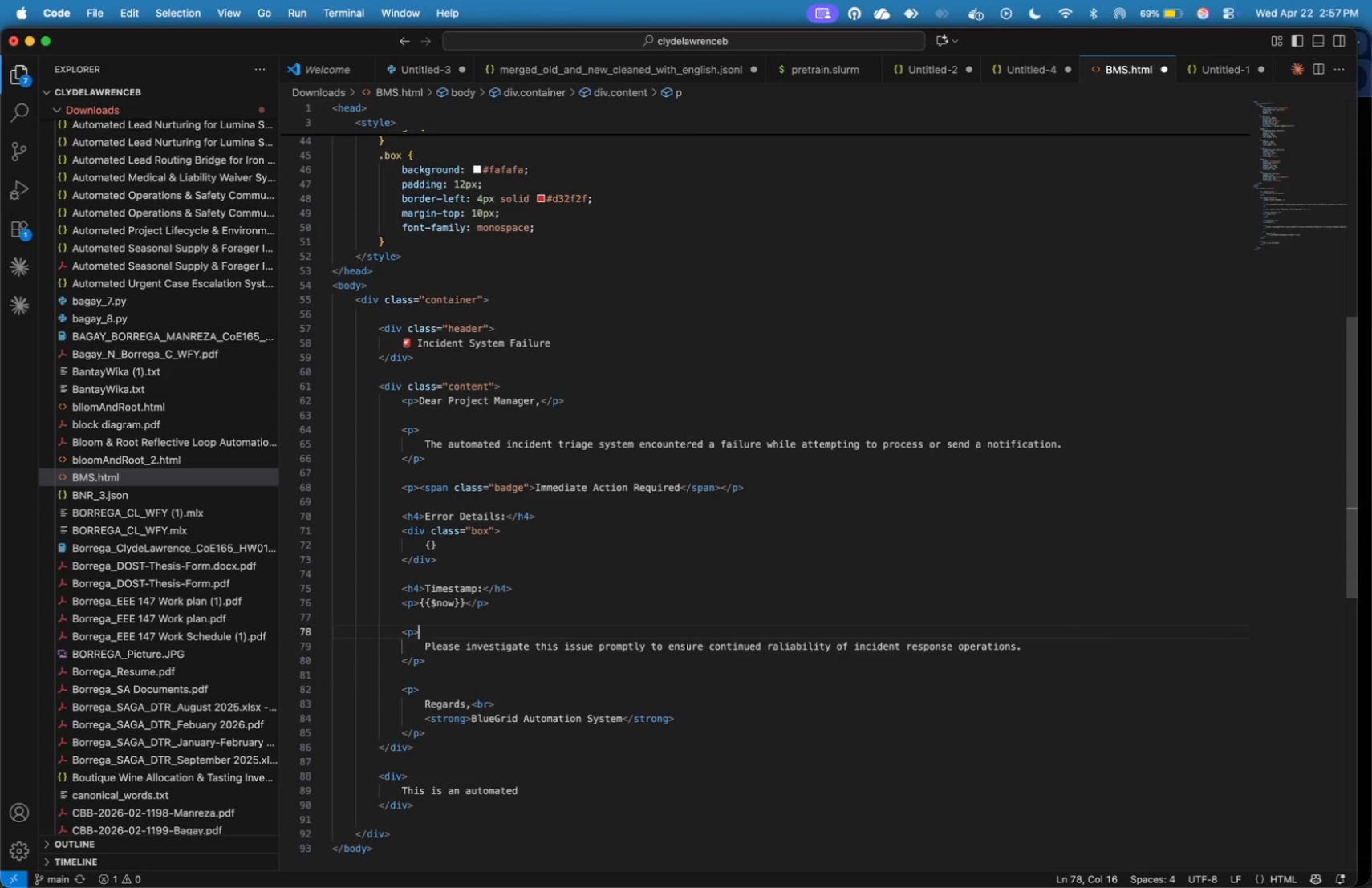 
key(ArrowUp)
 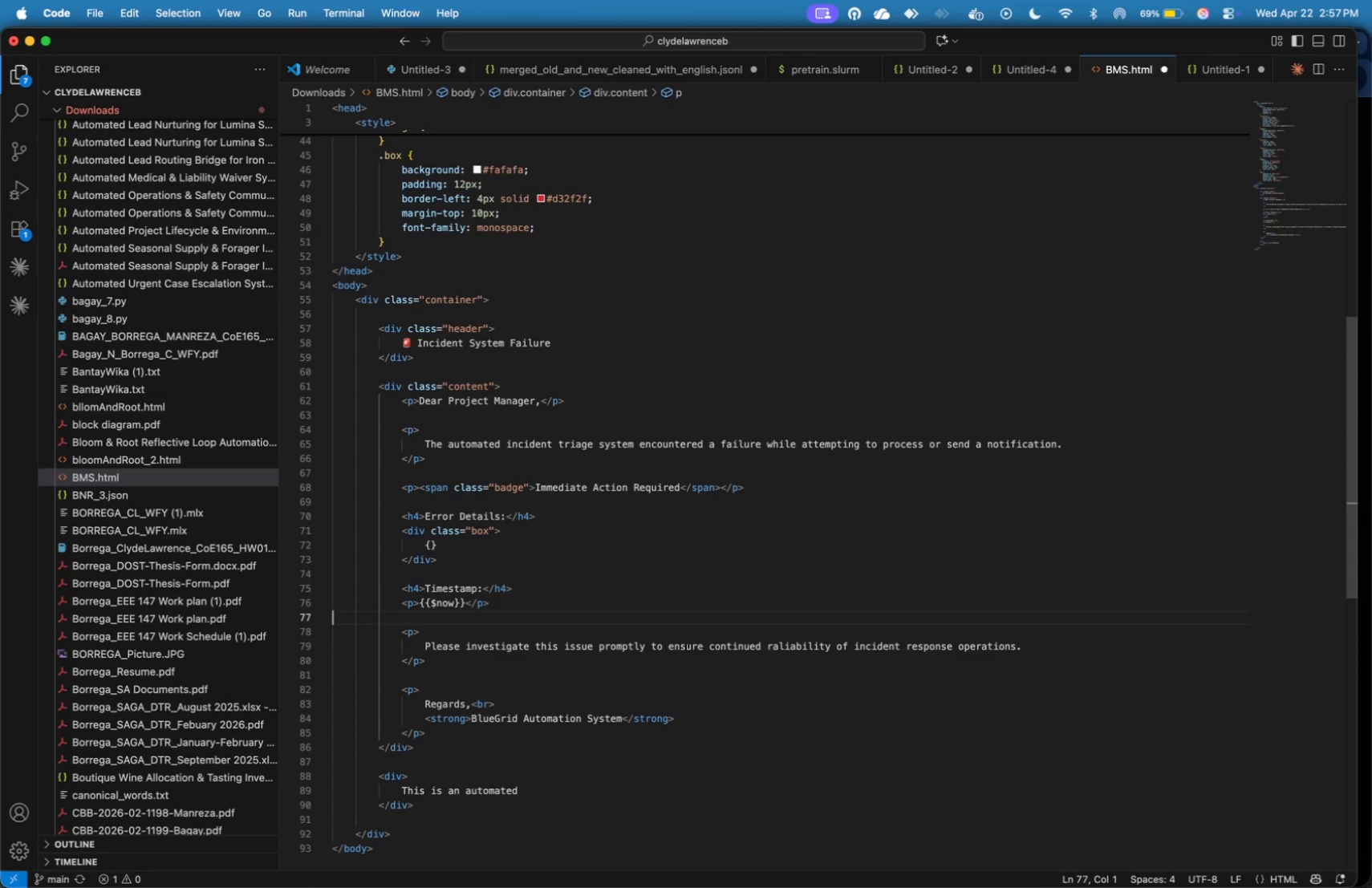 
key(ArrowUp)
 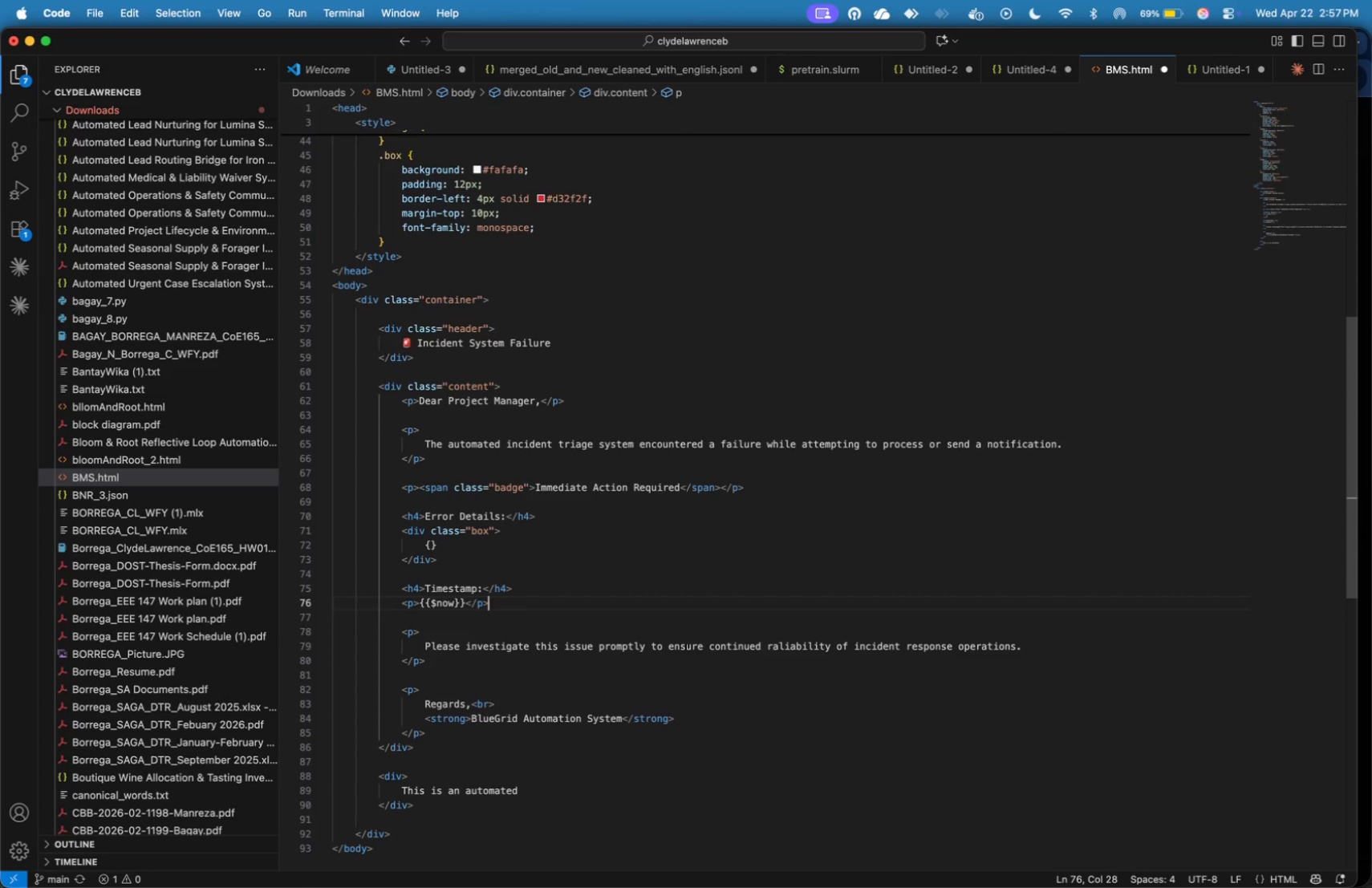 
key(ArrowUp)
 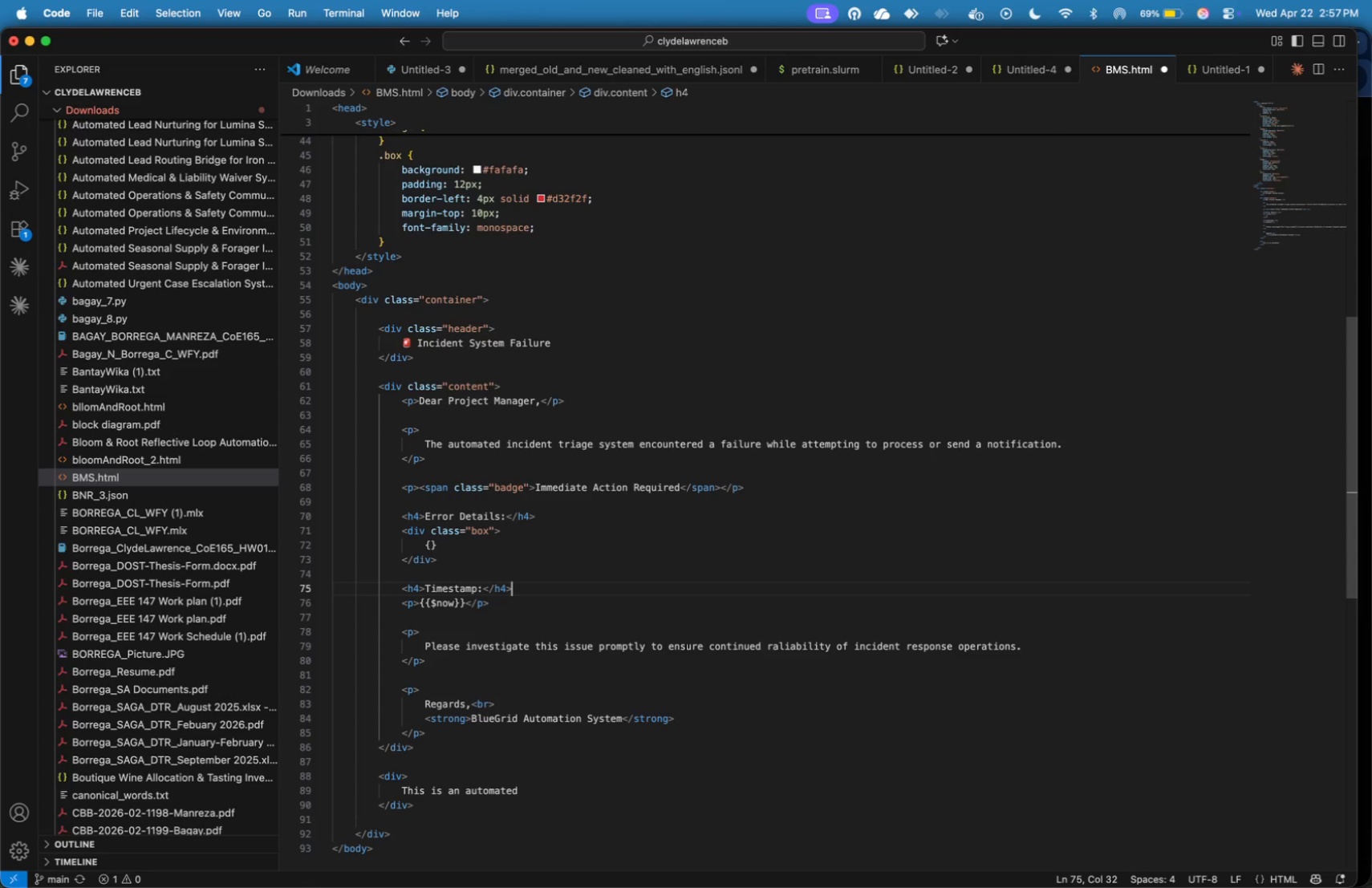 
key(ArrowUp)
 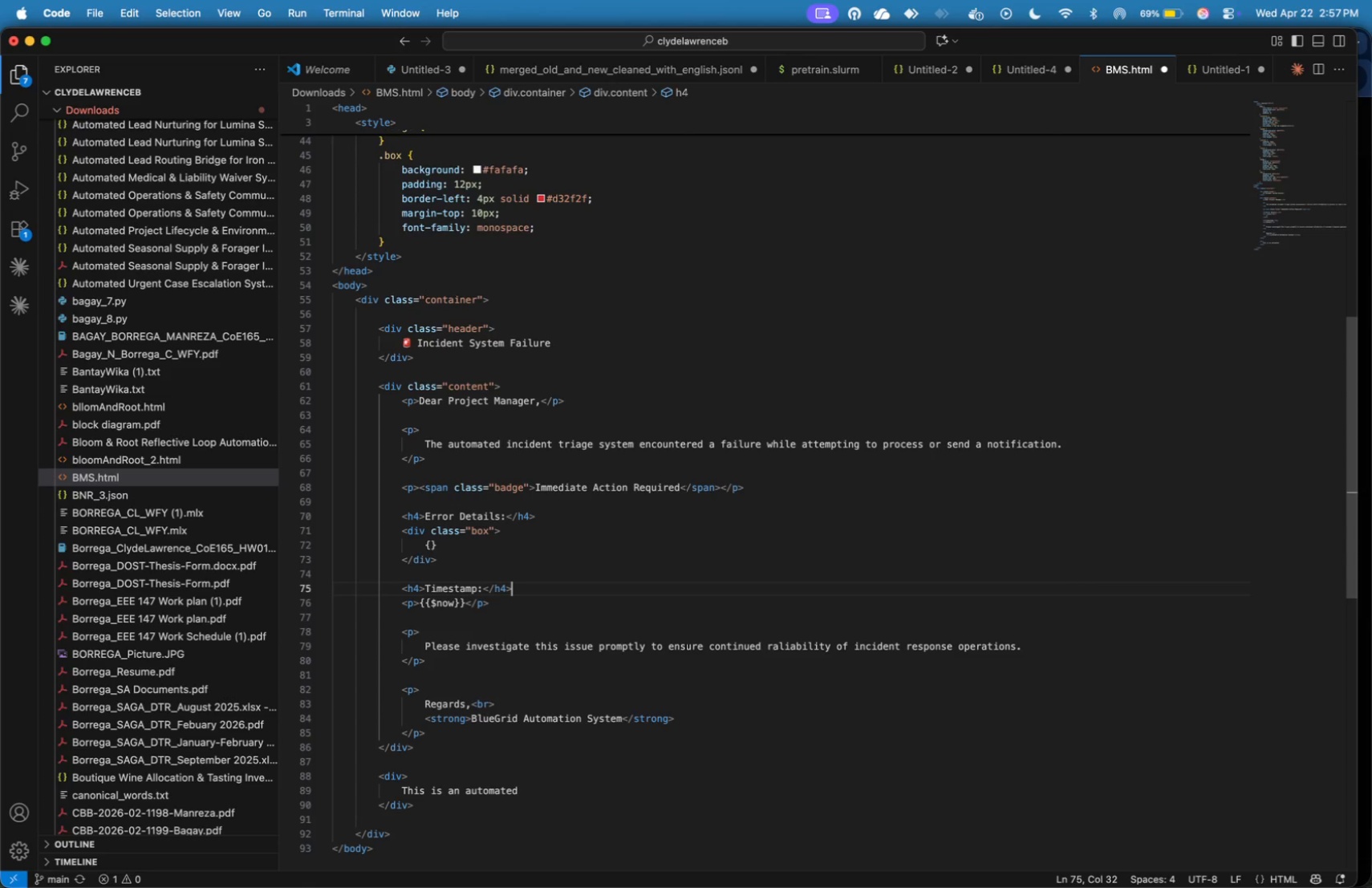 
key(ArrowUp)
 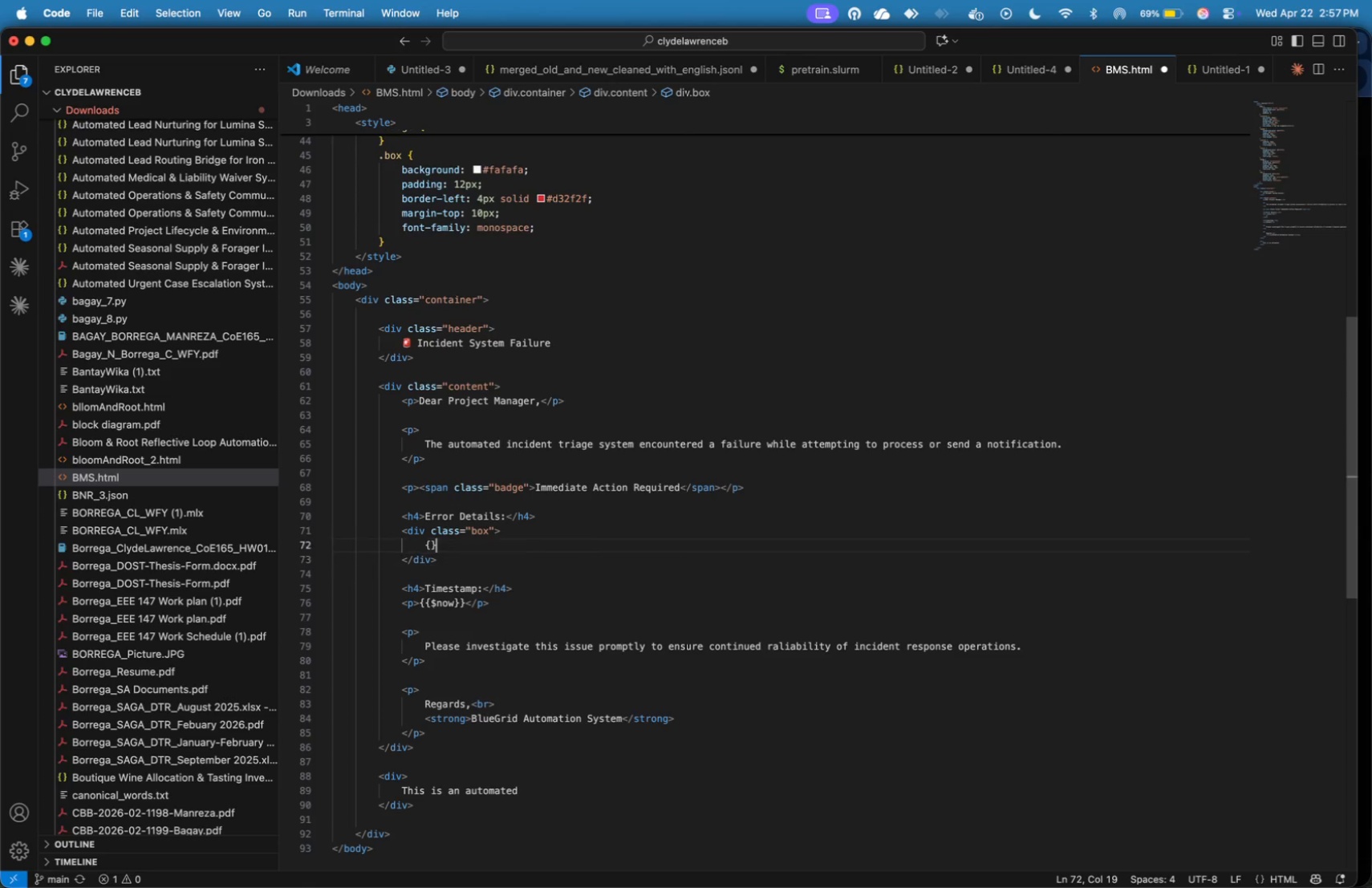 
key(ArrowUp)
 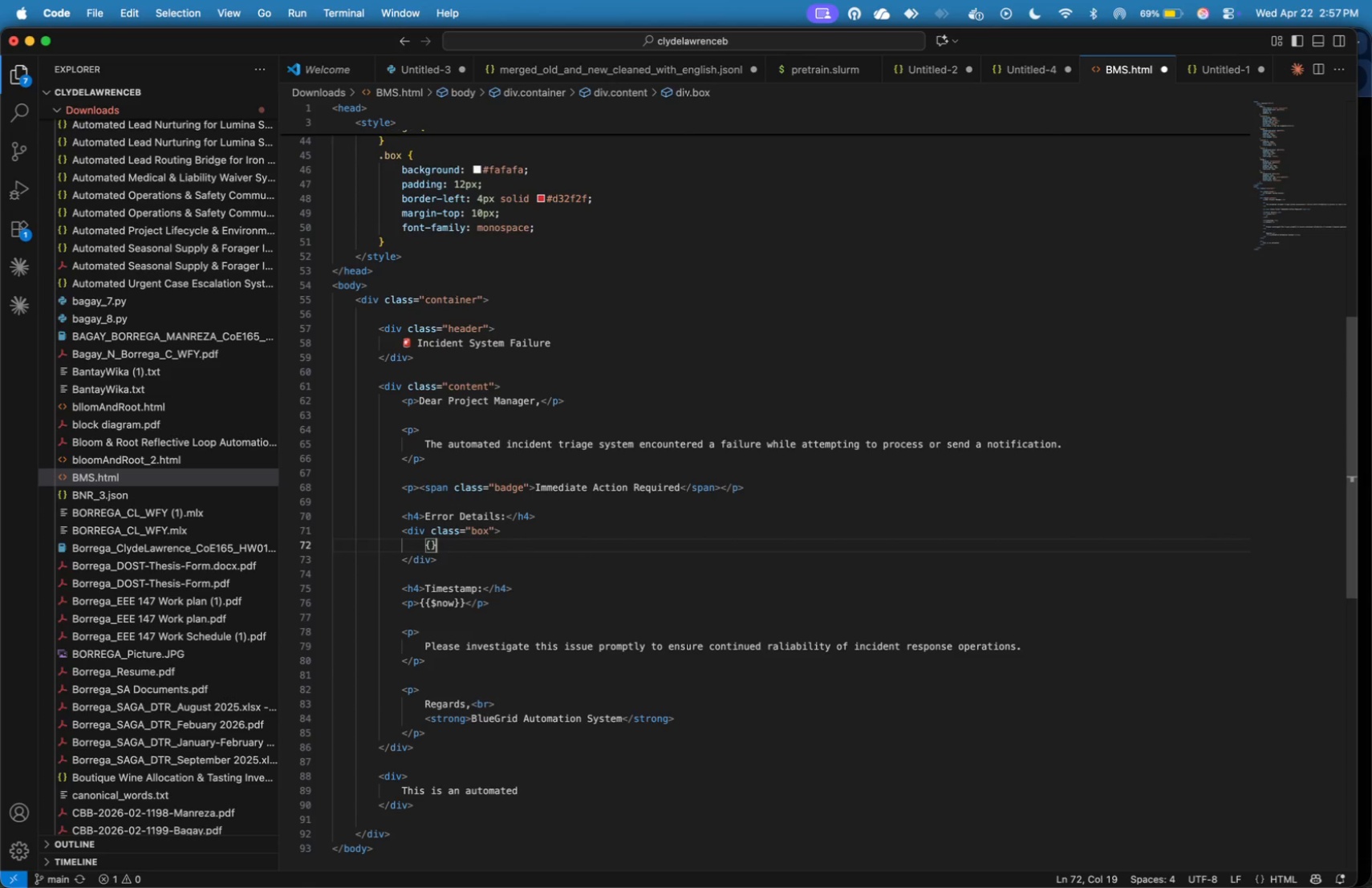 
key(ArrowUp)
 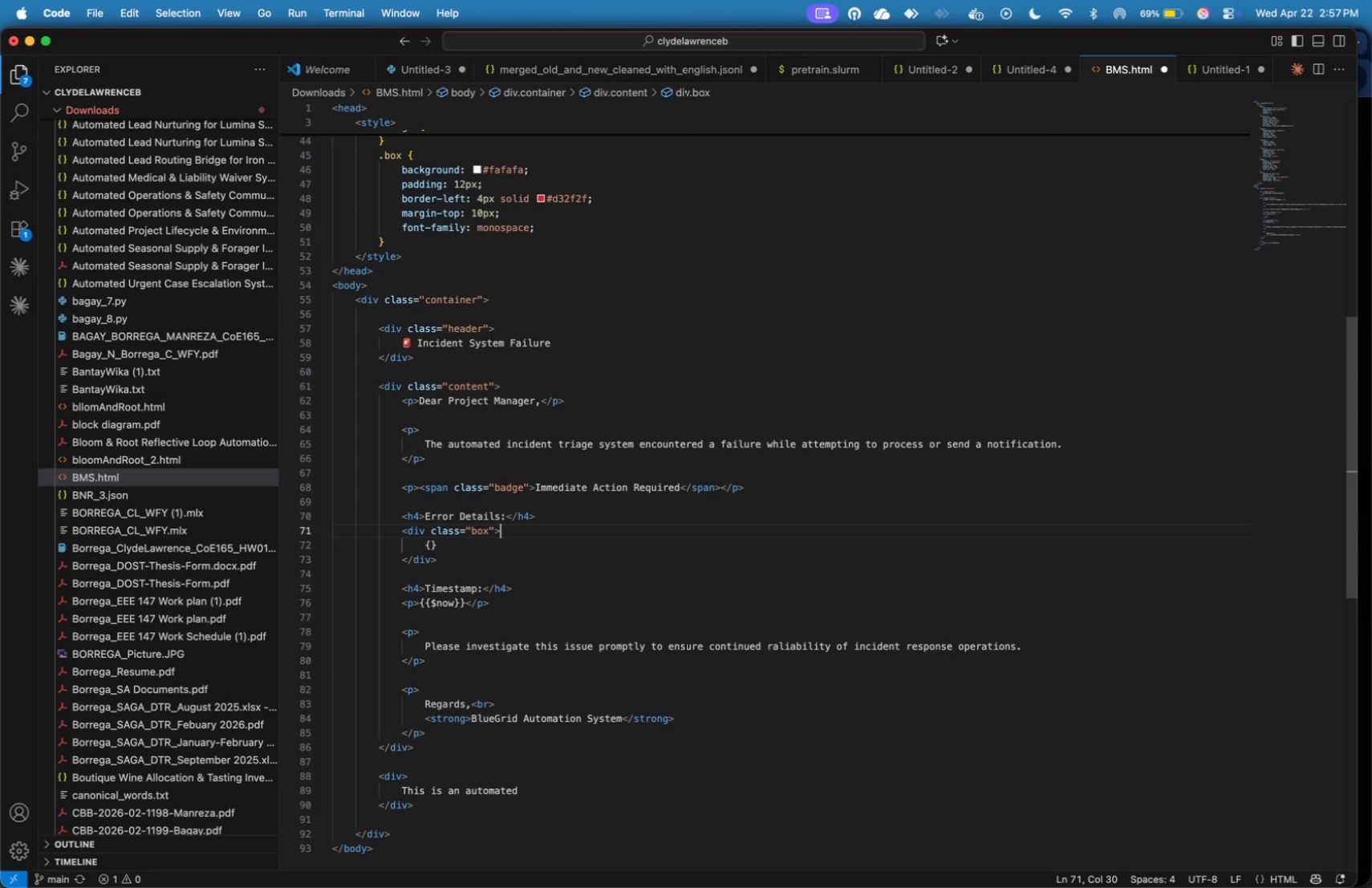 
key(ArrowUp)
 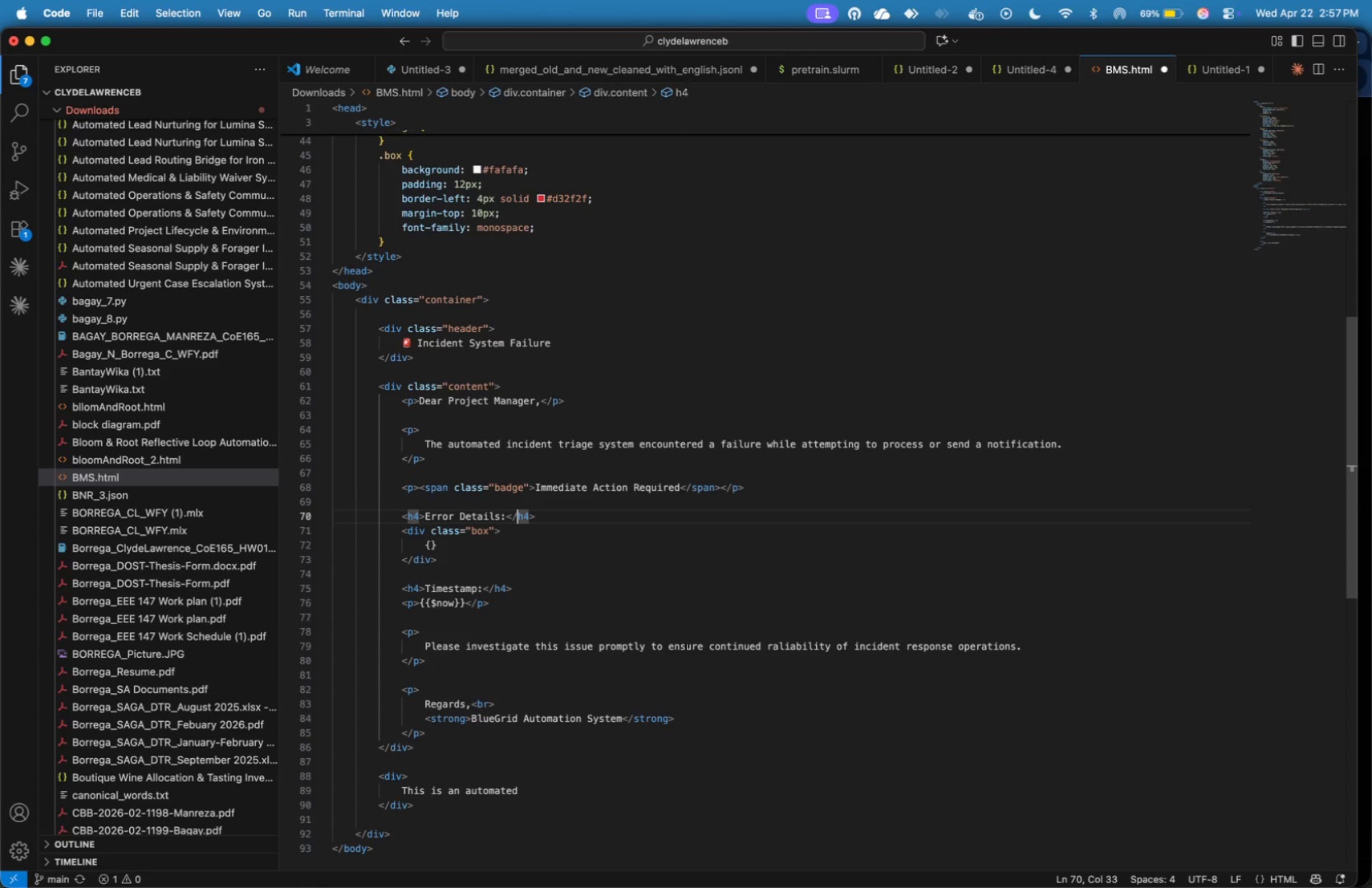 
key(ArrowUp)
 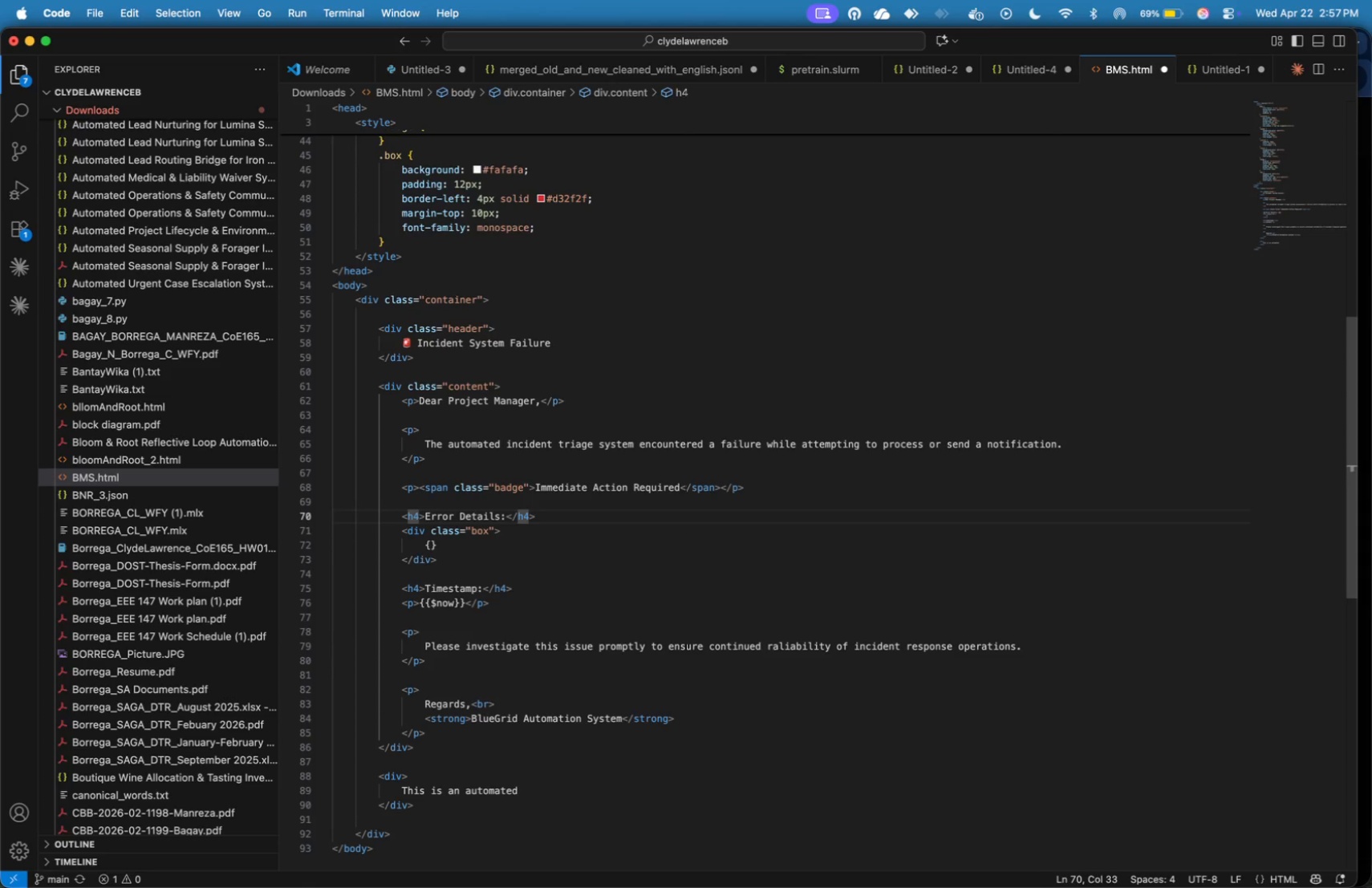 
key(ArrowUp)
 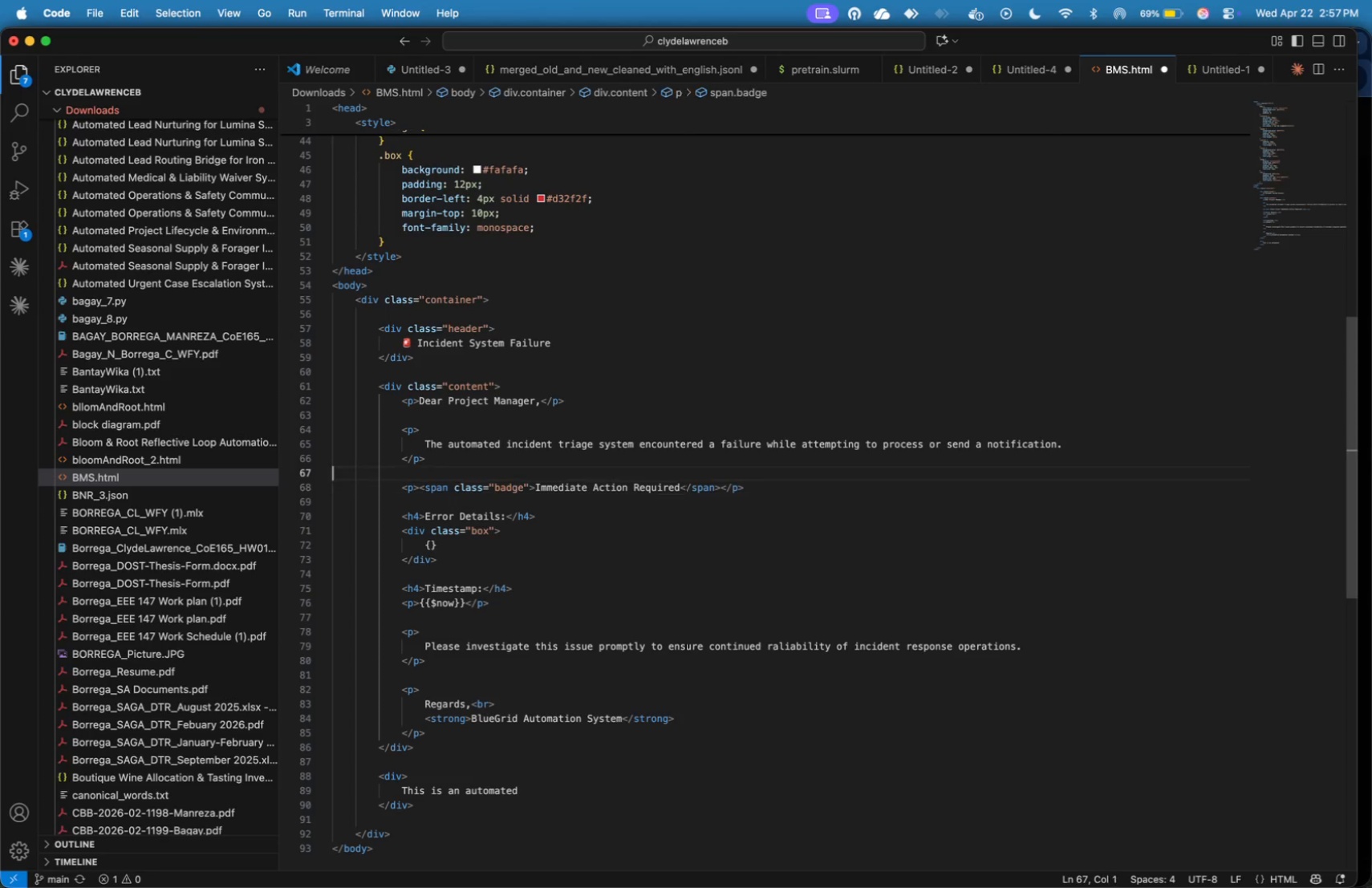 
key(ArrowUp)
 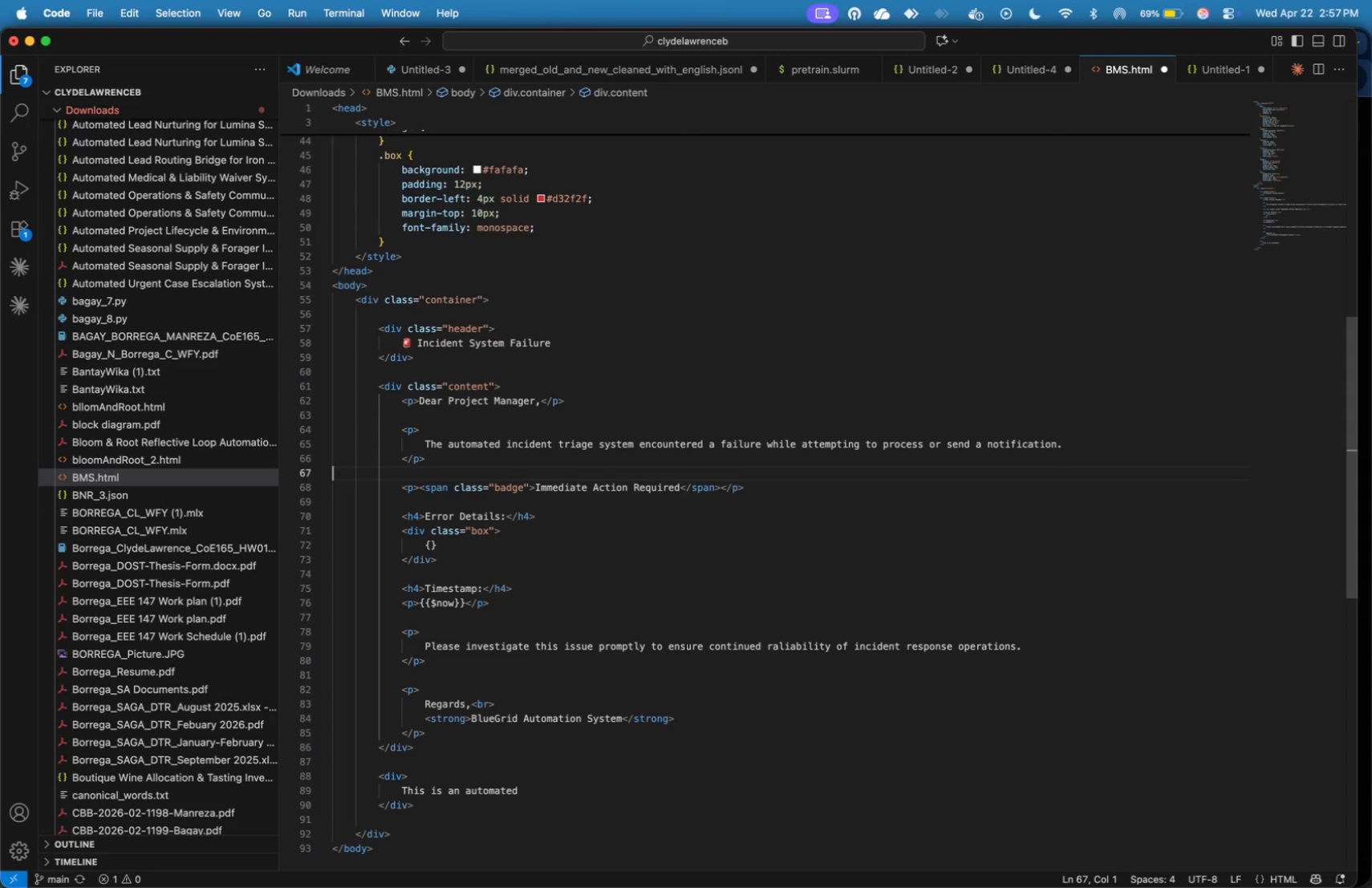 
key(ArrowUp)
 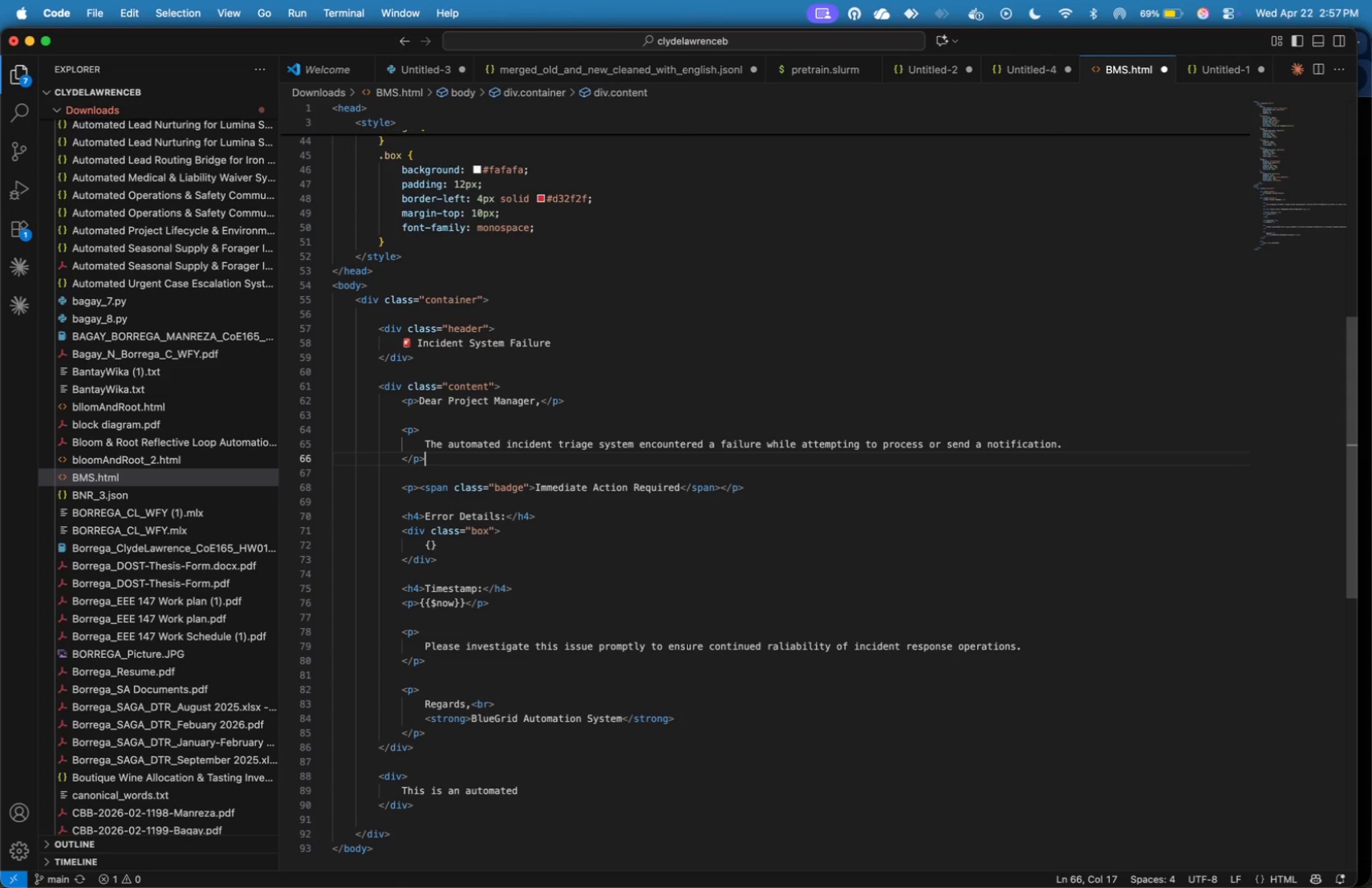 
key(ArrowUp)
 